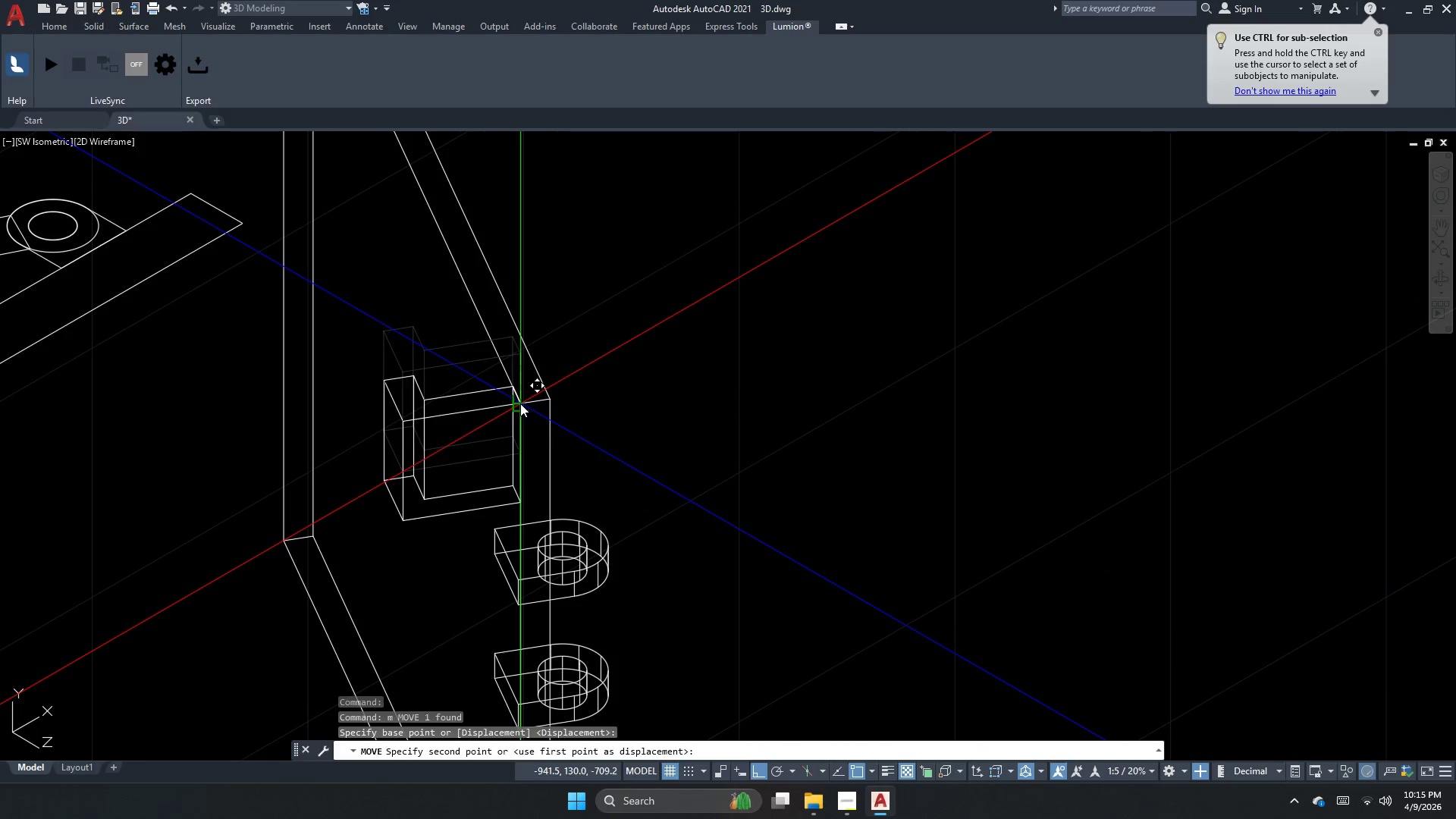 
scroll: coordinate [504, 262], scroll_direction: down, amount: 5.0
 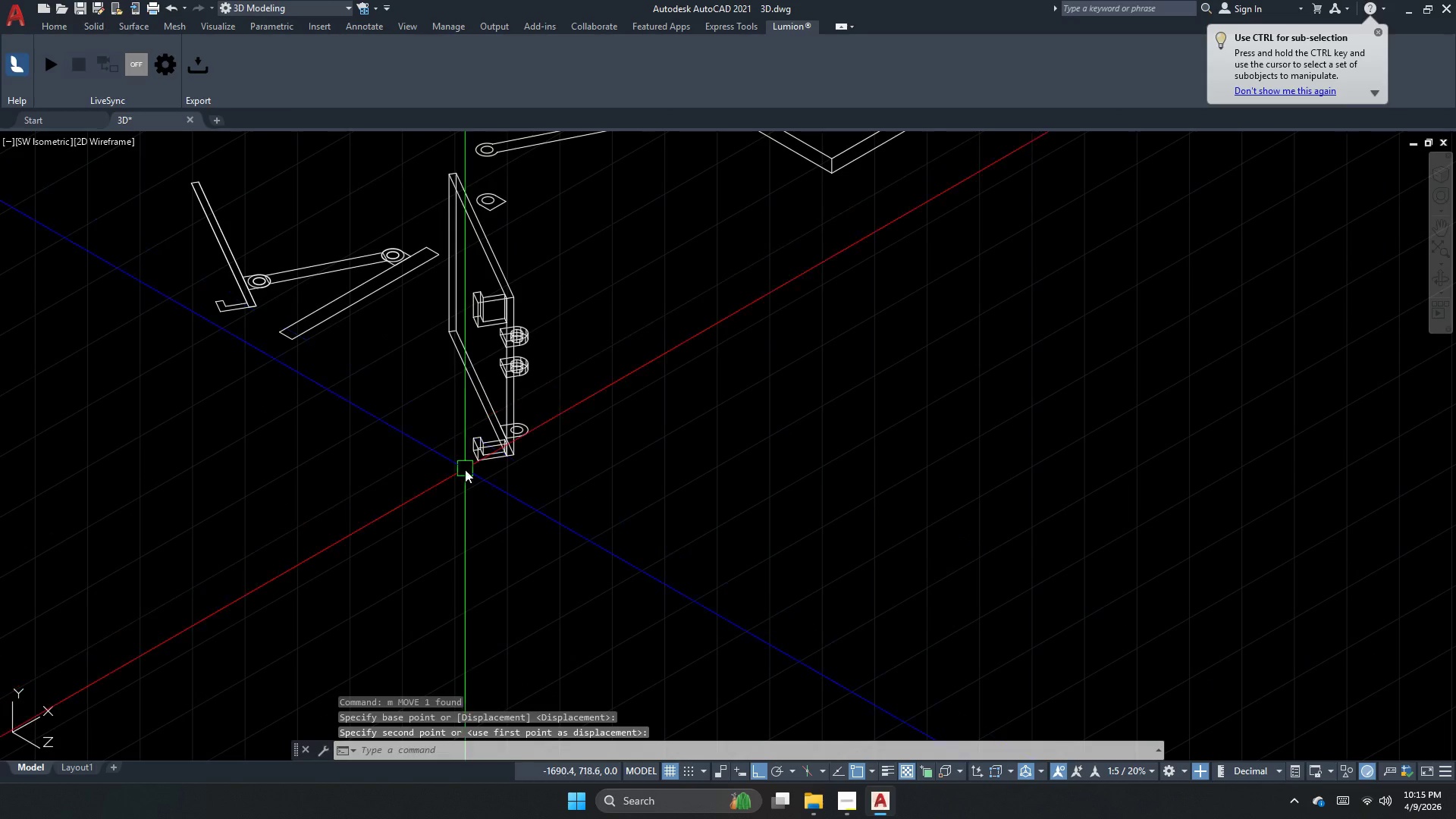 
scroll: coordinate [505, 428], scroll_direction: up, amount: 3.0
 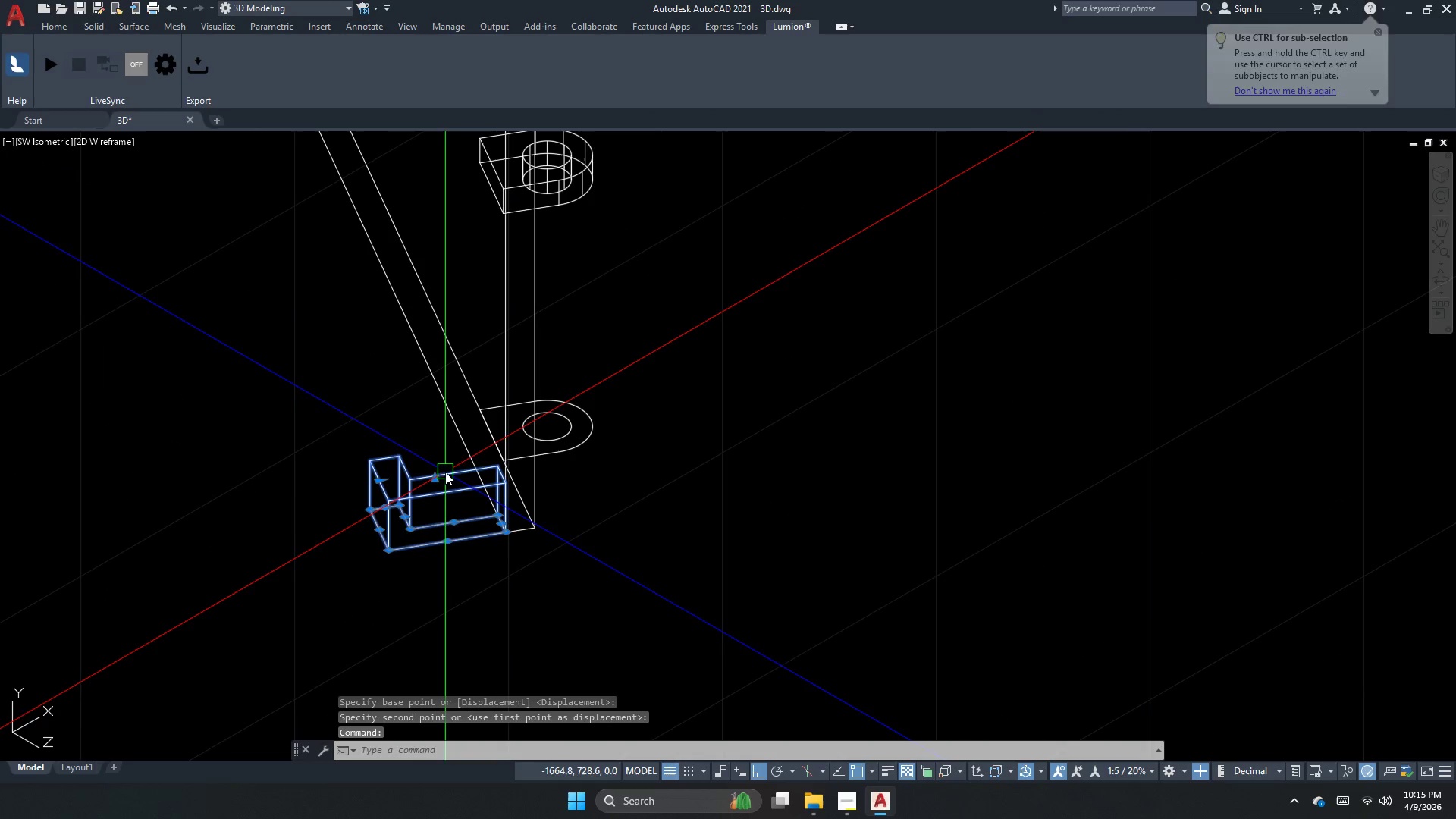 
left_click([434, 475])
 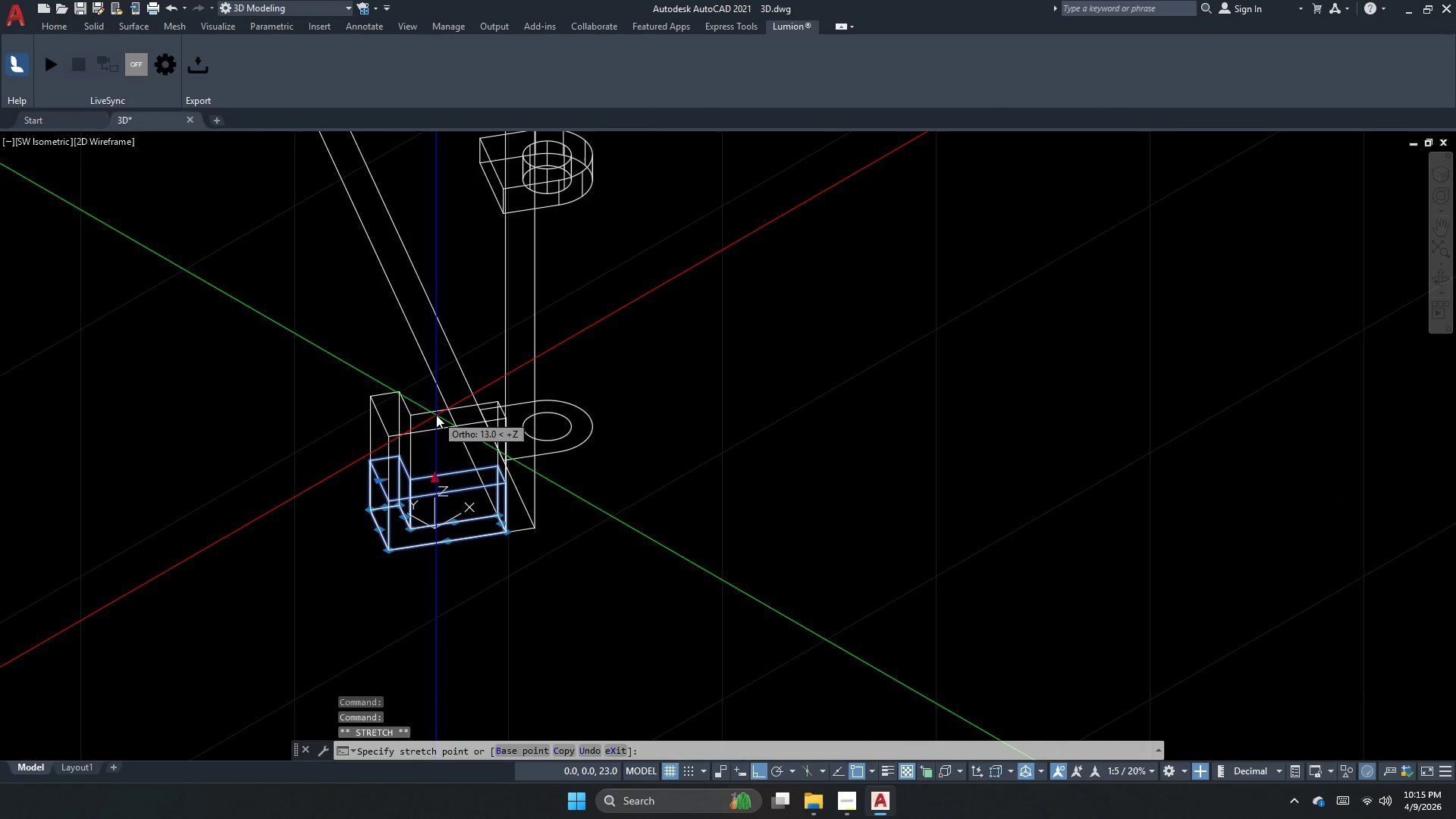 
key(Numpad1)
 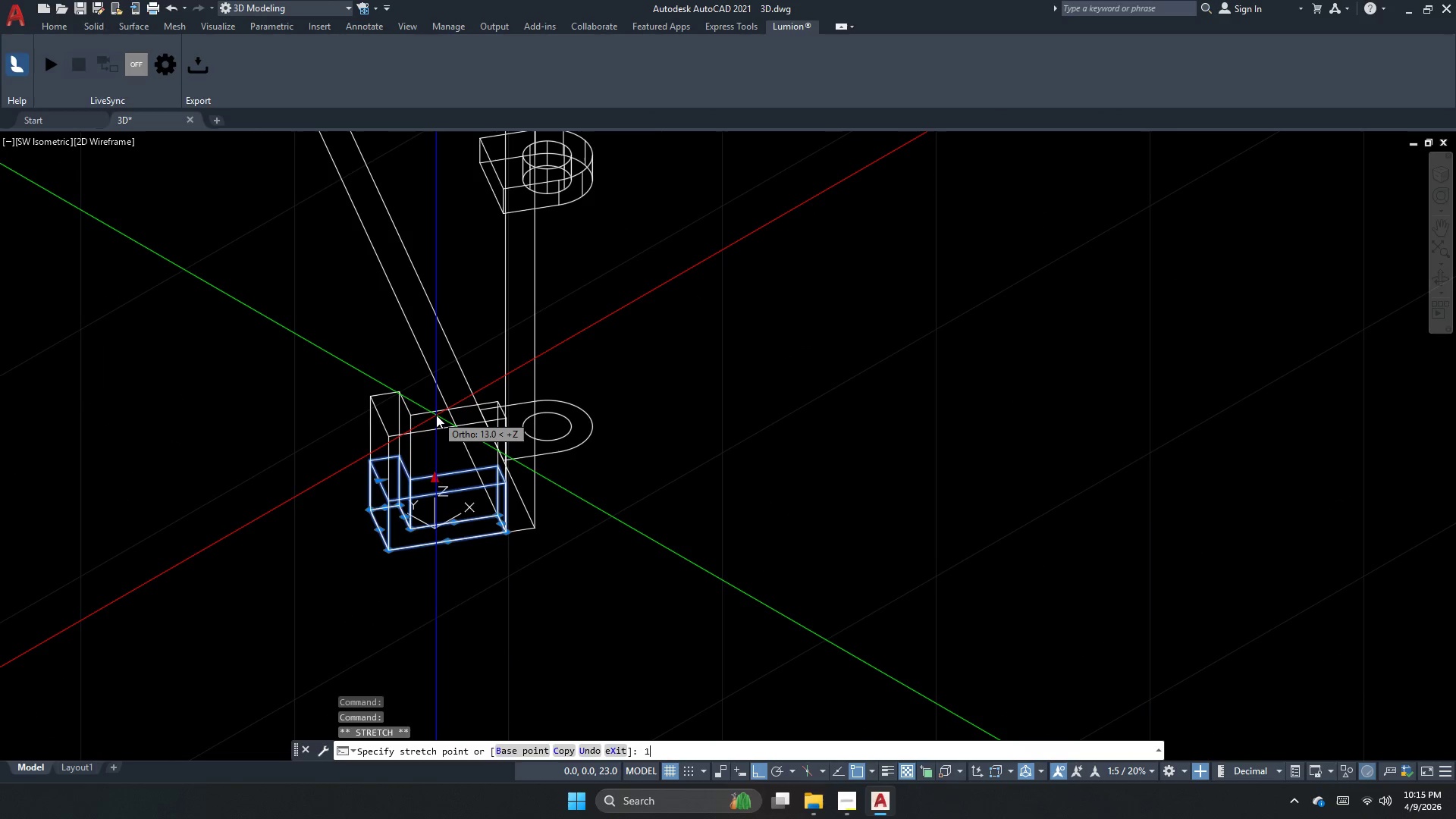 
key(Numpad0)
 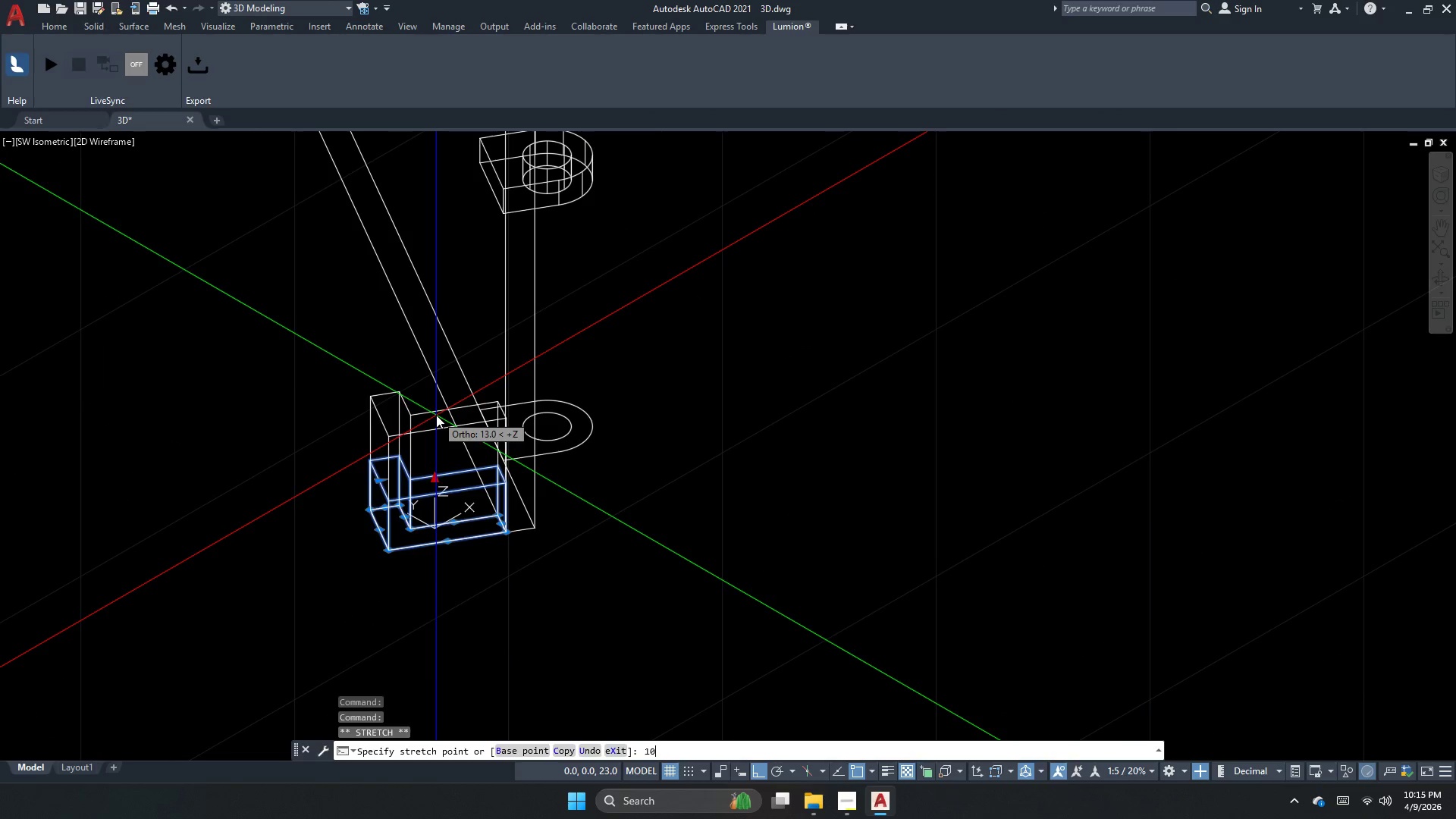 
key(NumpadEnter)
 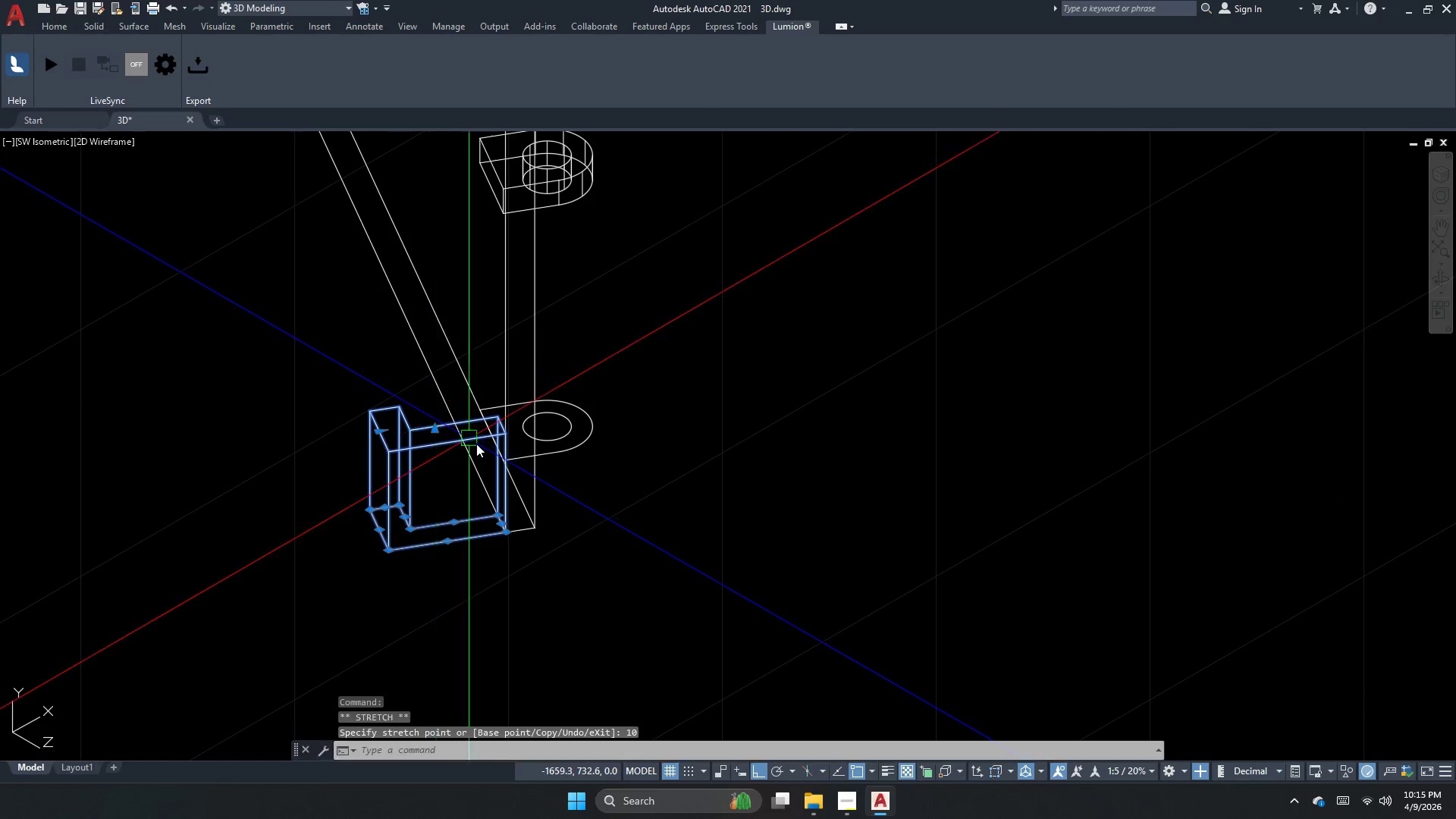 
key(Escape)
 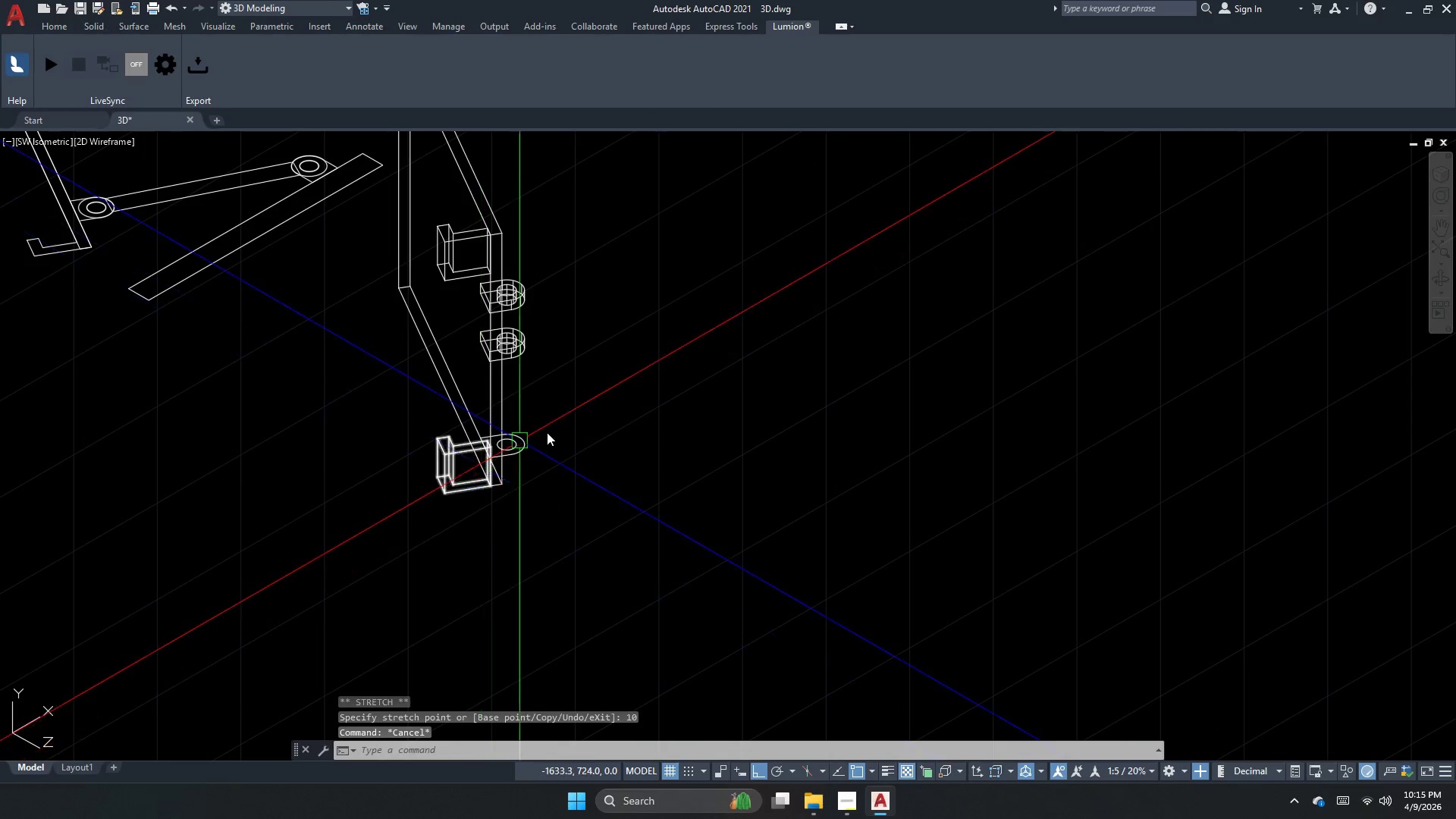 
scroll: coordinate [480, 462], scroll_direction: down, amount: 2.0
 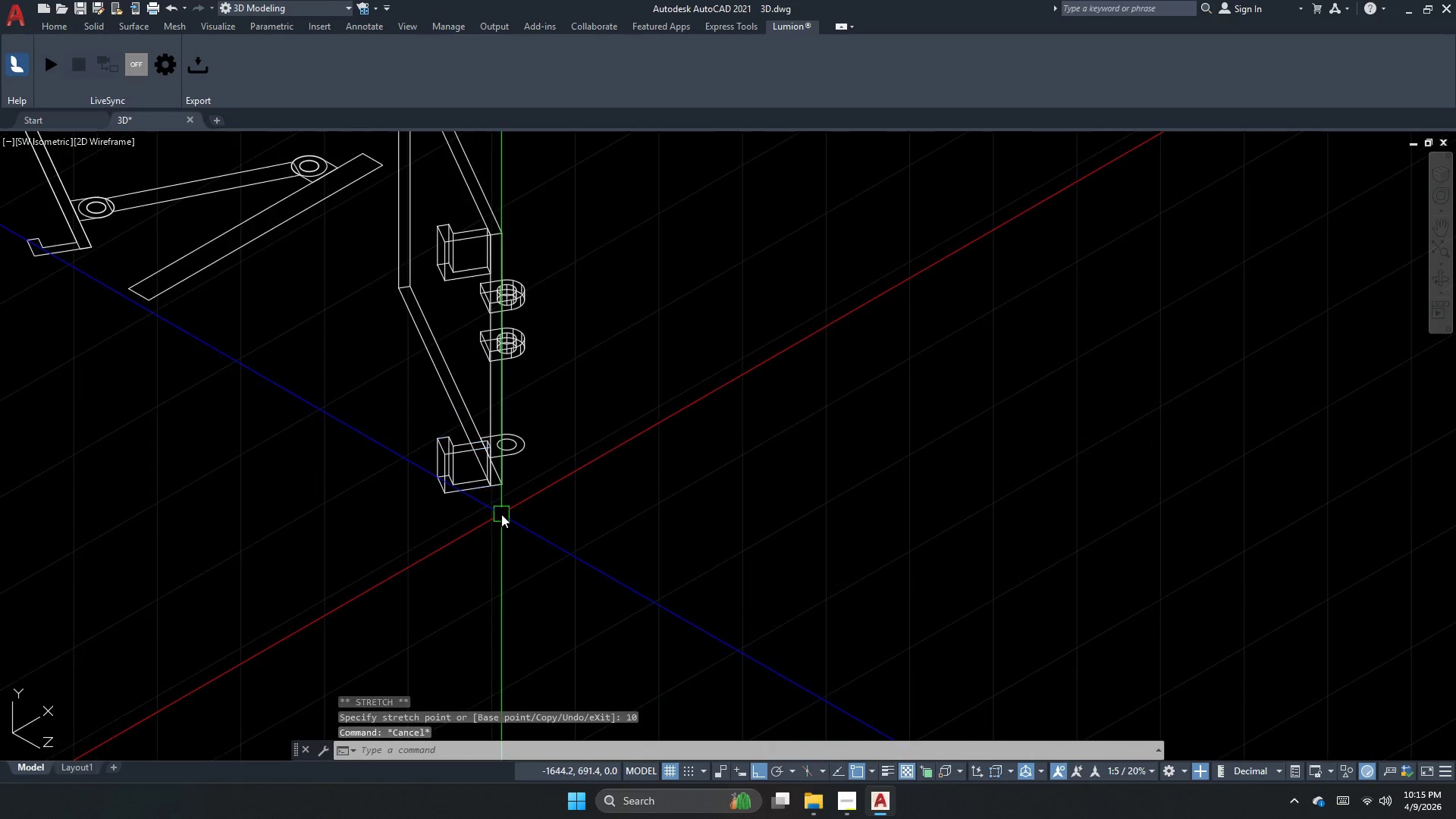 
scroll: coordinate [527, 450], scroll_direction: up, amount: 2.0
 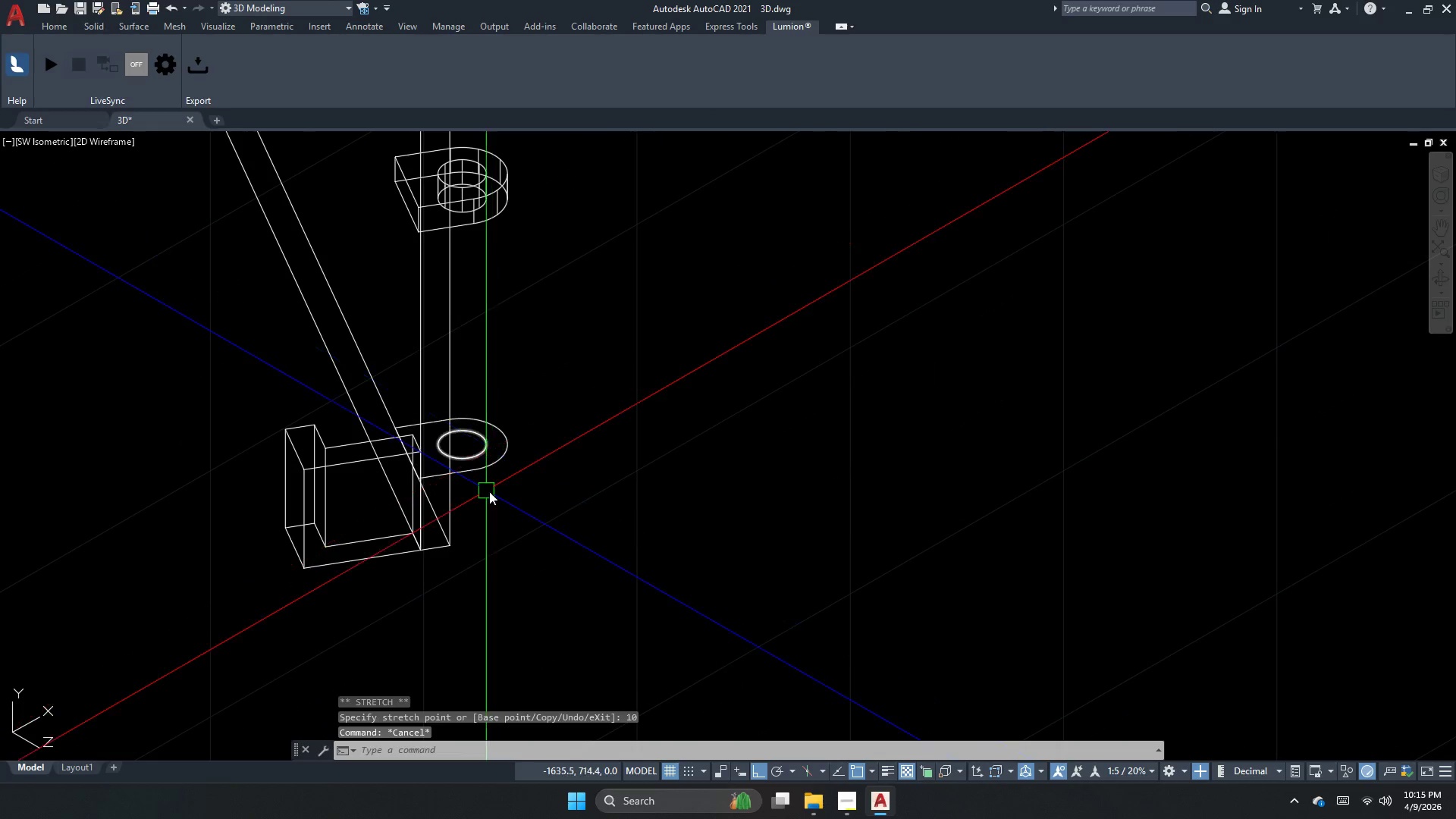 
left_click_drag(start_coordinate=[490, 490], to_coordinate=[491, 482])
 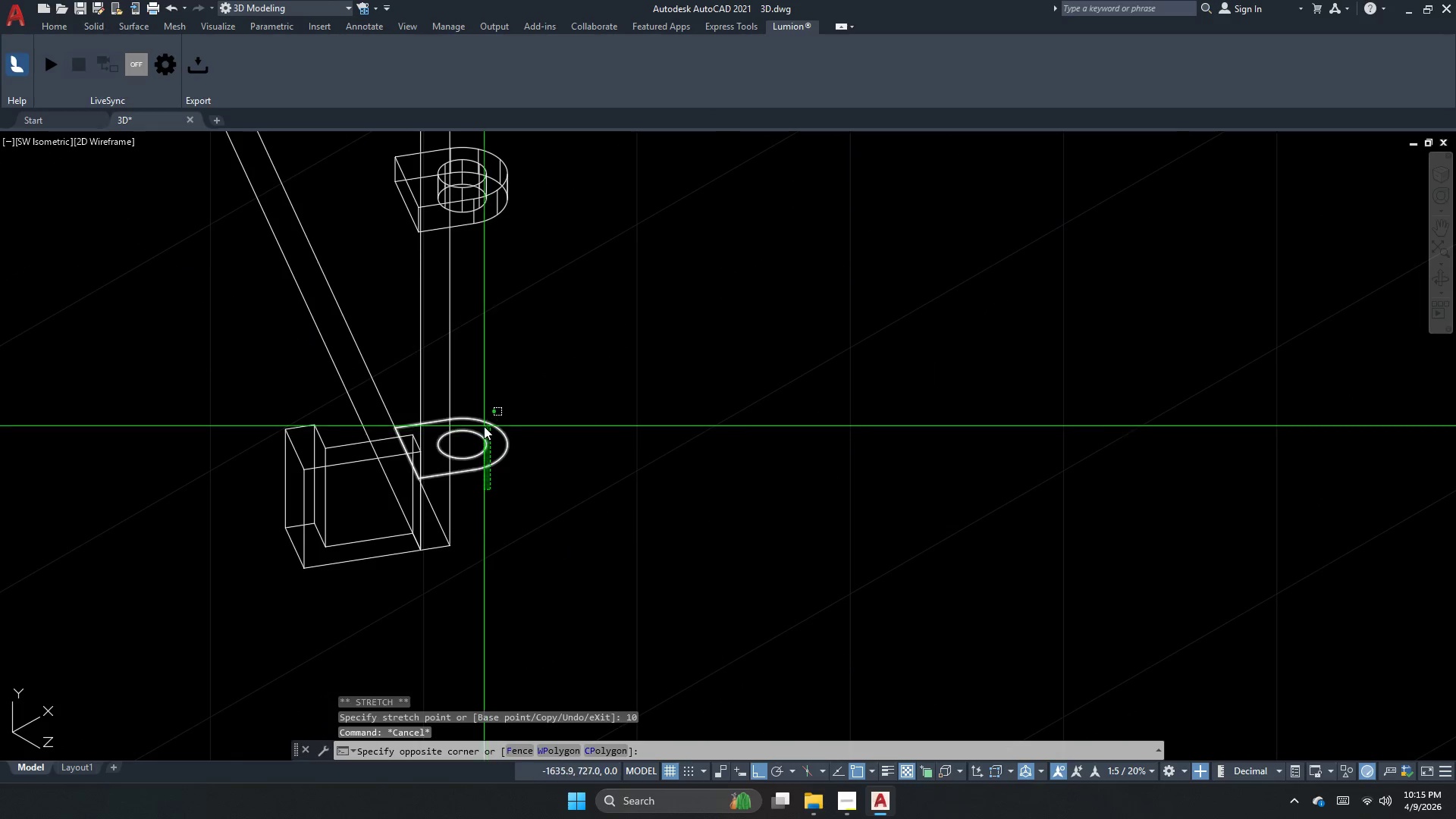 
key(E)
 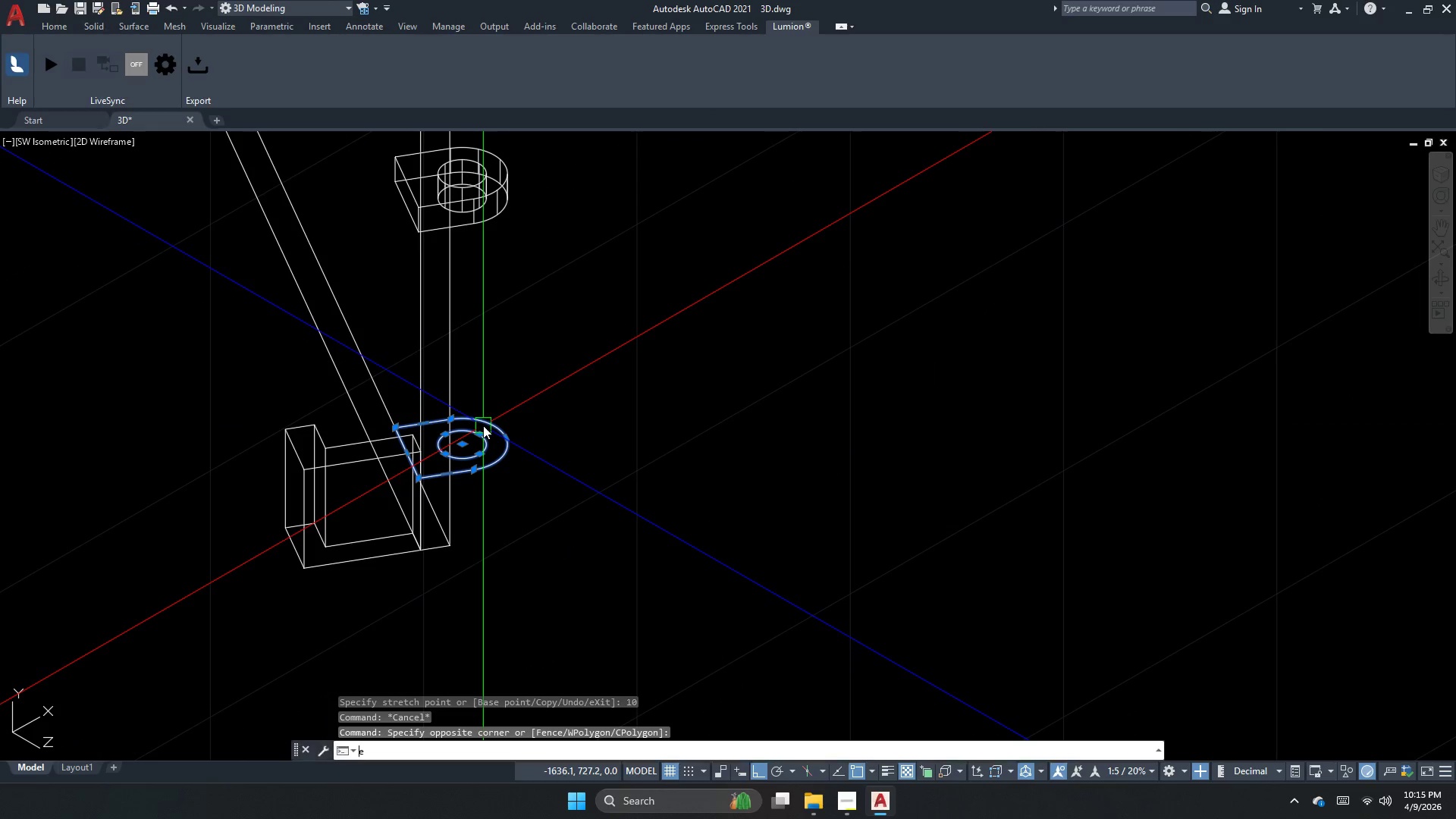 
key(Space)
 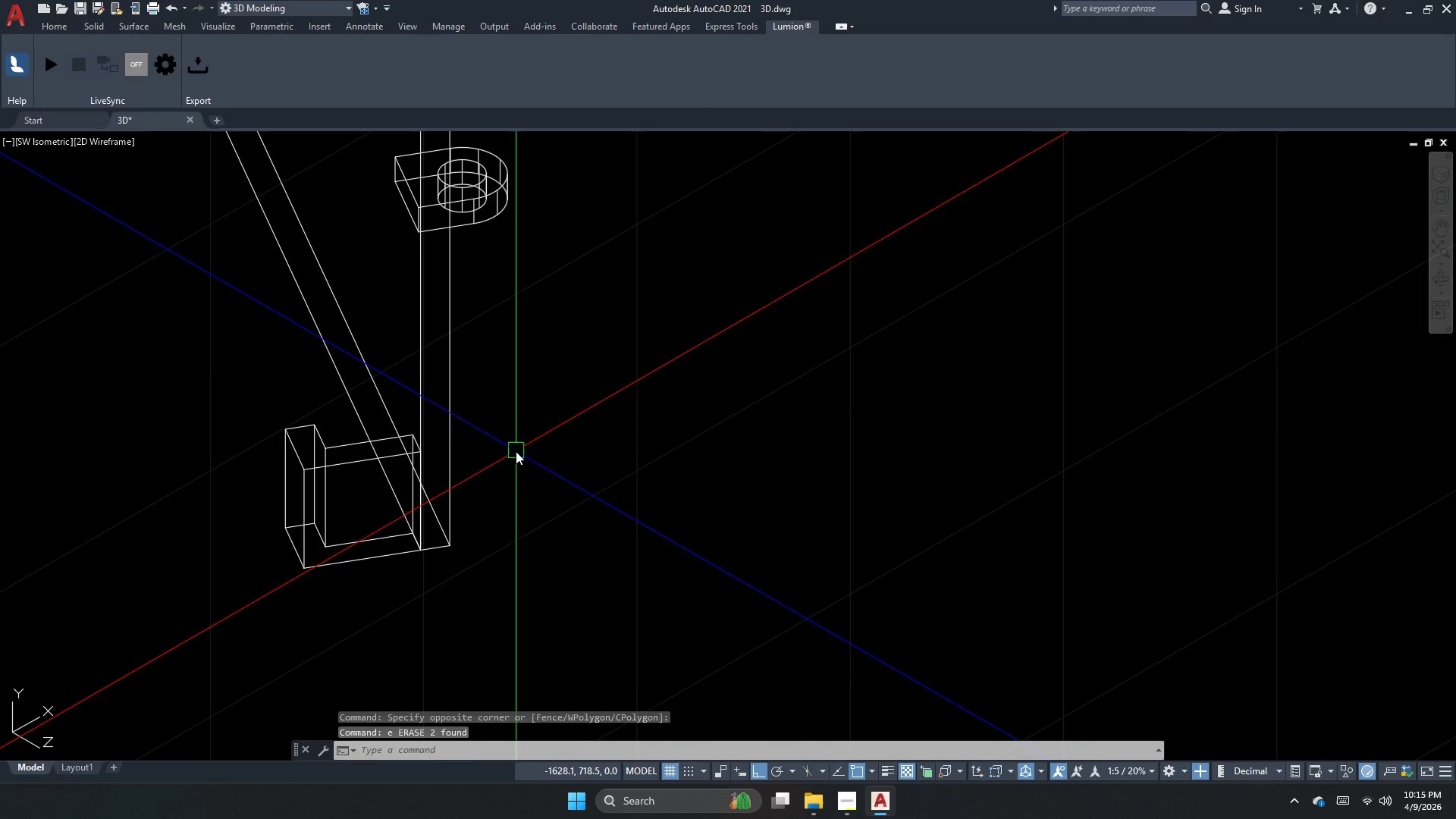 
left_click_drag(start_coordinate=[500, 490], to_coordinate=[497, 515])
 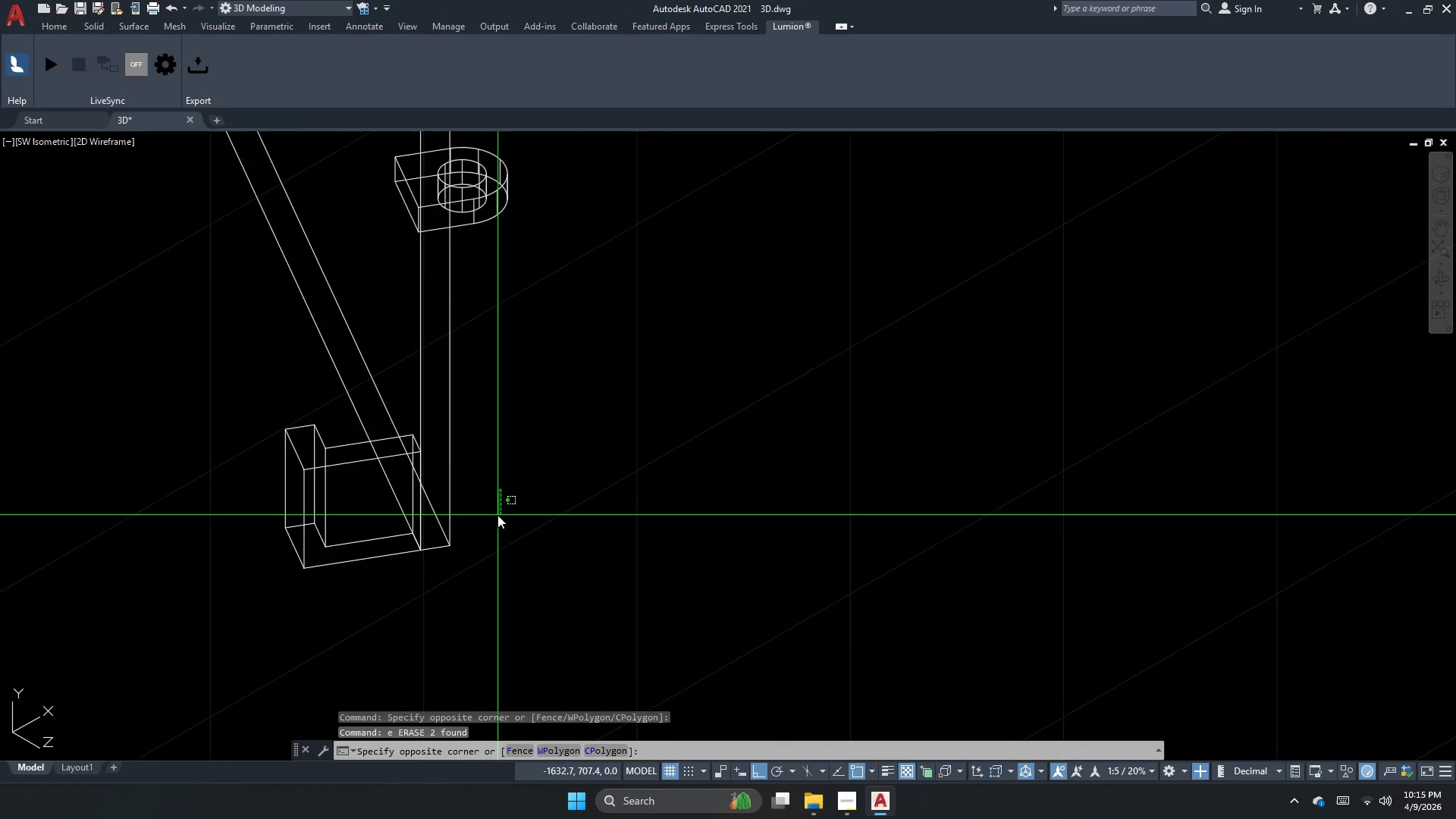 
left_click_drag(start_coordinate=[526, 550], to_coordinate=[512, 544])
 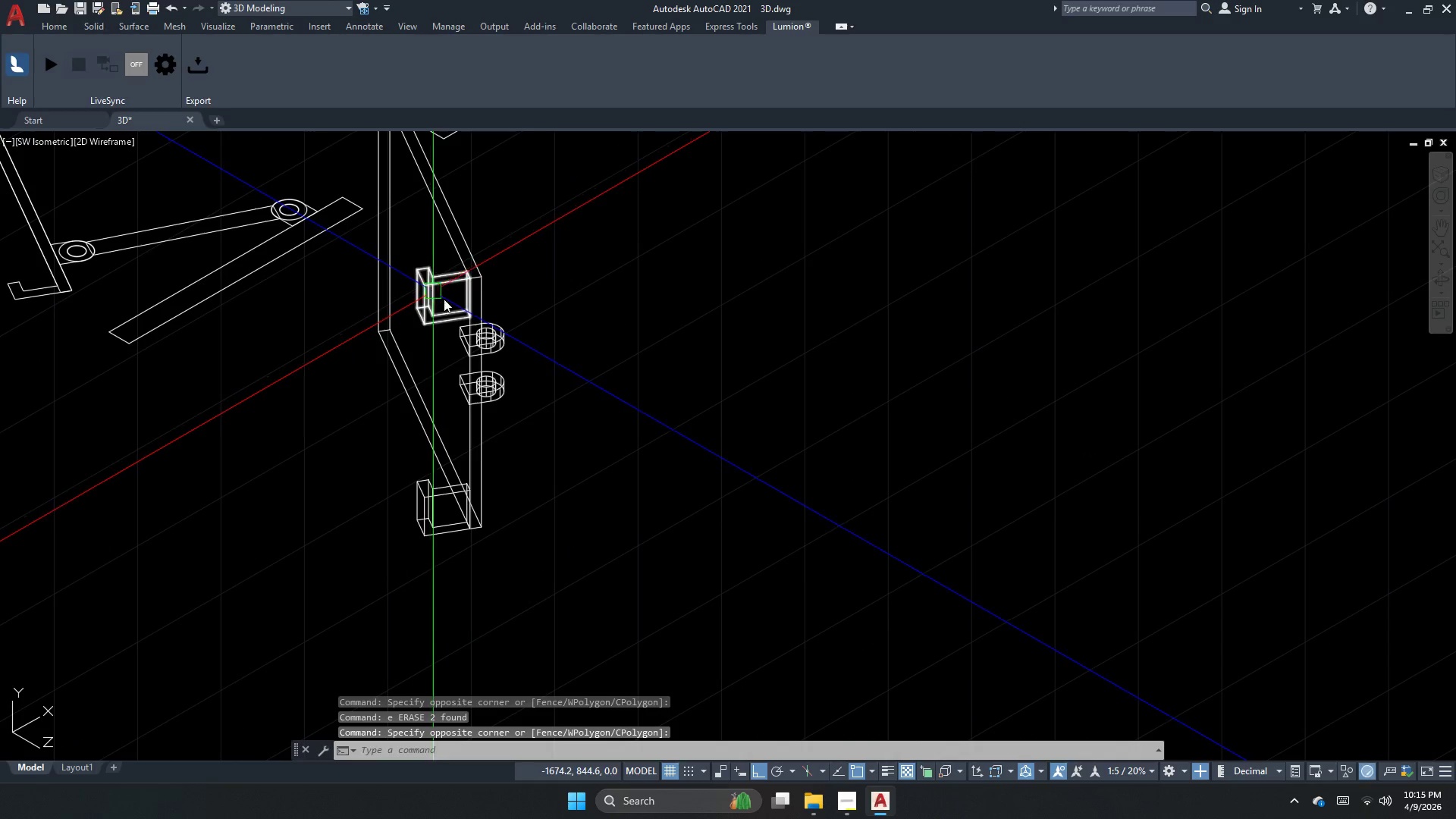 
scroll: coordinate [504, 515], scroll_direction: down, amount: 2.0
 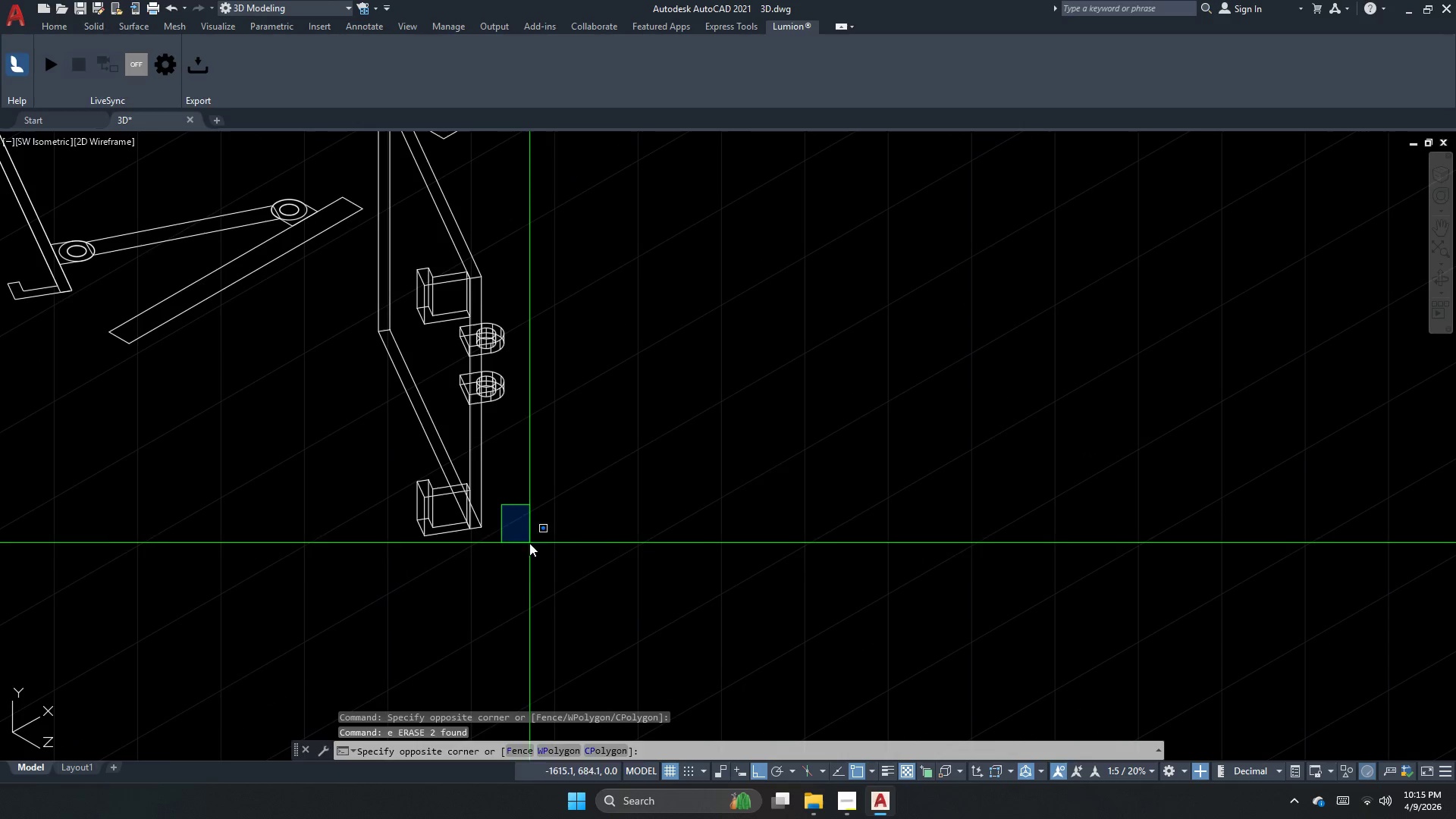 
key(Escape)
 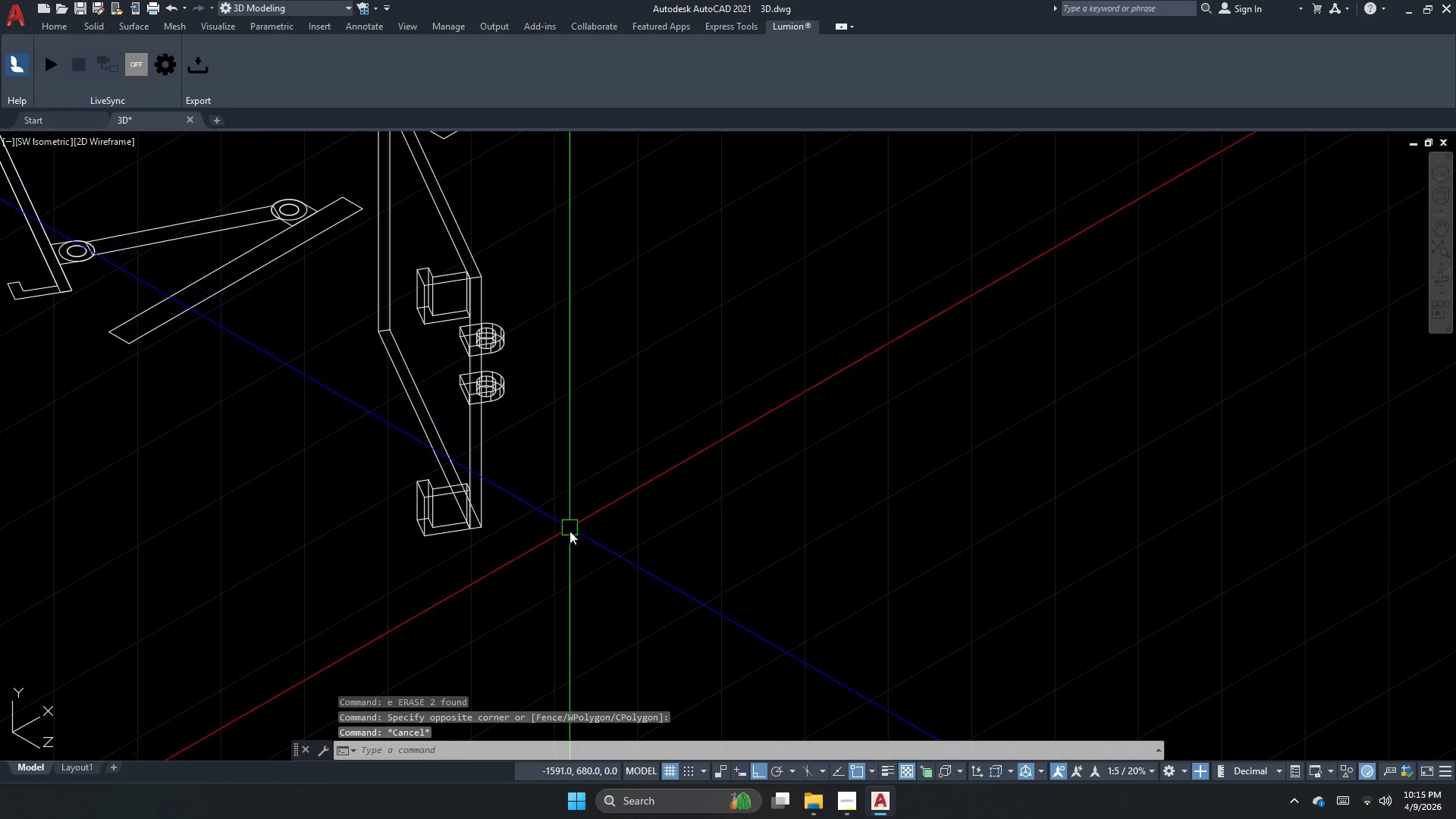 
left_click_drag(start_coordinate=[570, 534], to_coordinate=[513, 485])
 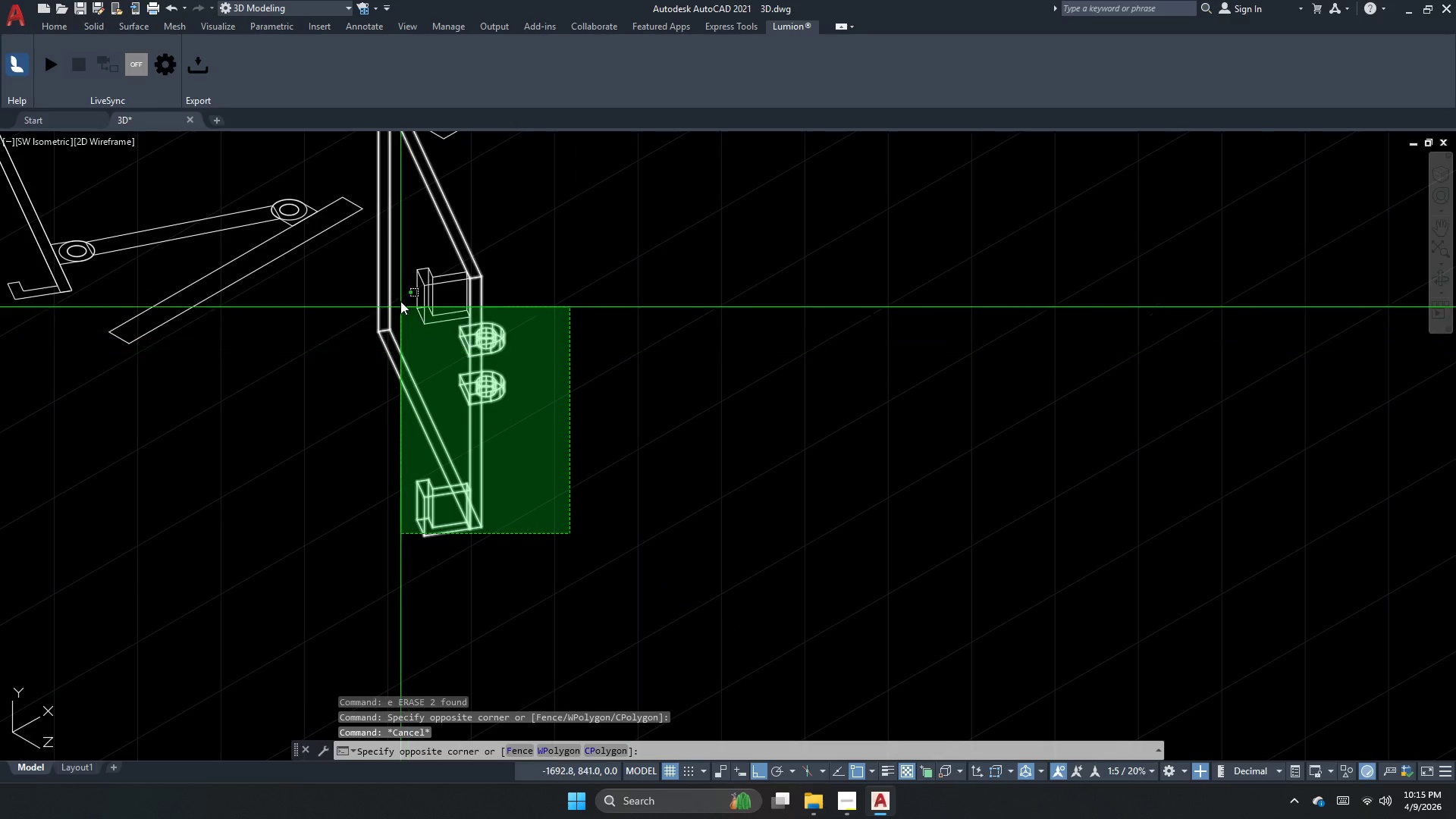 
left_click([395, 276])
 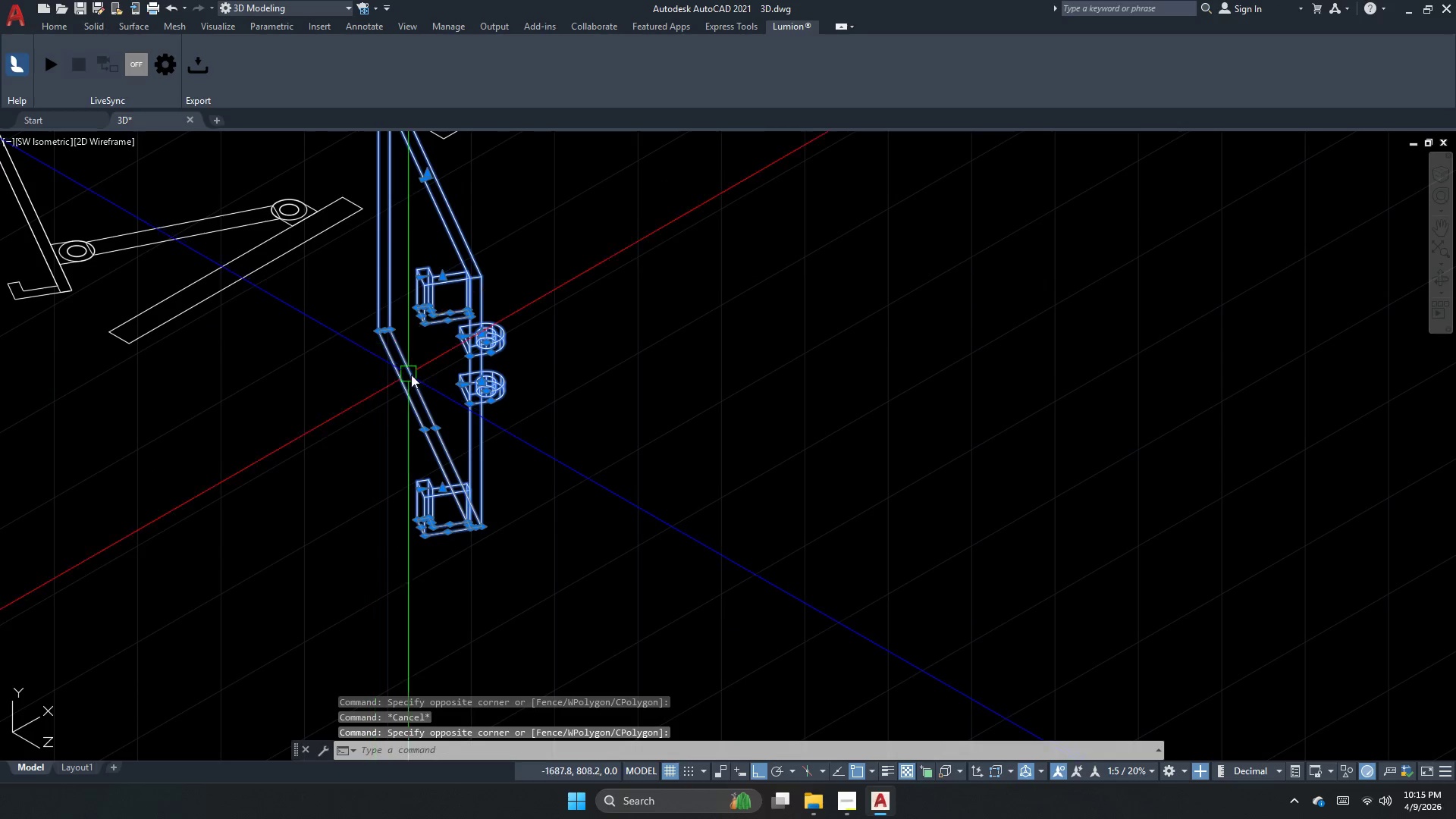 
key(G)
 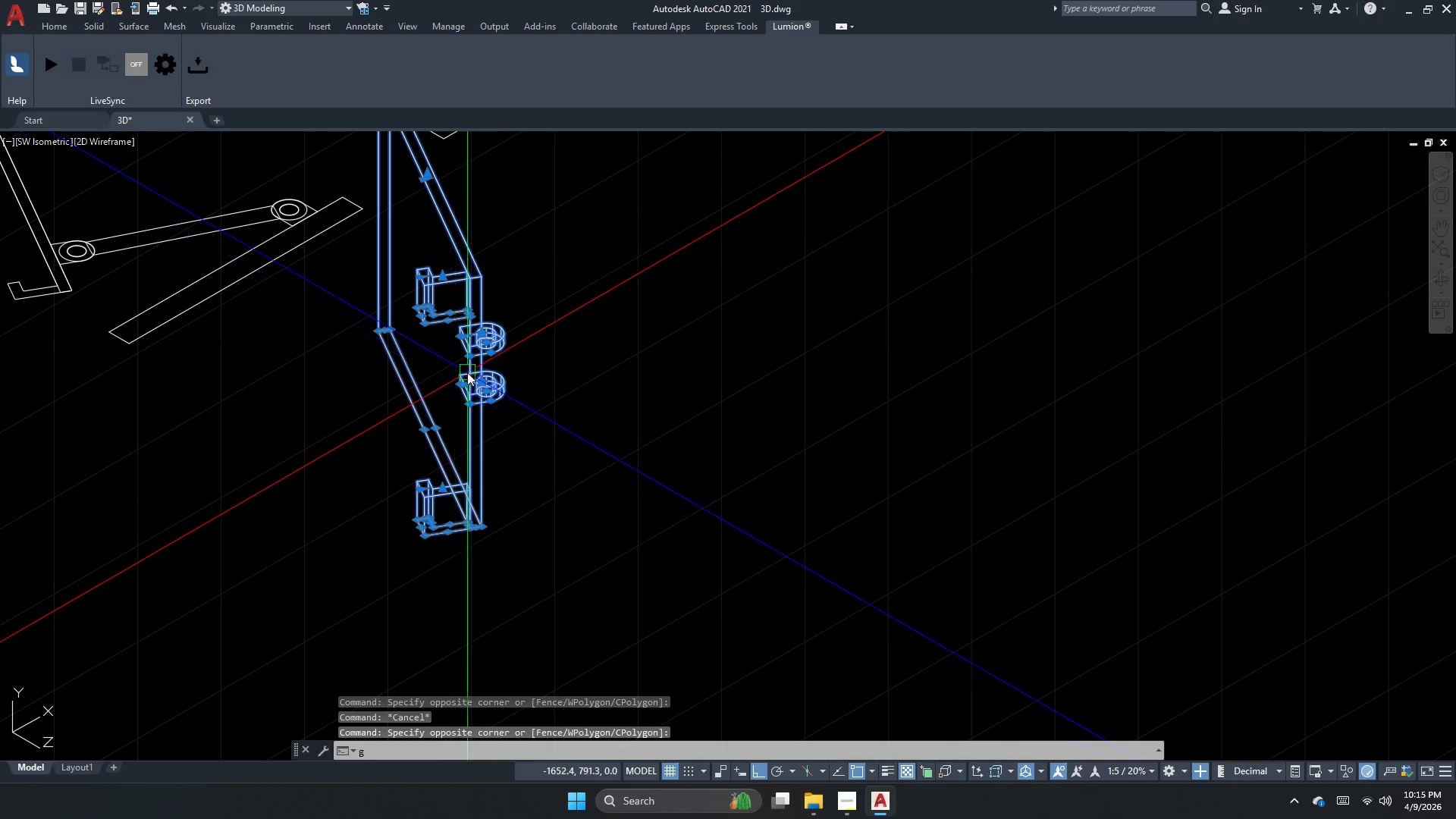 
key(Space)
 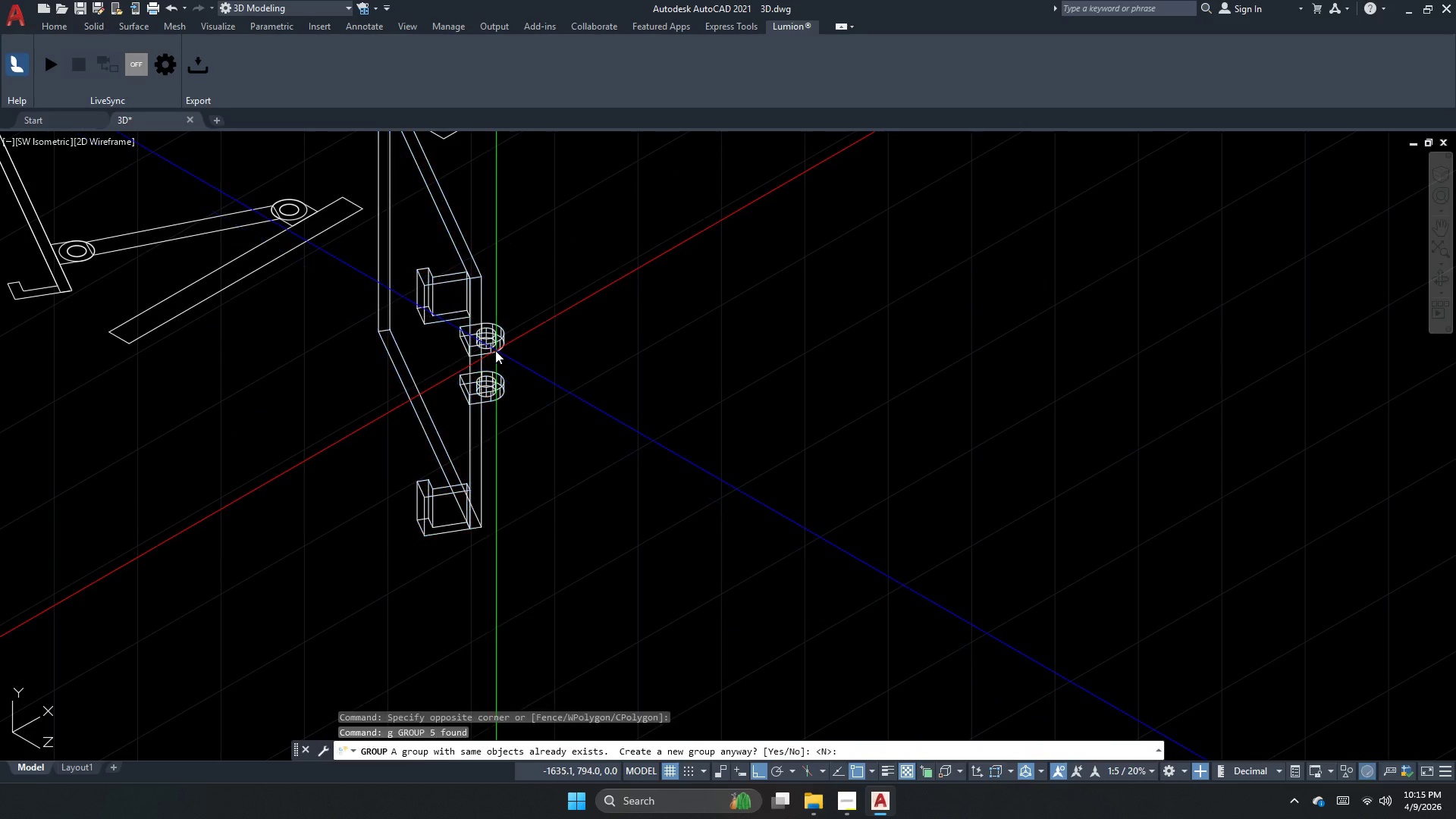 
left_click([494, 350])
 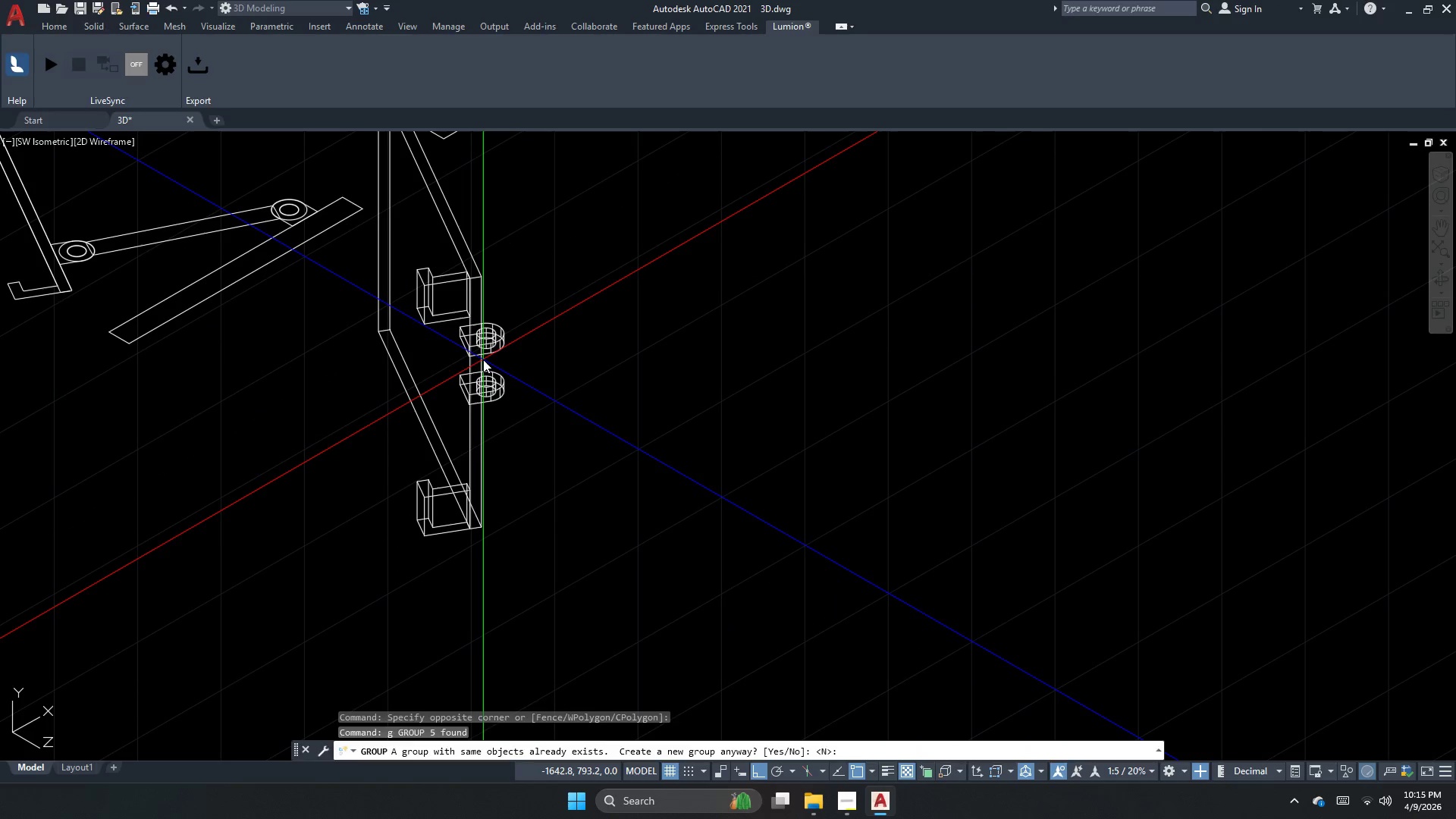 
key(Escape)
 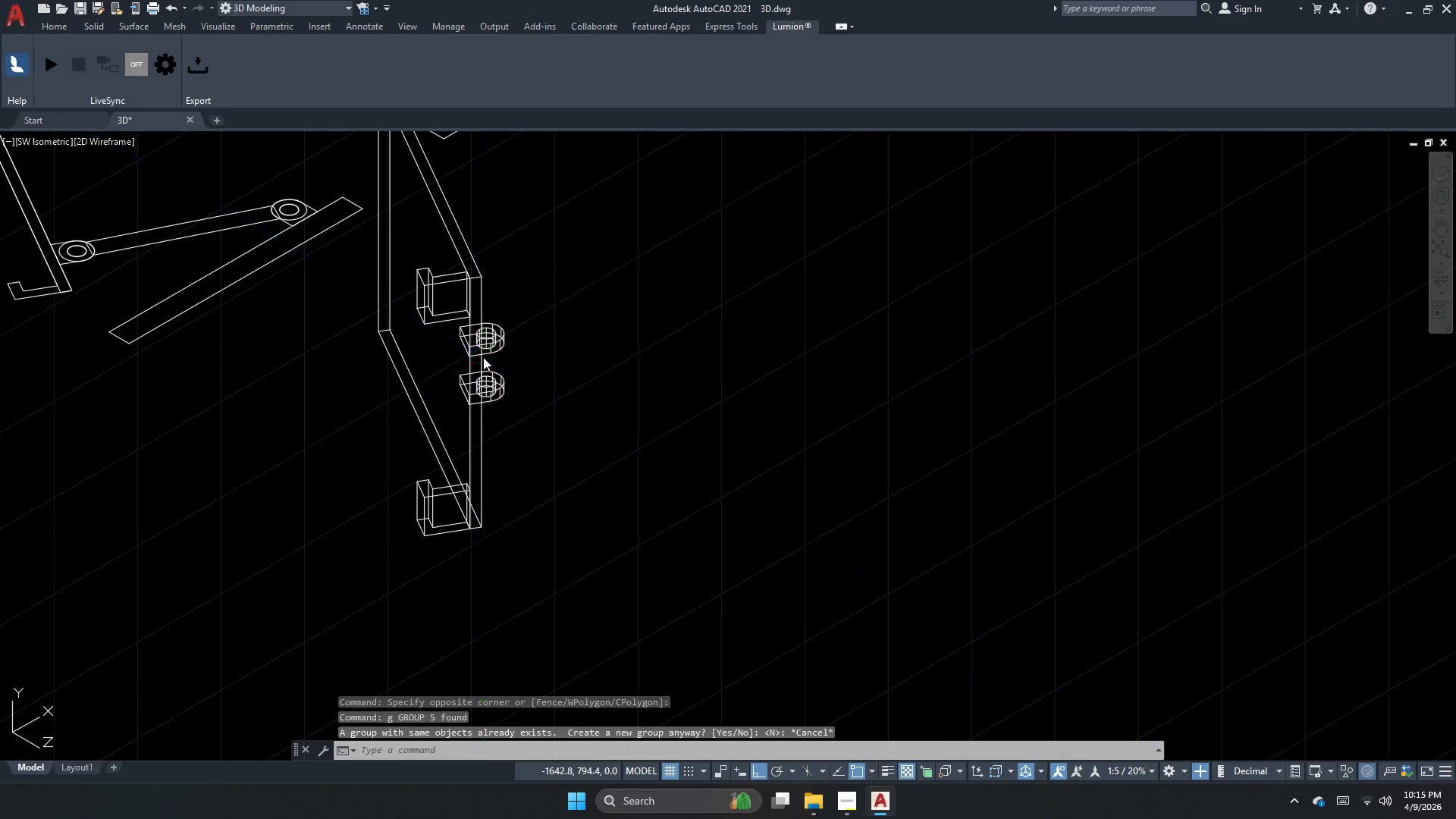 
left_click([483, 357])
 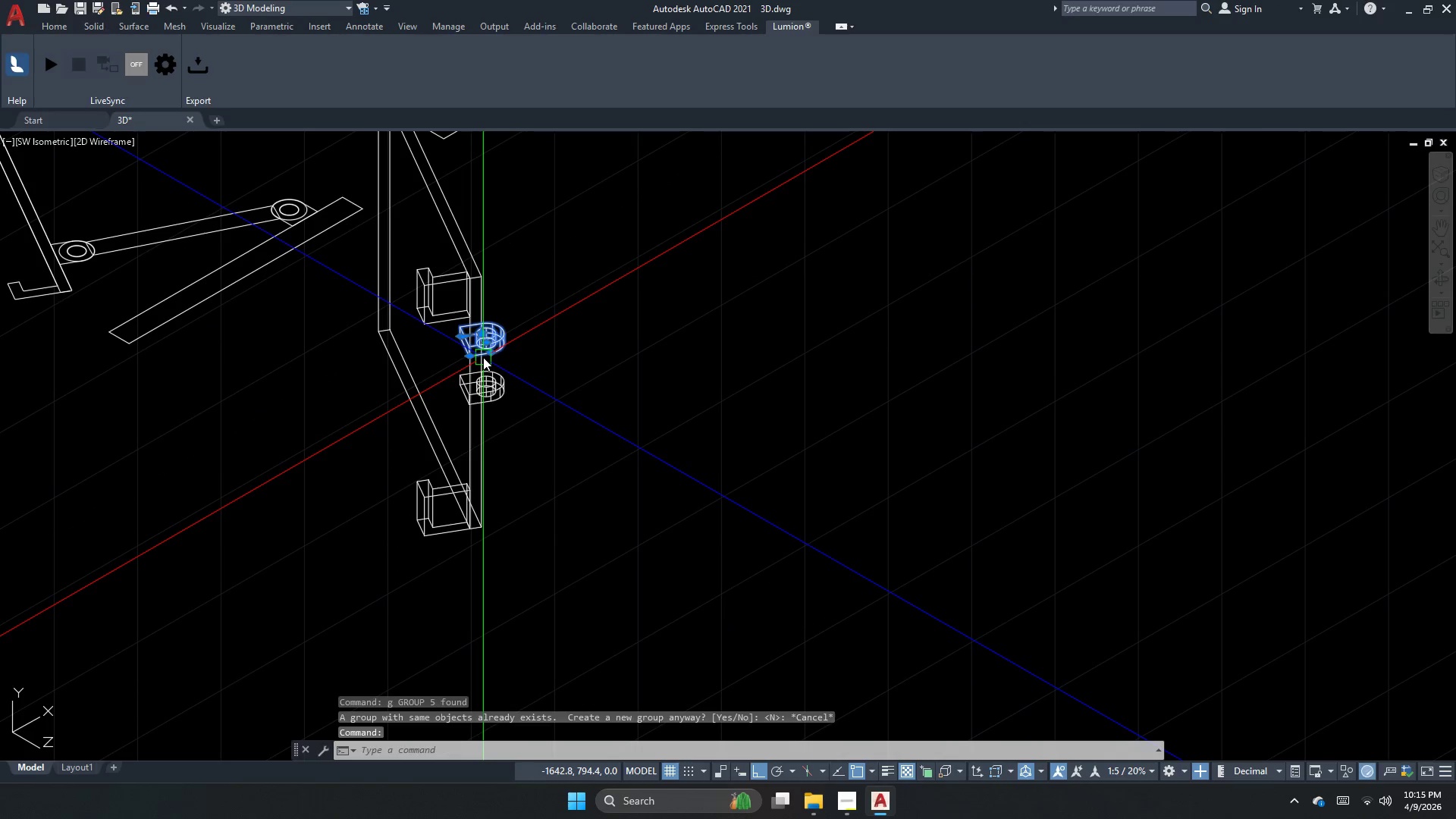 
key(Escape)
 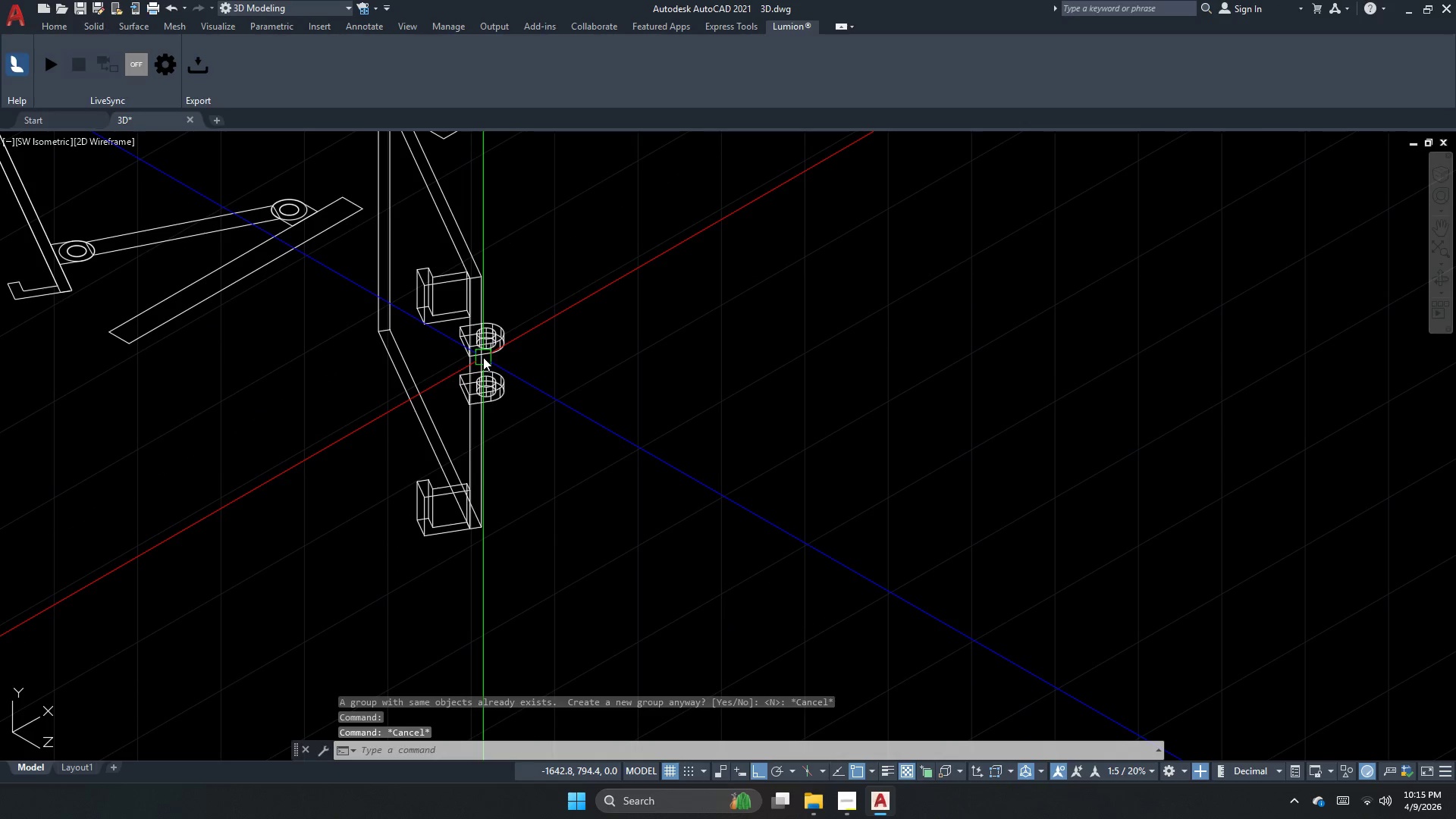 
key(Control+ControlLeft)
 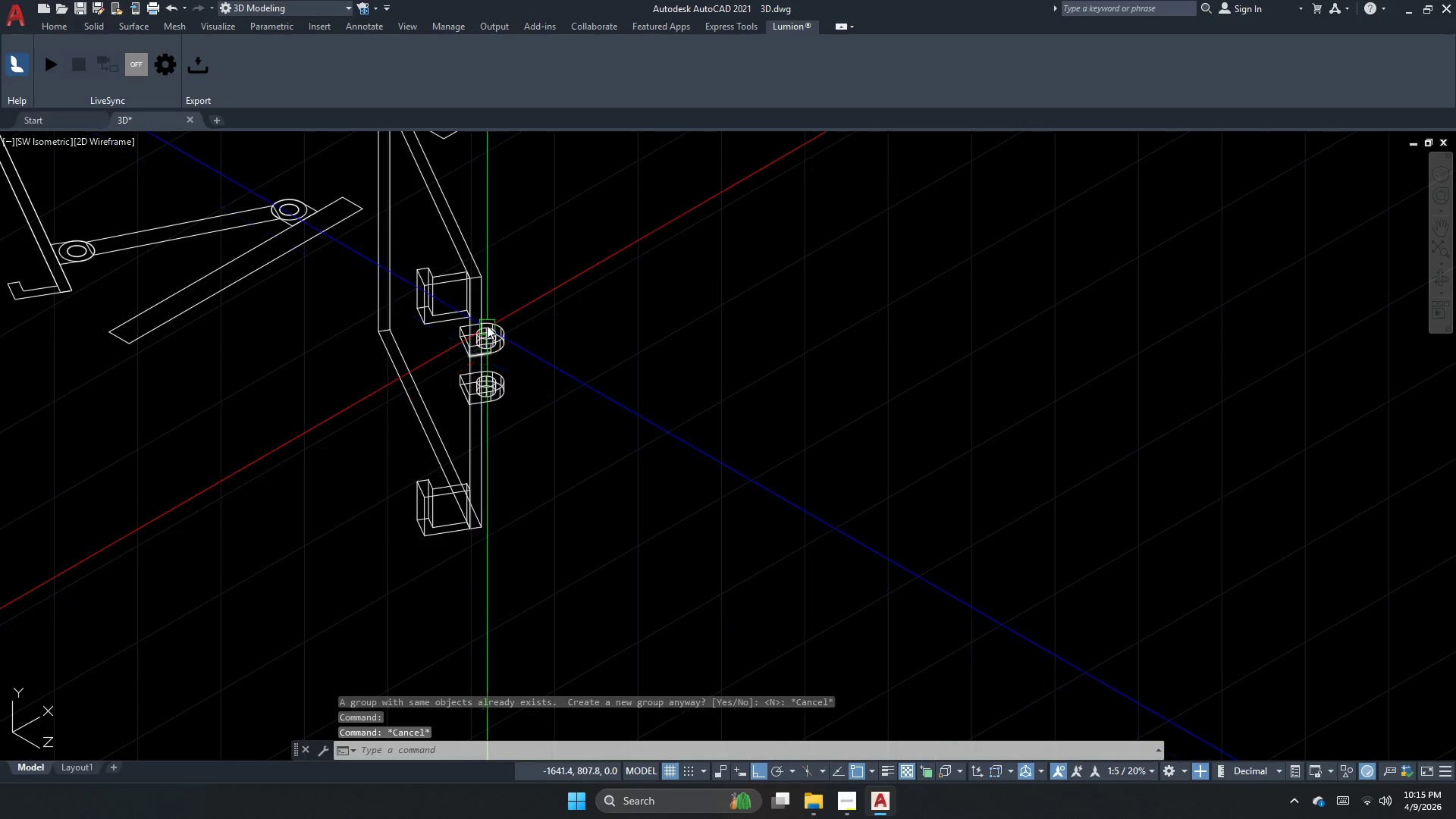 
key(Control+H)
 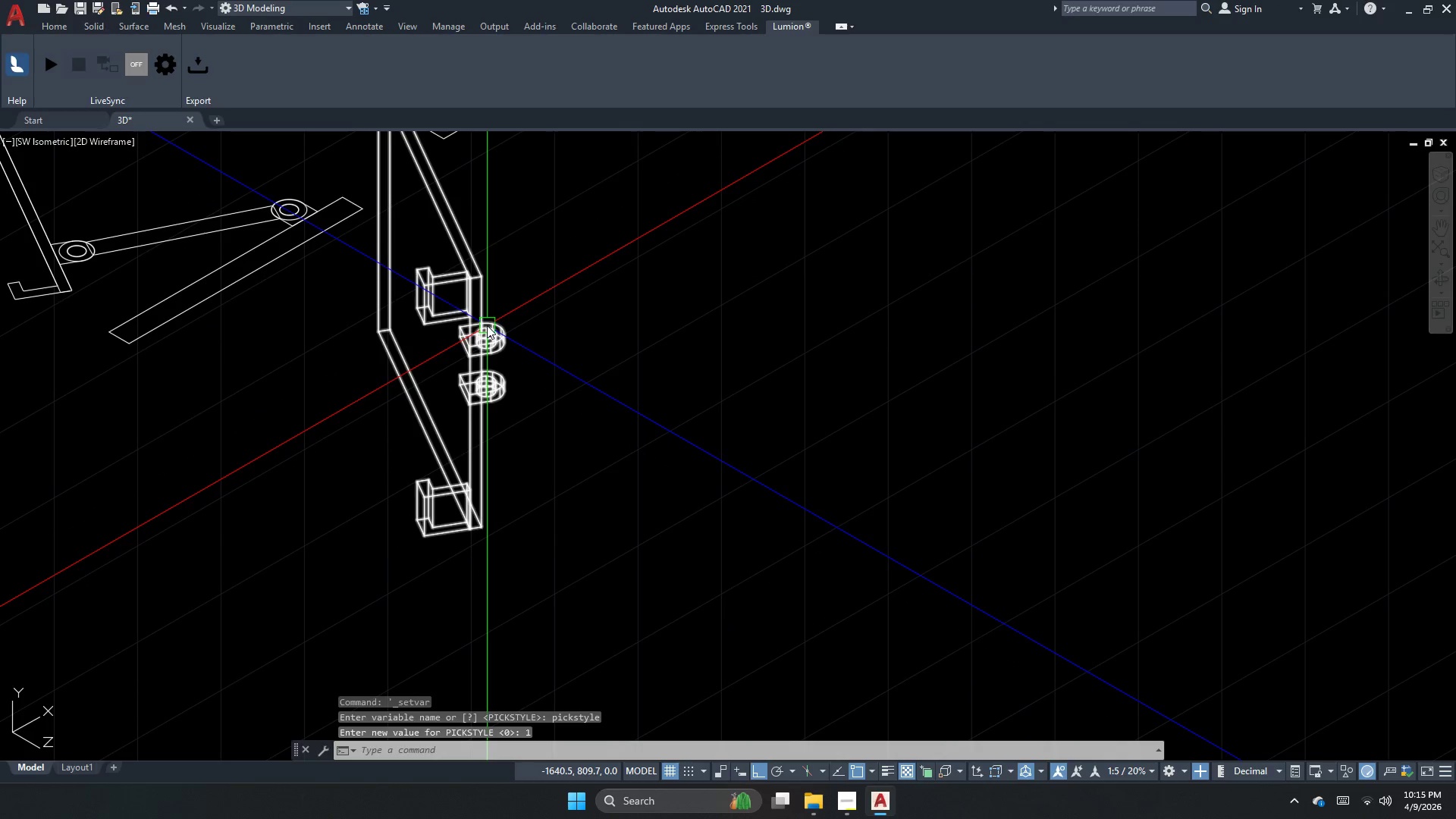 
left_click([487, 325])
 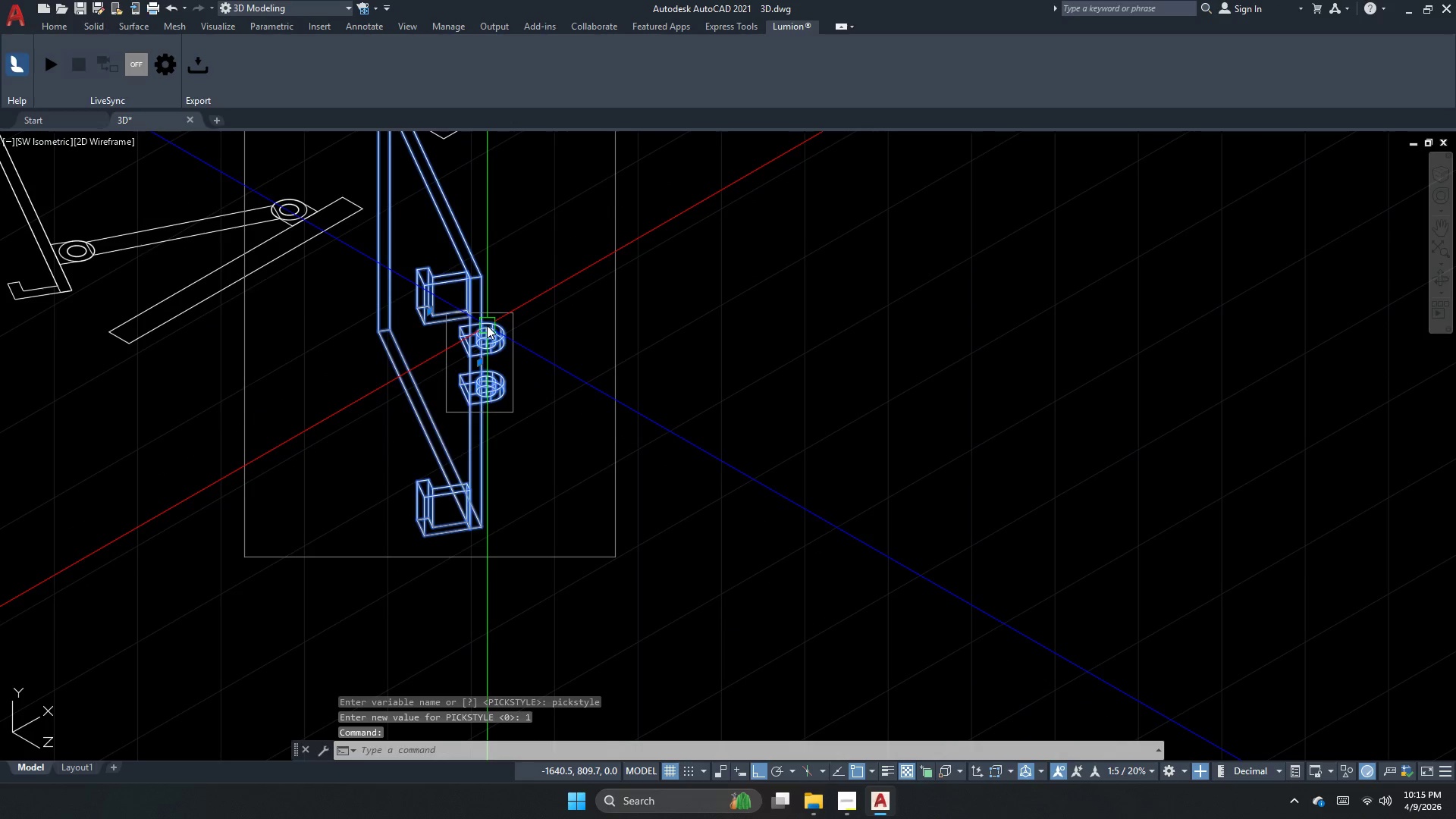 
key(M)
 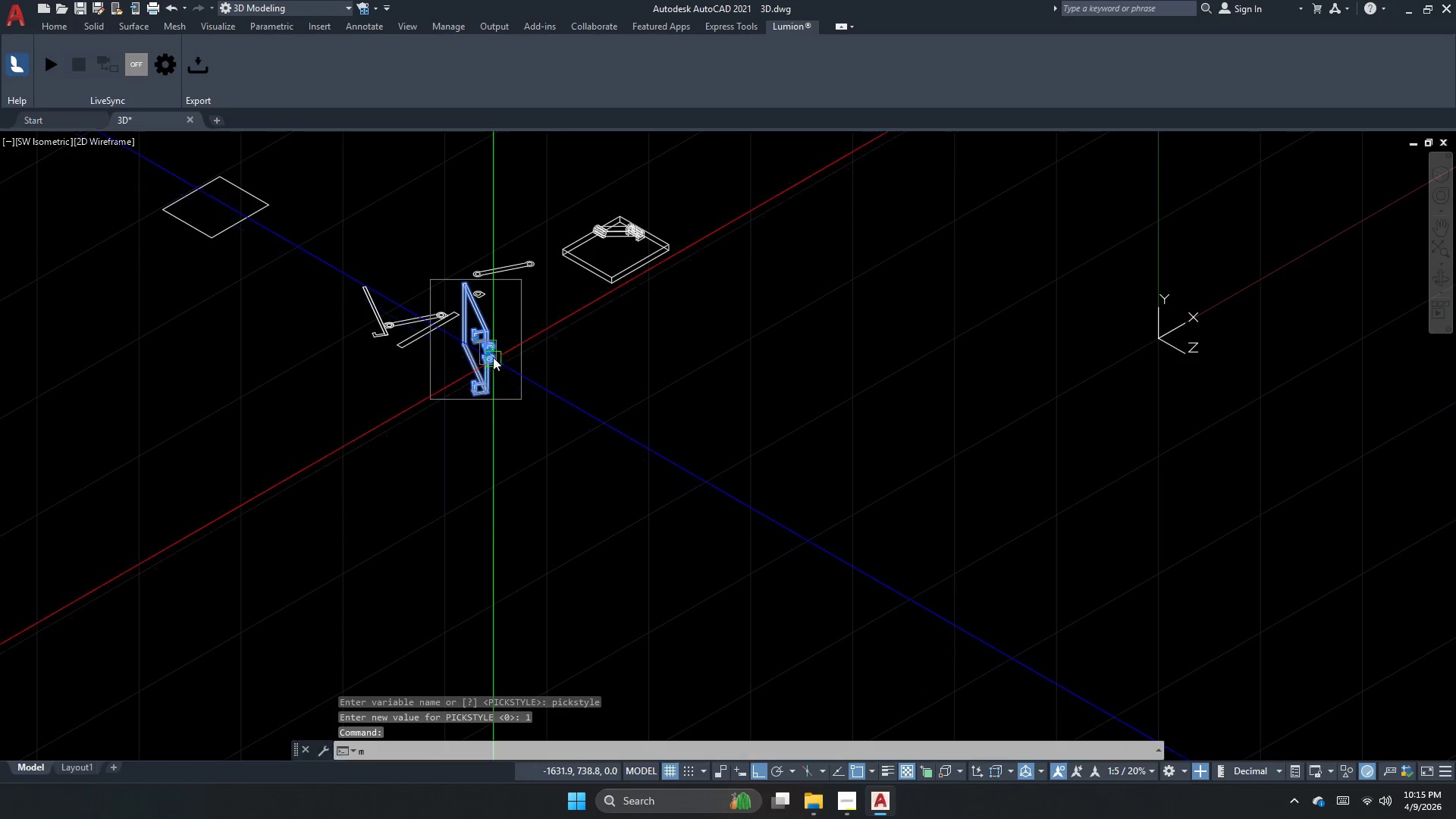 
key(Space)
 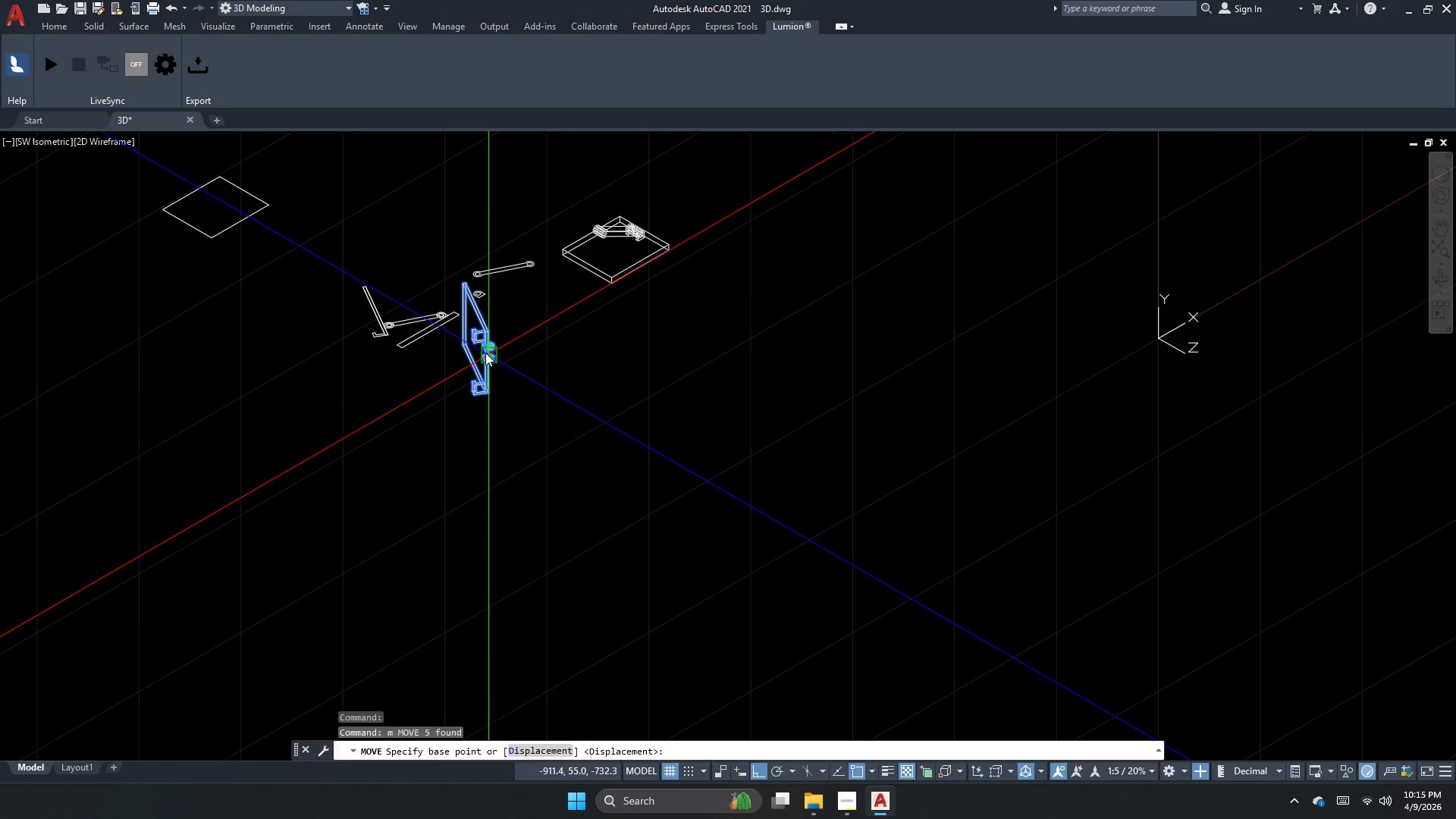 
scroll: coordinate [493, 373], scroll_direction: down, amount: 3.0
 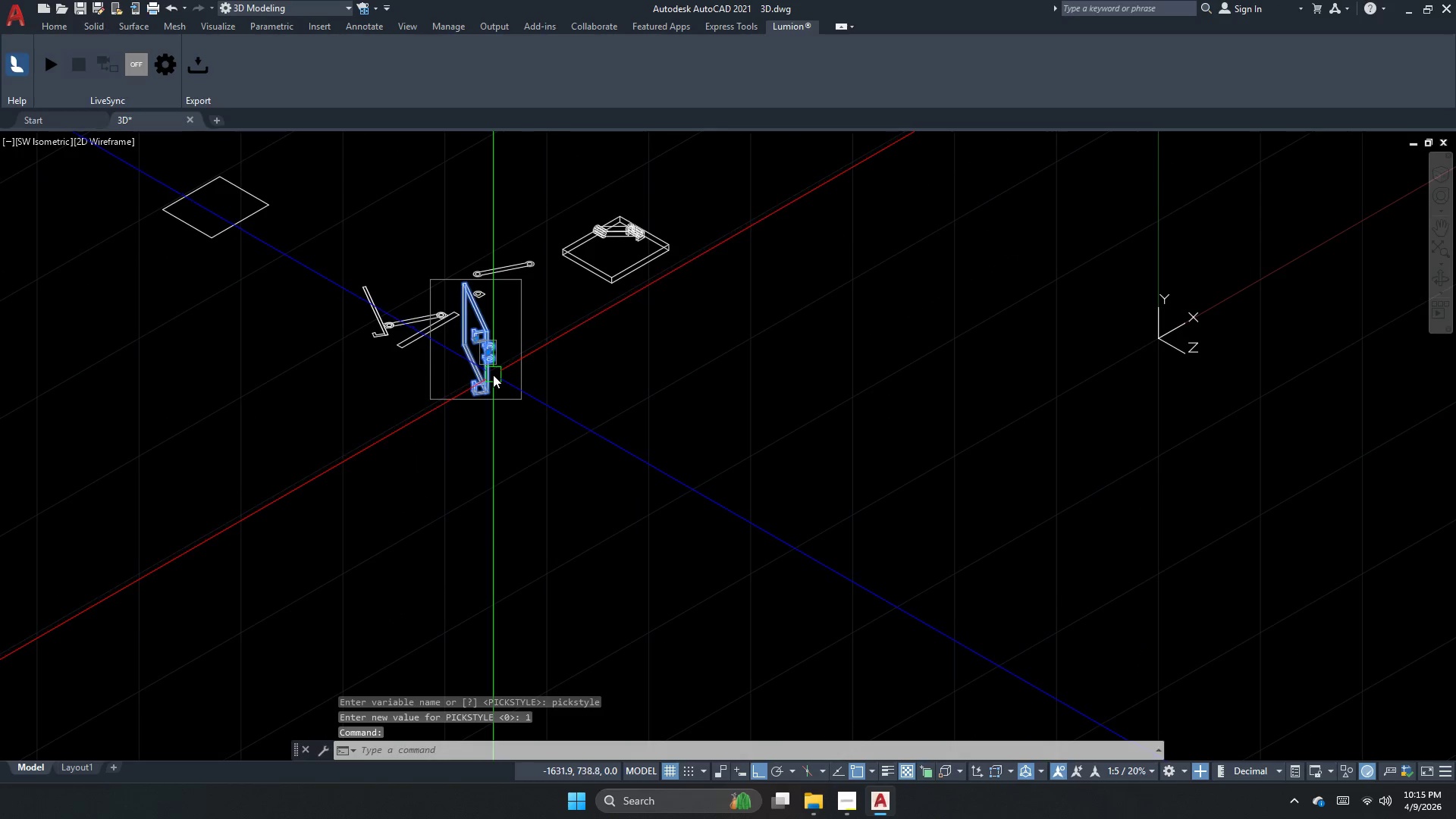 
left_click_drag(start_coordinate=[533, 375], to_coordinate=[586, 368])
 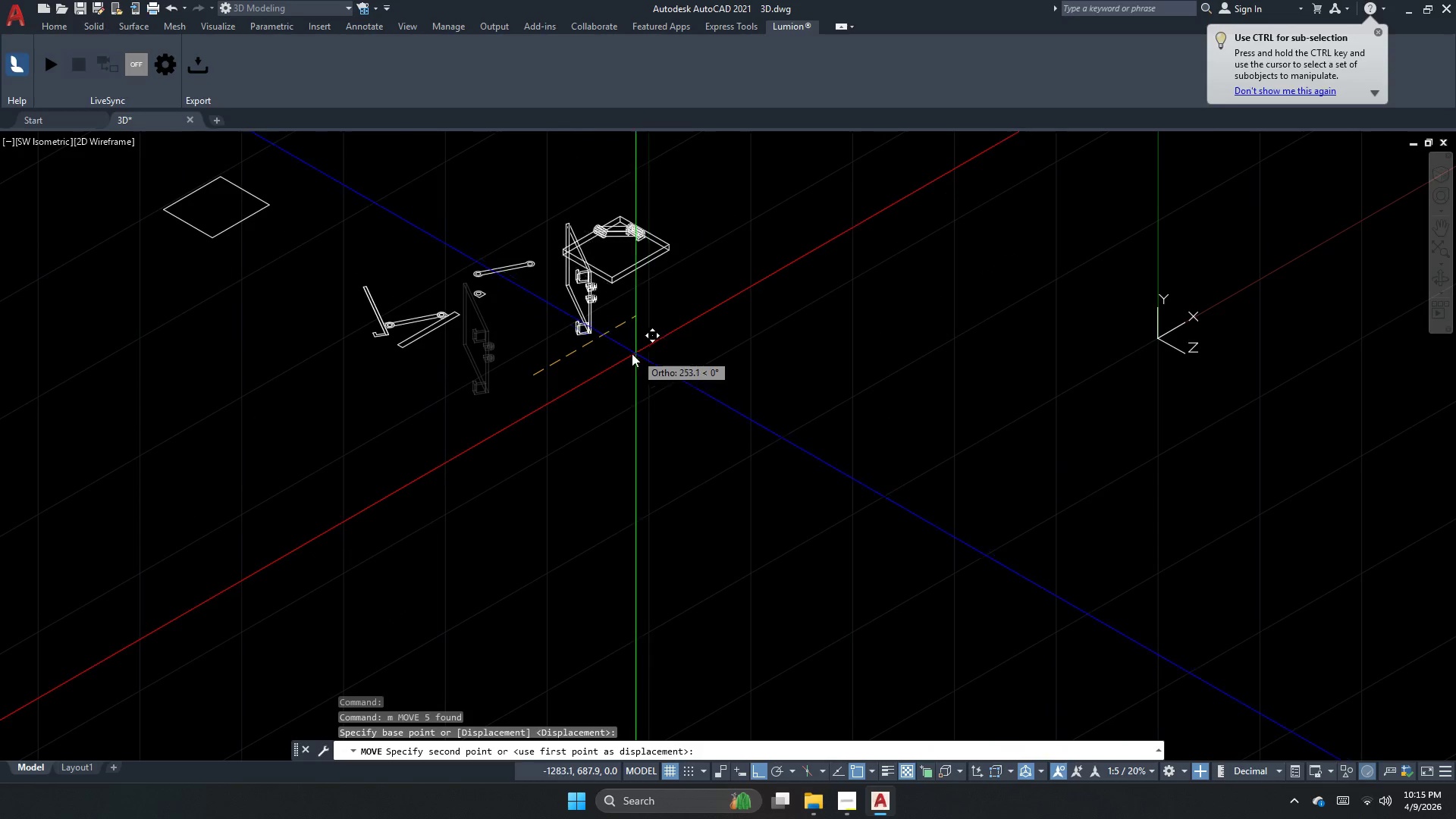 
scroll: coordinate [482, 350], scroll_direction: down, amount: 1.0
 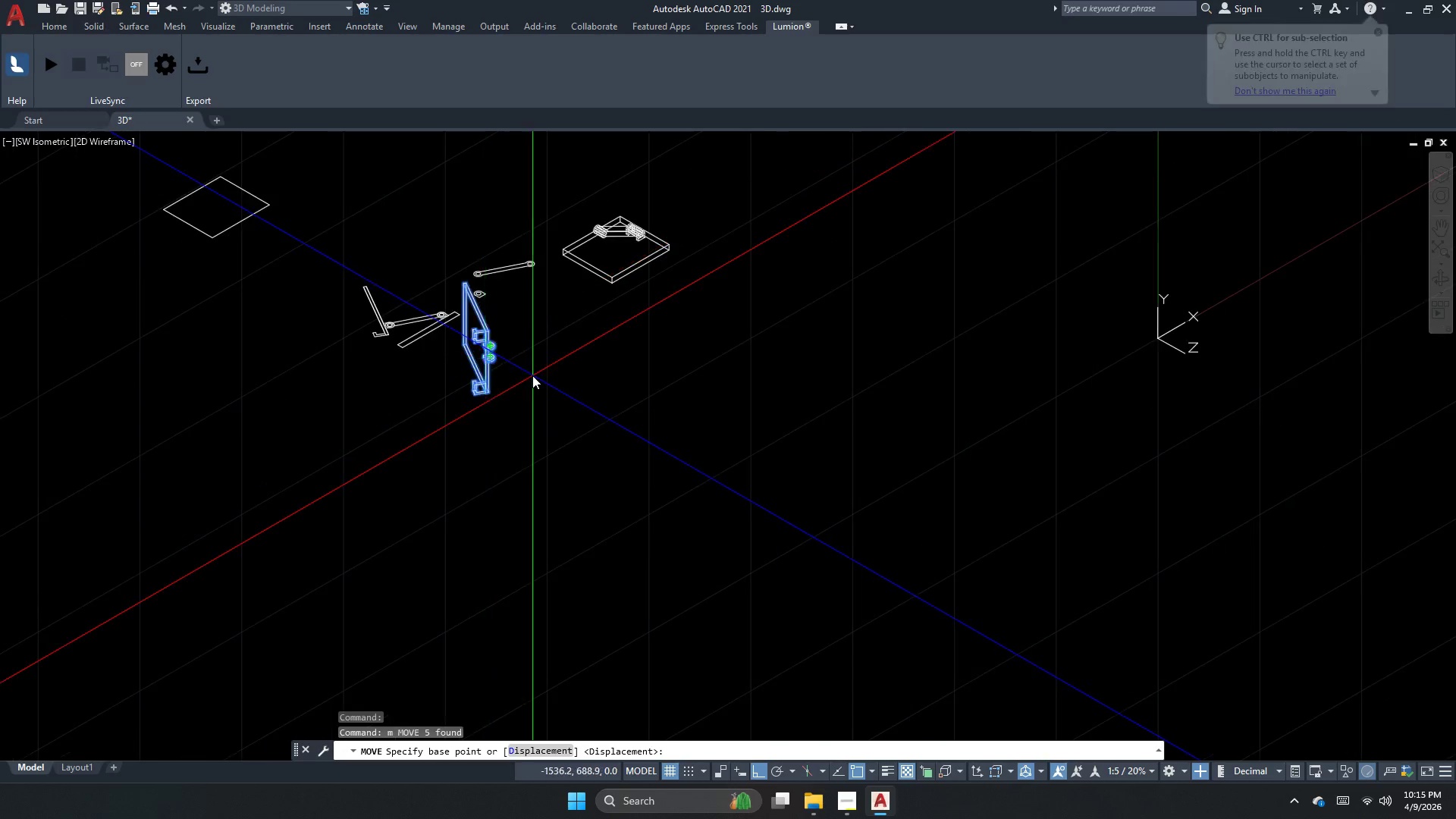 
left_click([582, 366])
 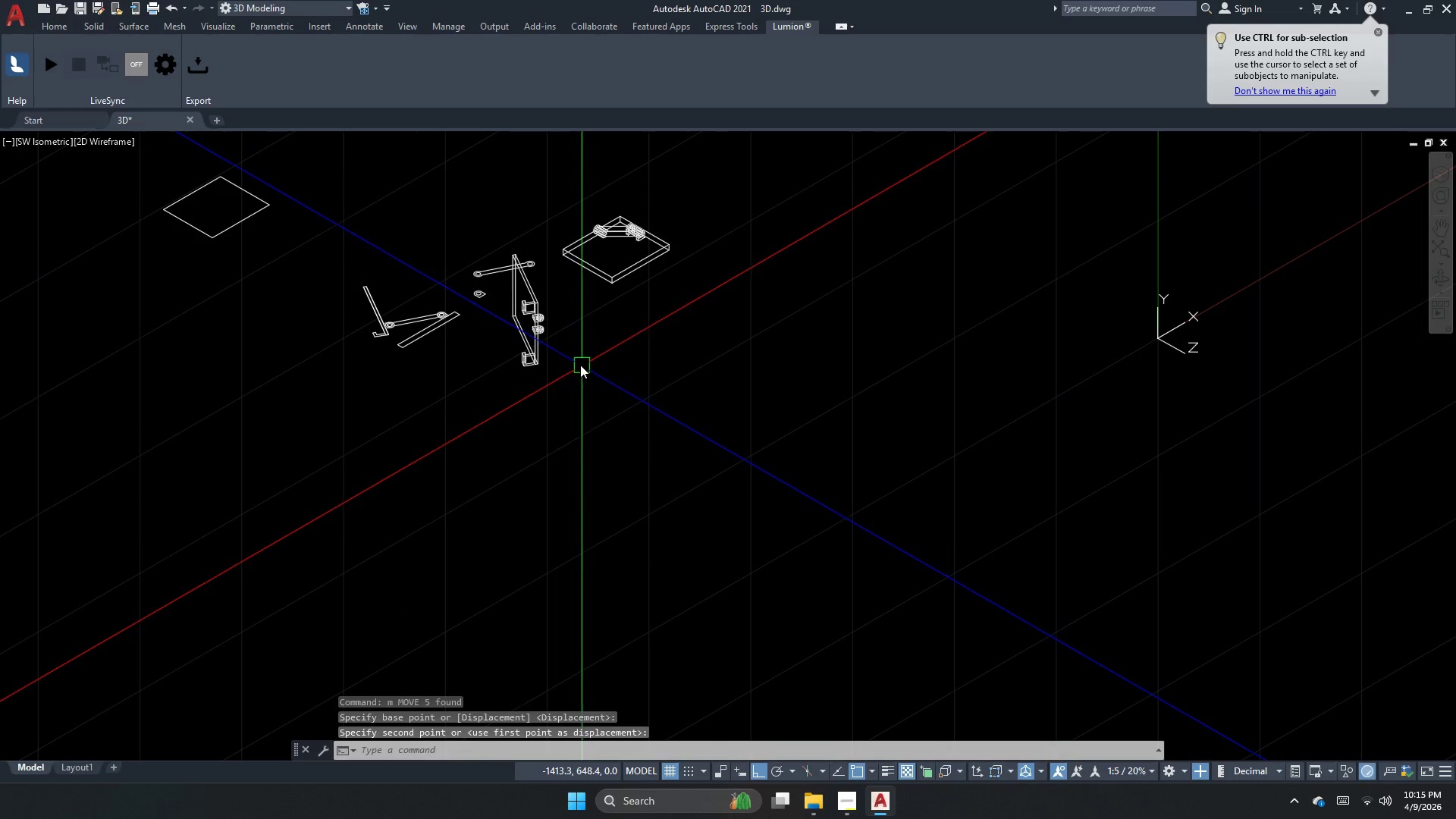 
key(Escape)
 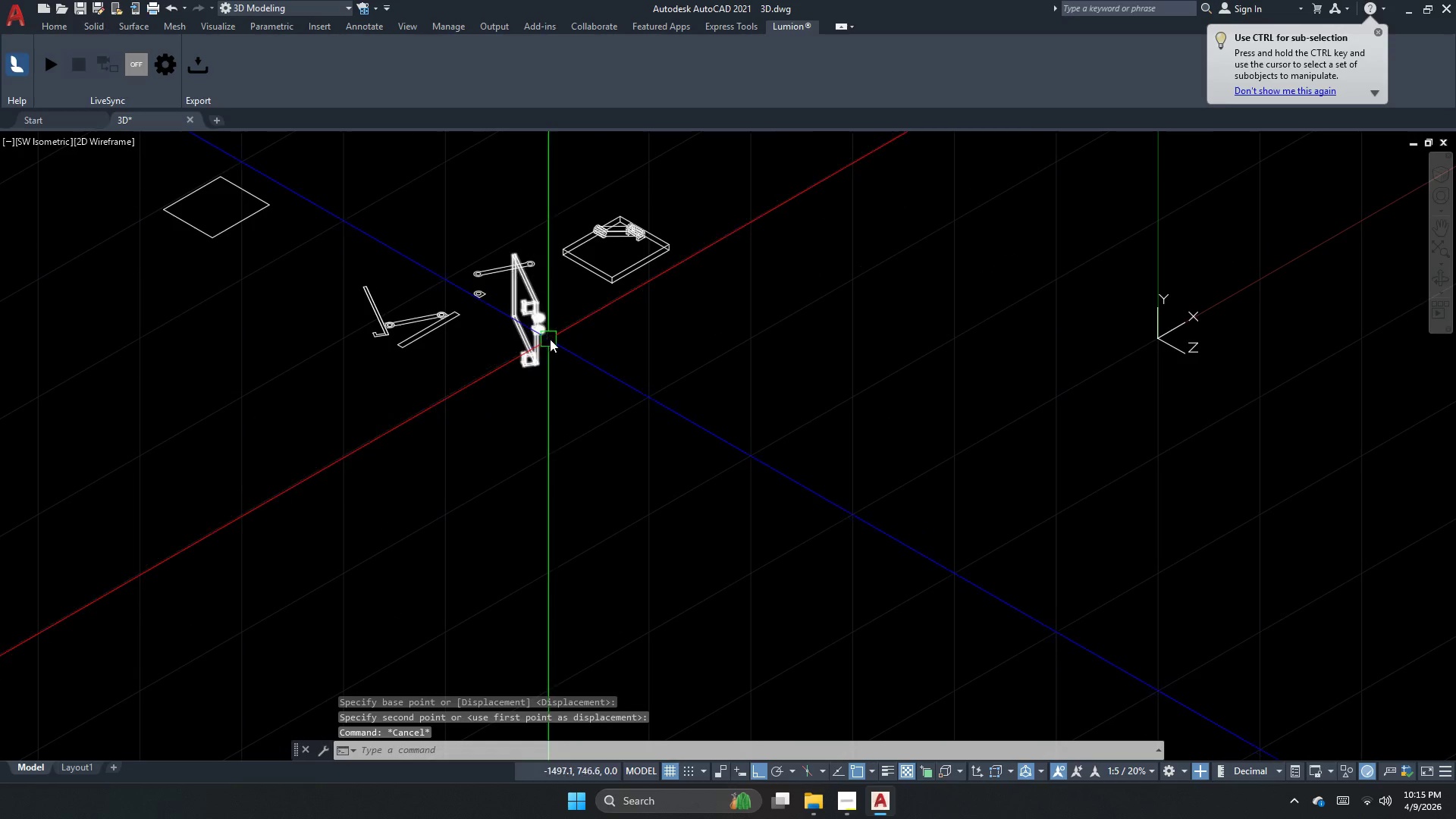 
scroll: coordinate [552, 326], scroll_direction: up, amount: 2.0
 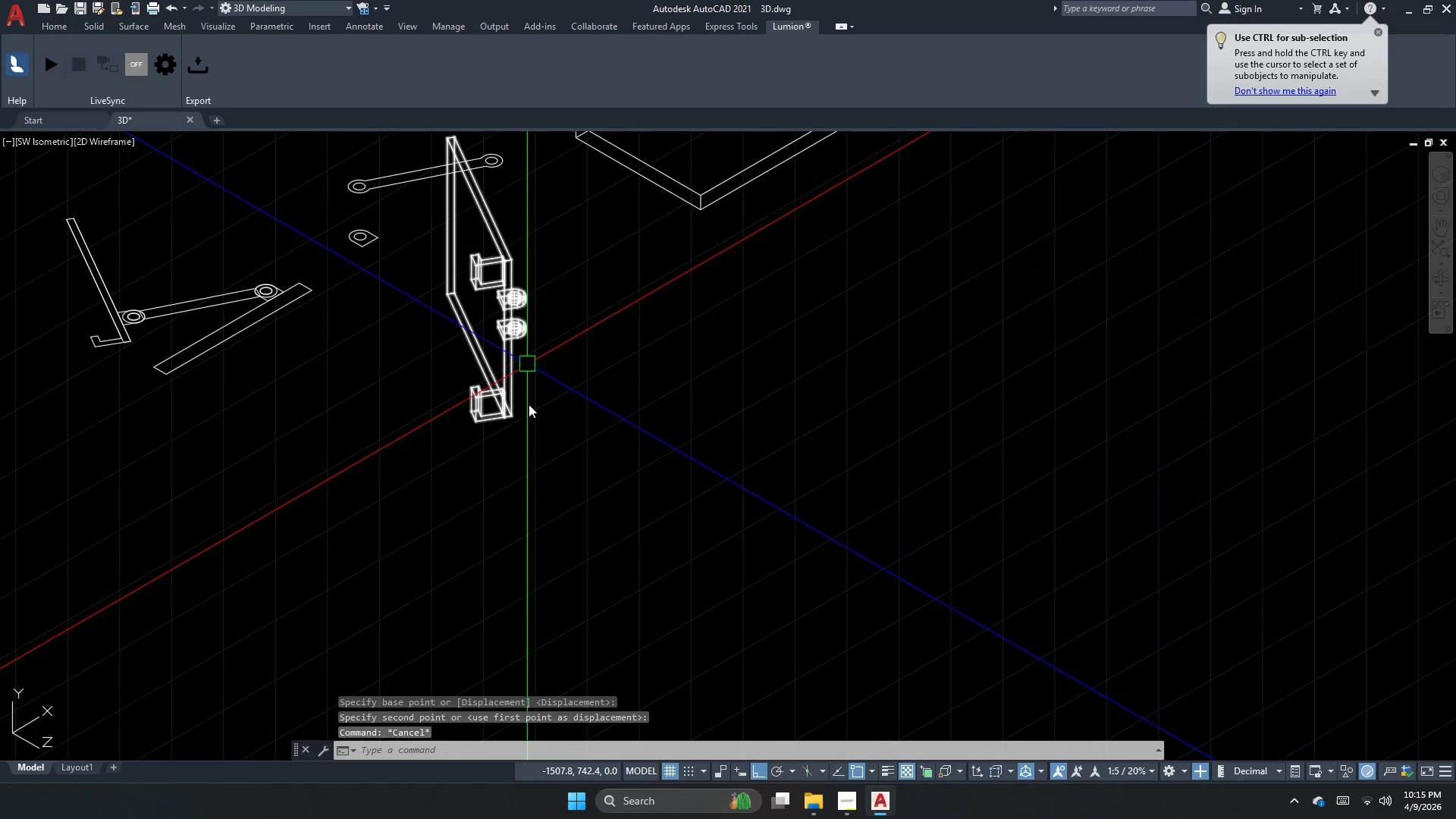 
key(Escape)
 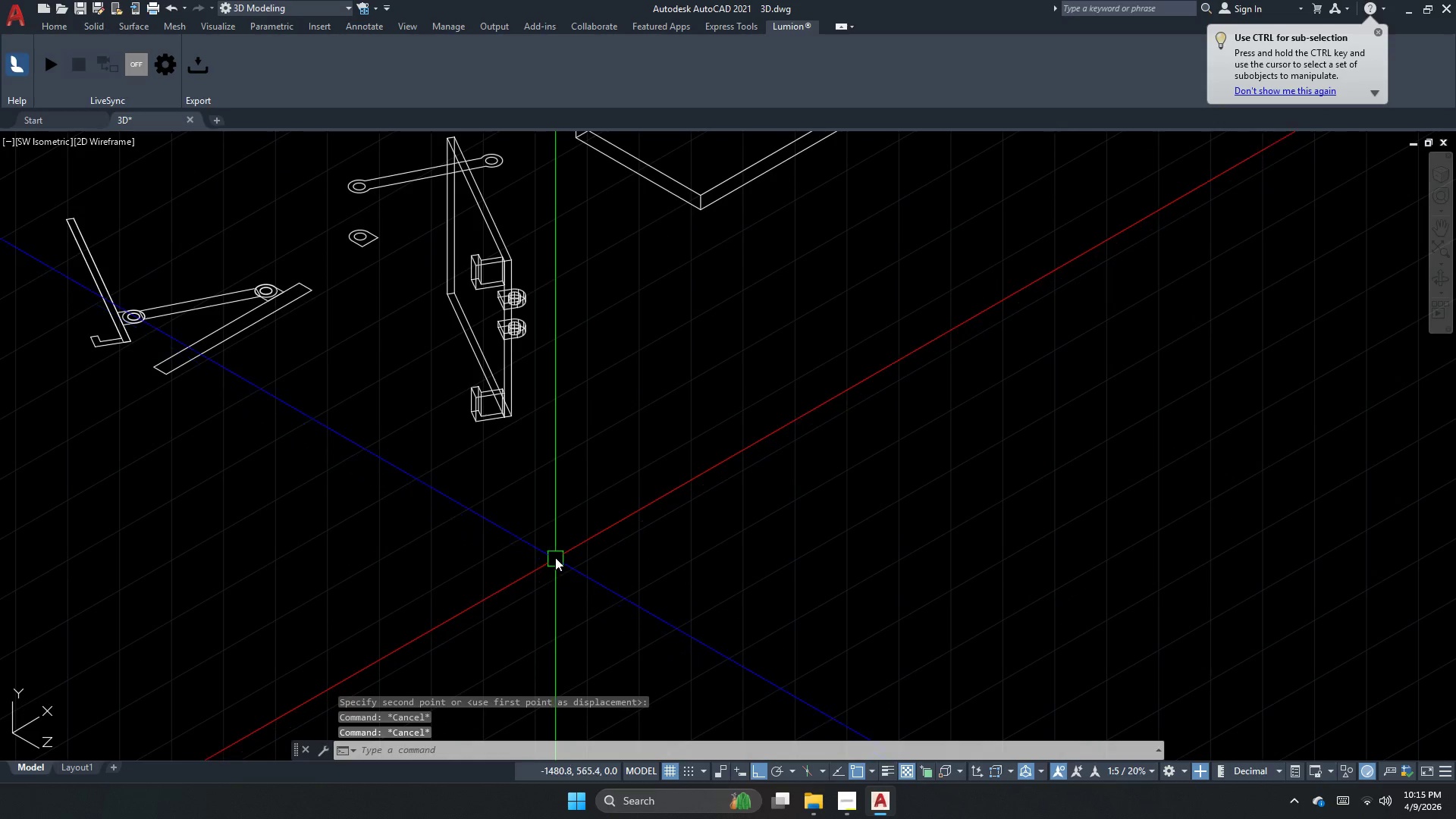 
key(Control+G)
 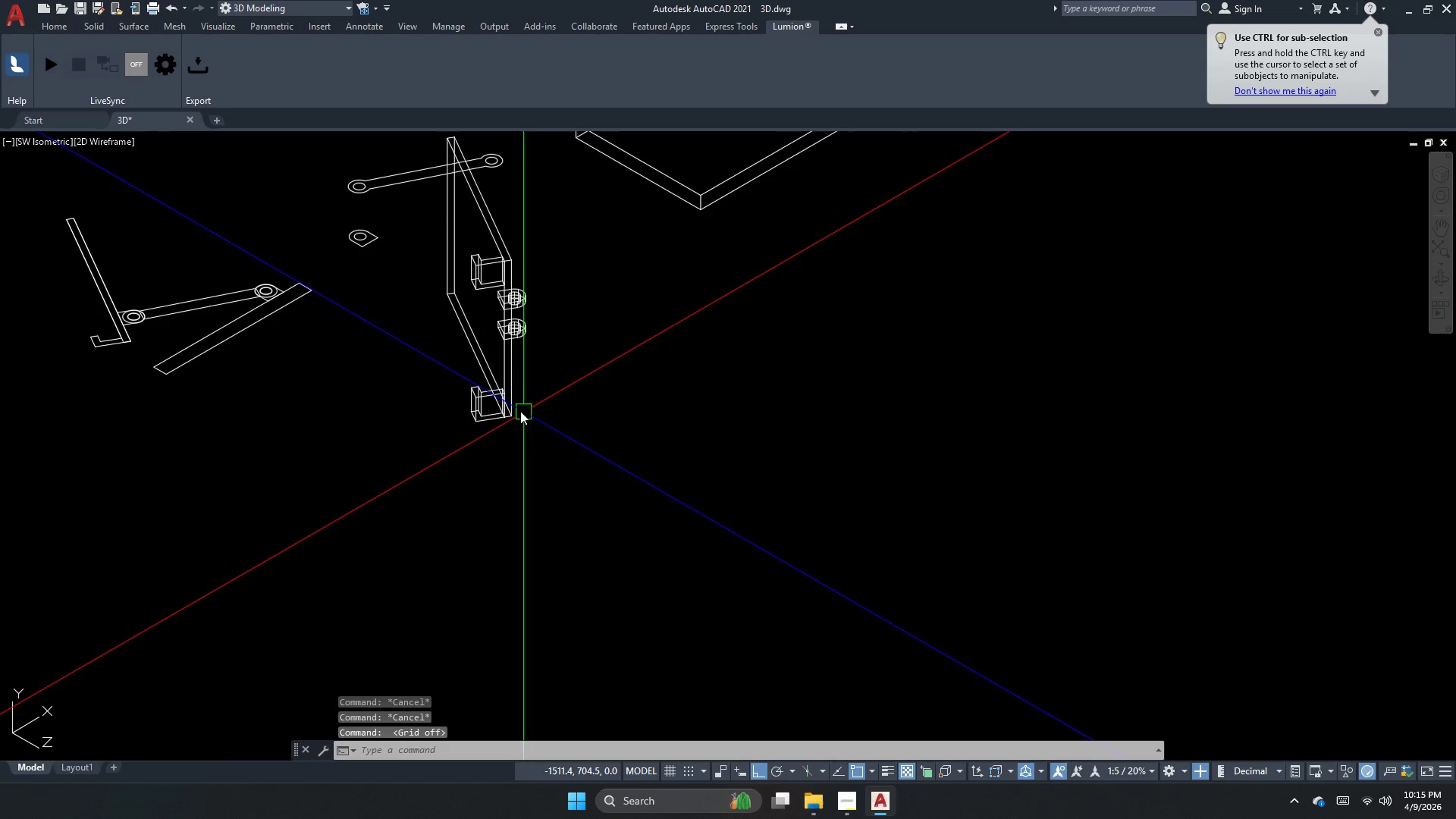 
left_click_drag(start_coordinate=[513, 402], to_coordinate=[490, 389])
 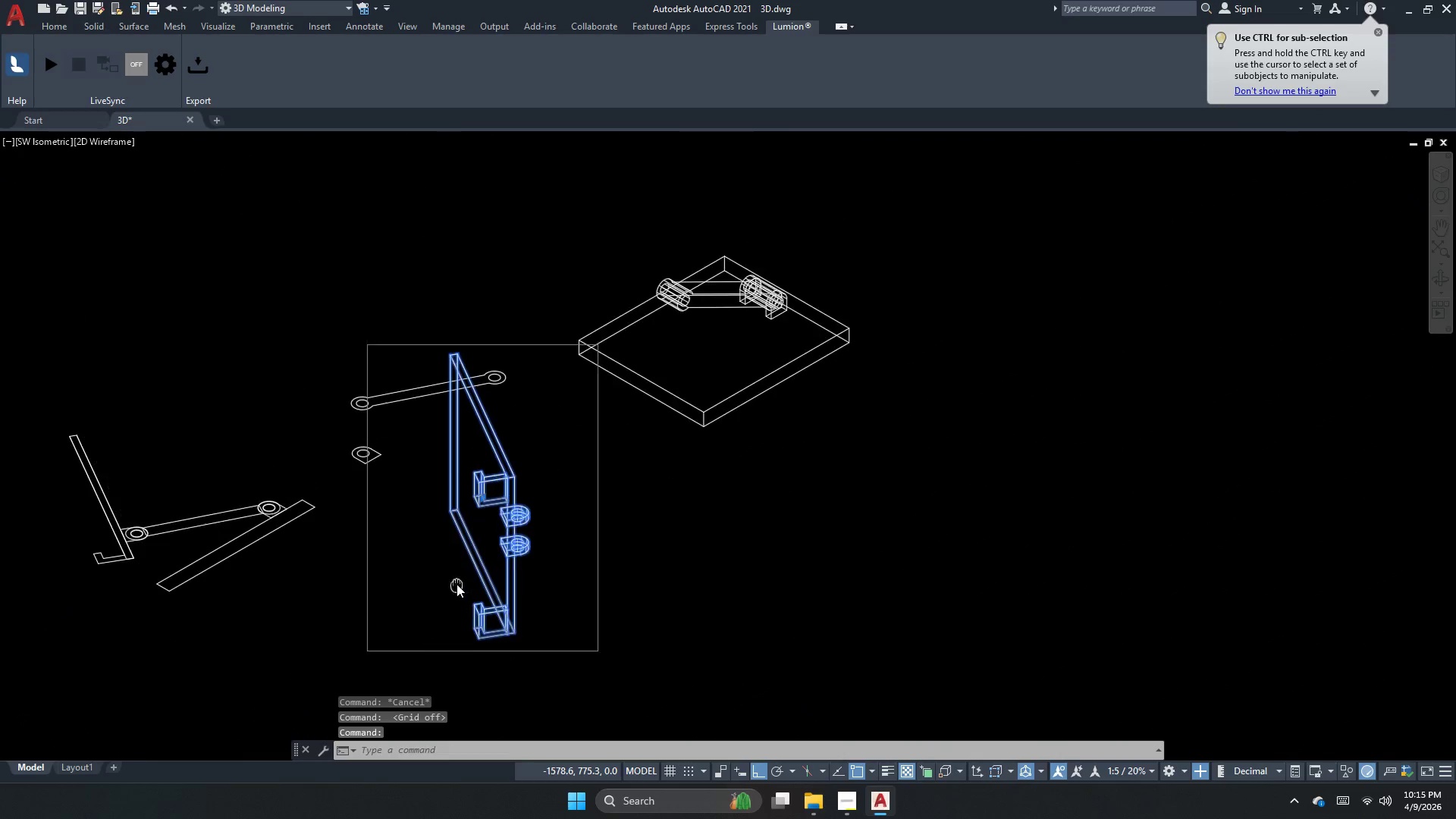 
type(3dr )
 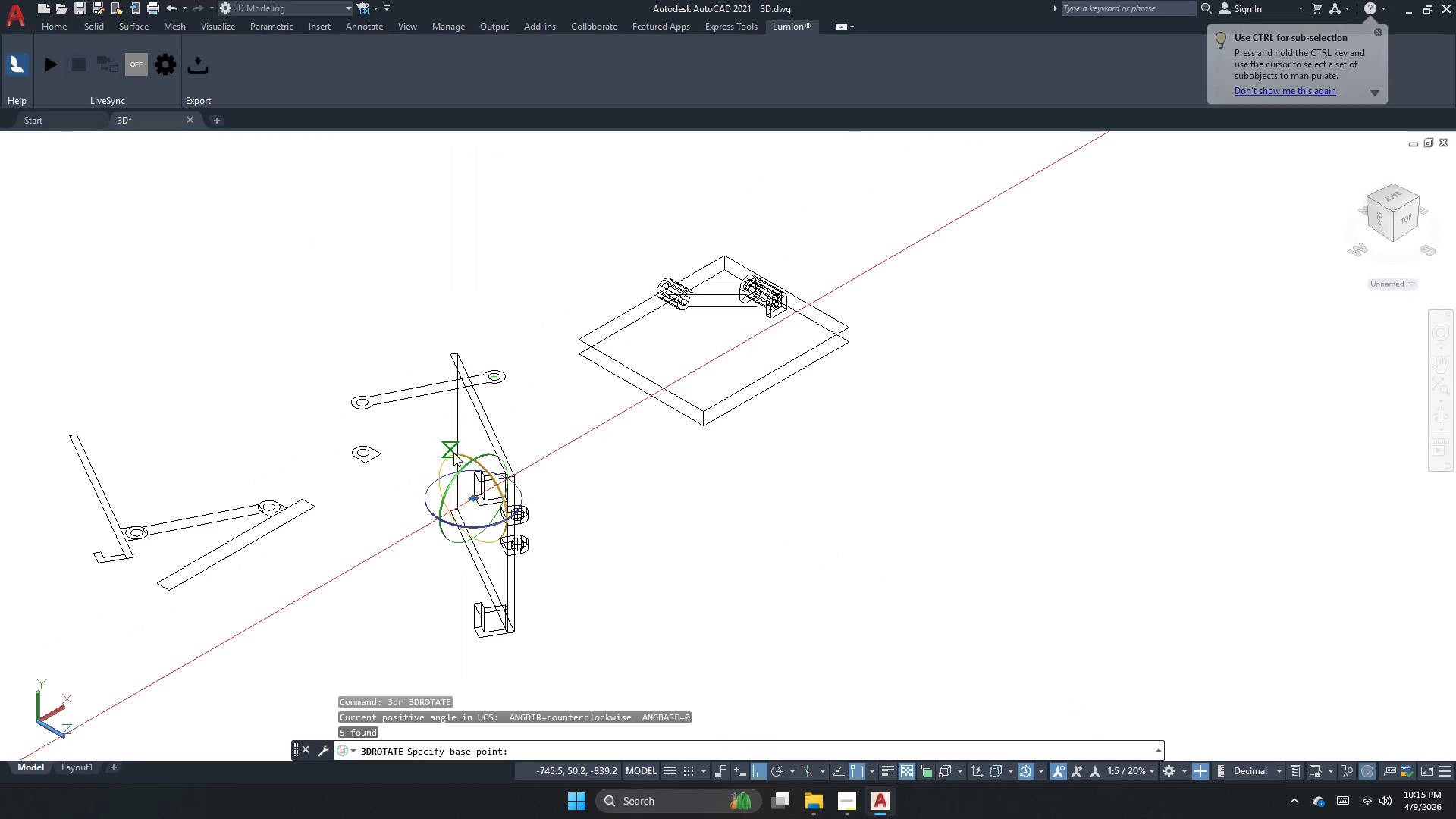 
left_click([459, 456])
 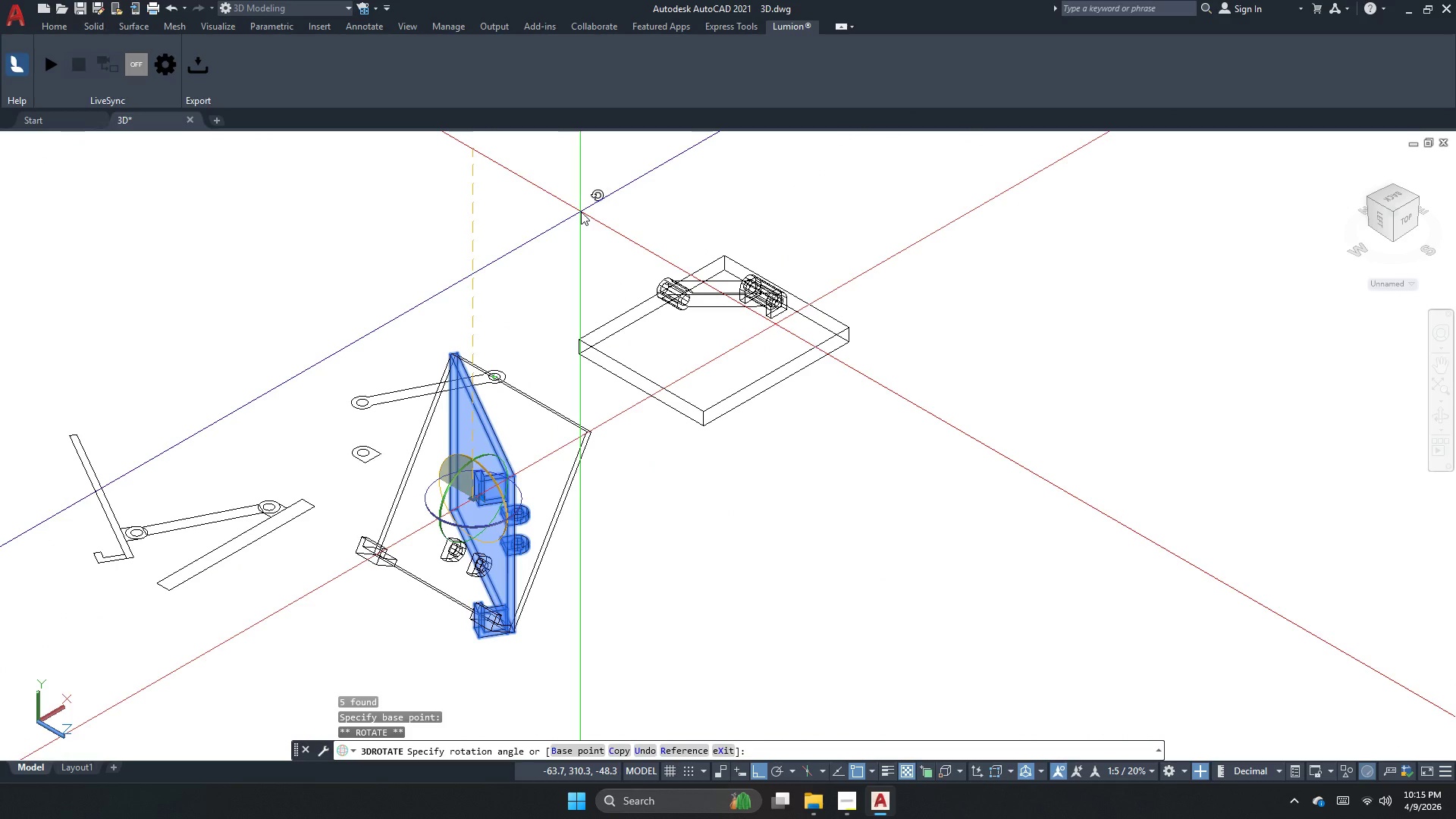 
left_click([581, 229])
 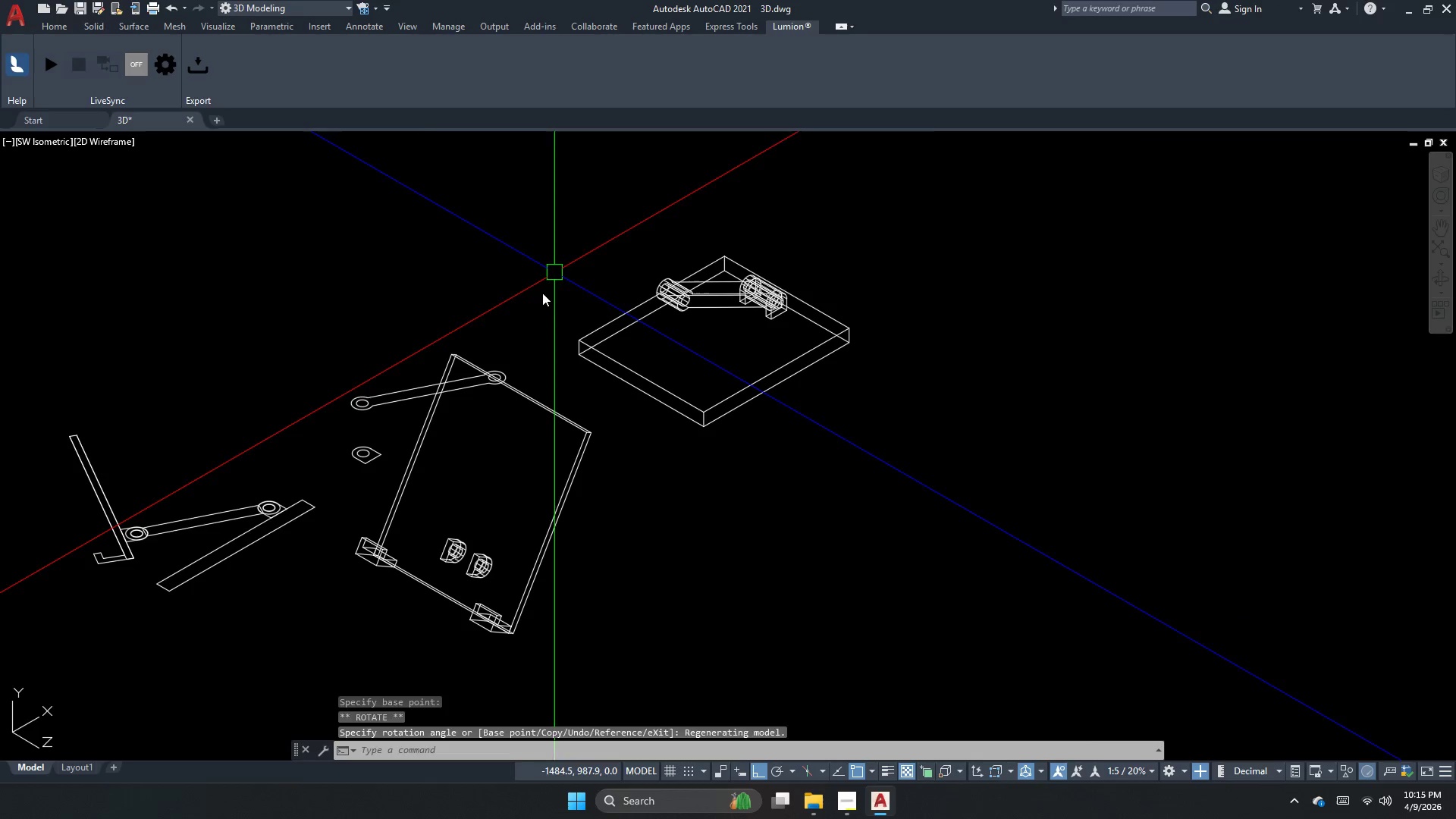 
key(Escape)
 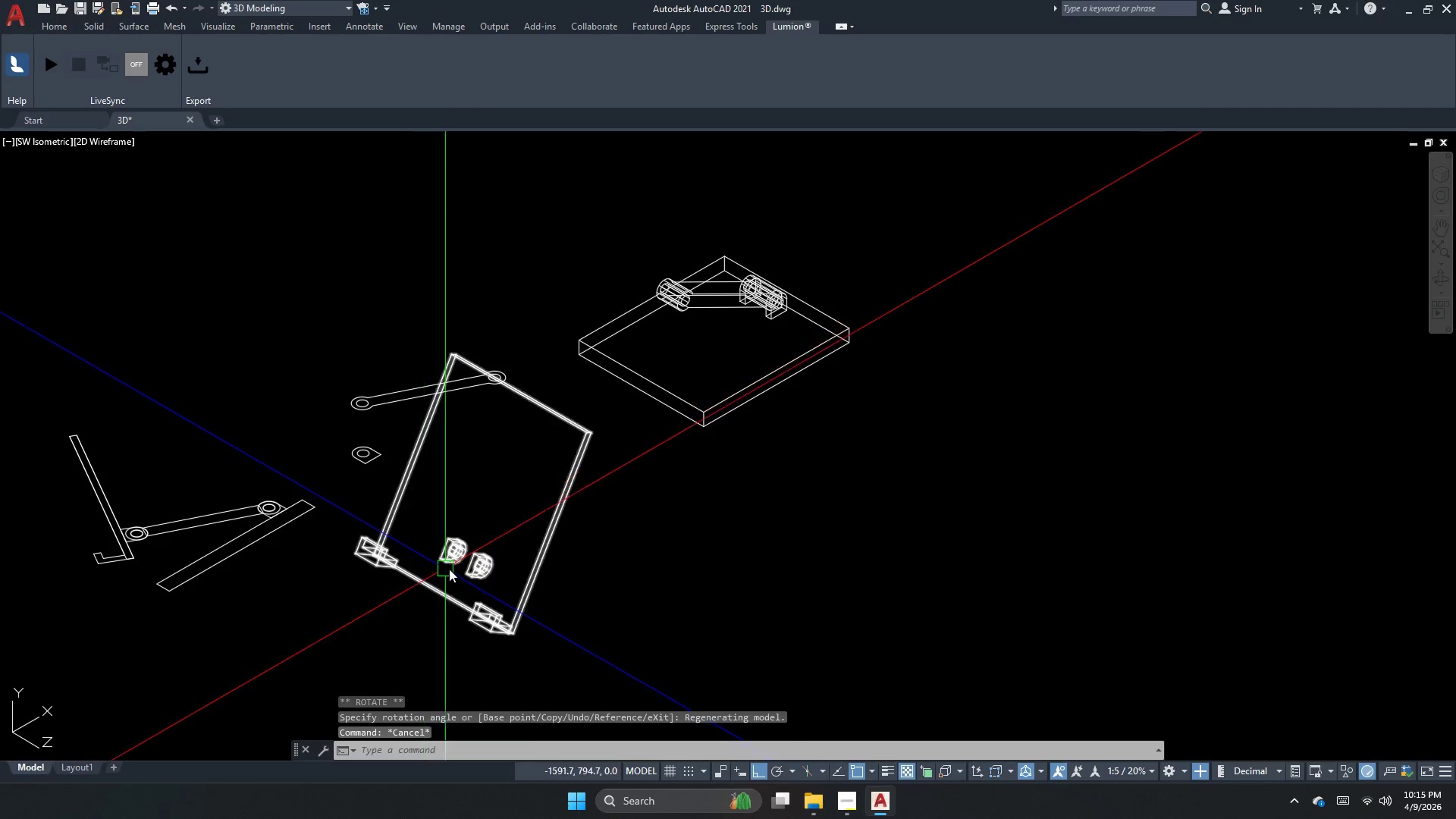 
left_click([466, 558])
 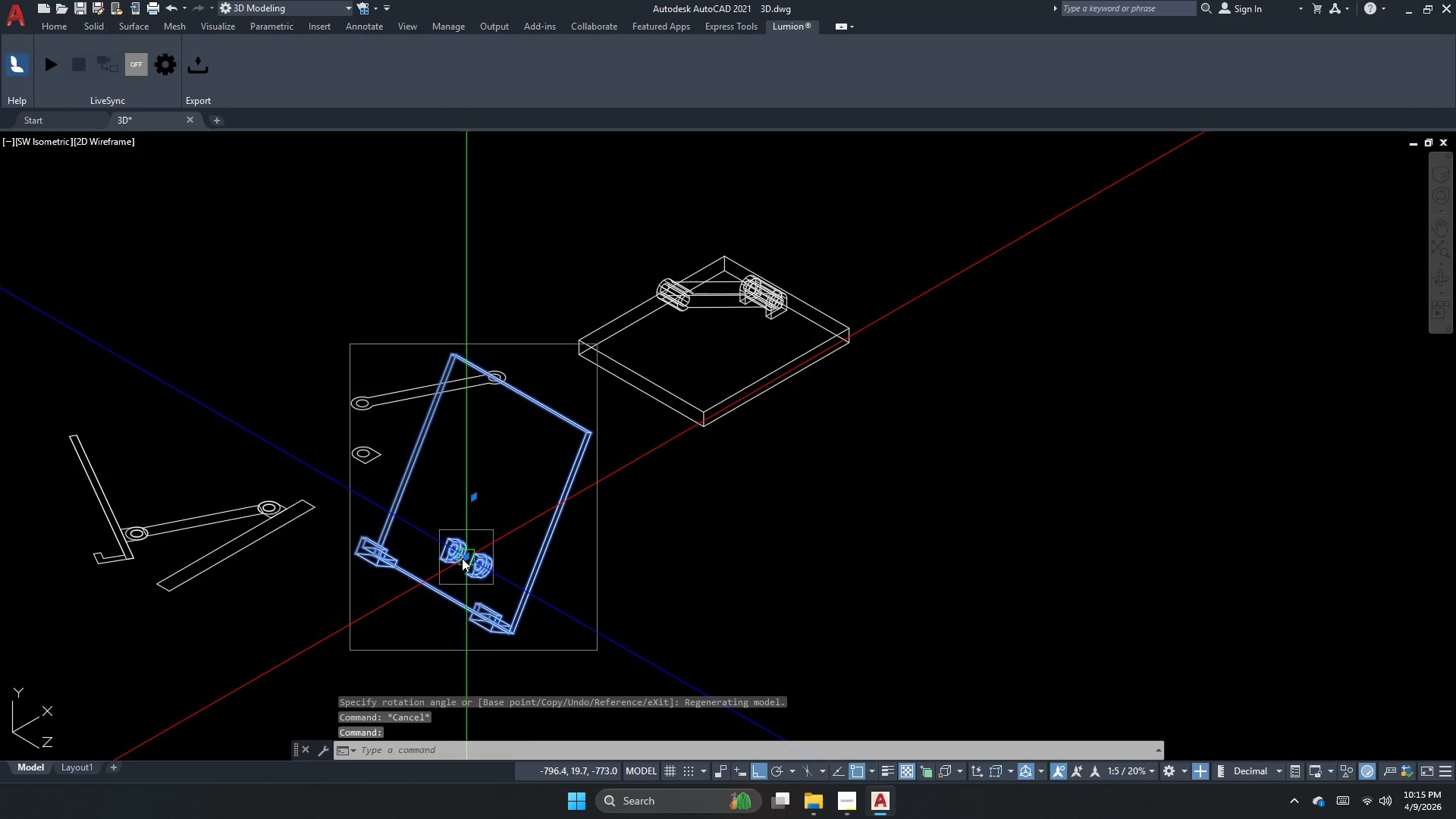 
key(M)
 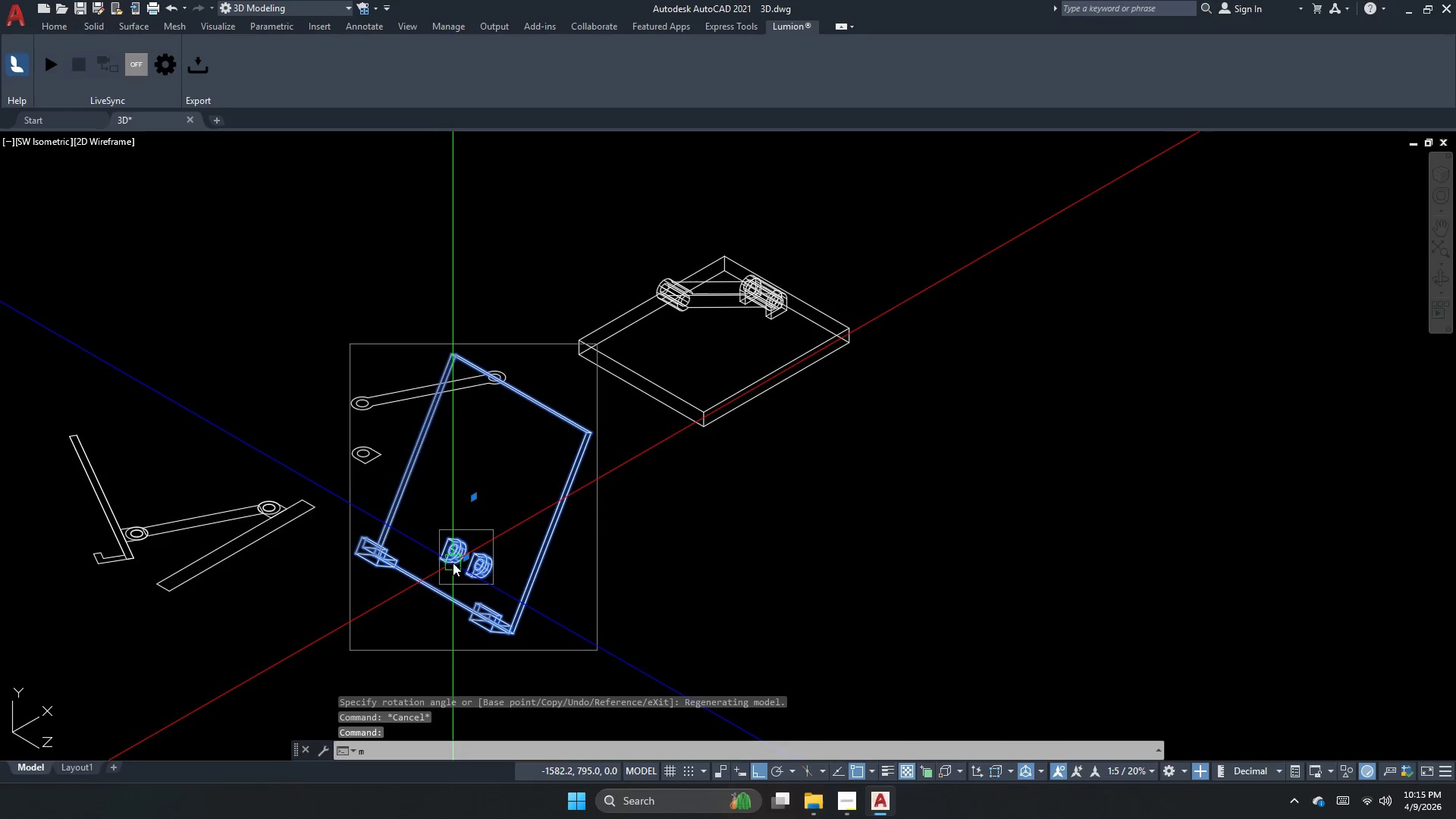 
key(Space)
 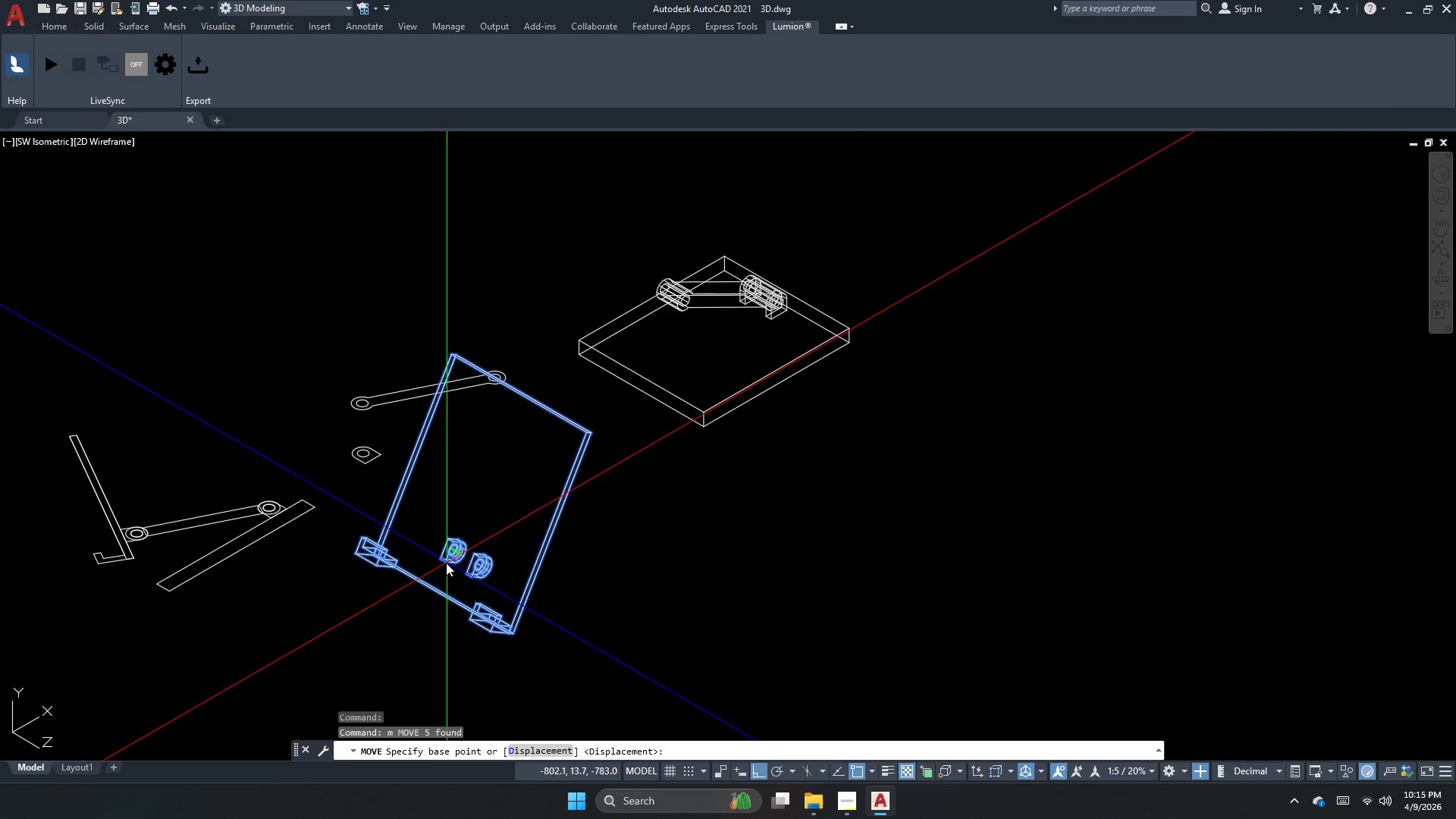 
scroll: coordinate [442, 561], scroll_direction: up, amount: 4.0
 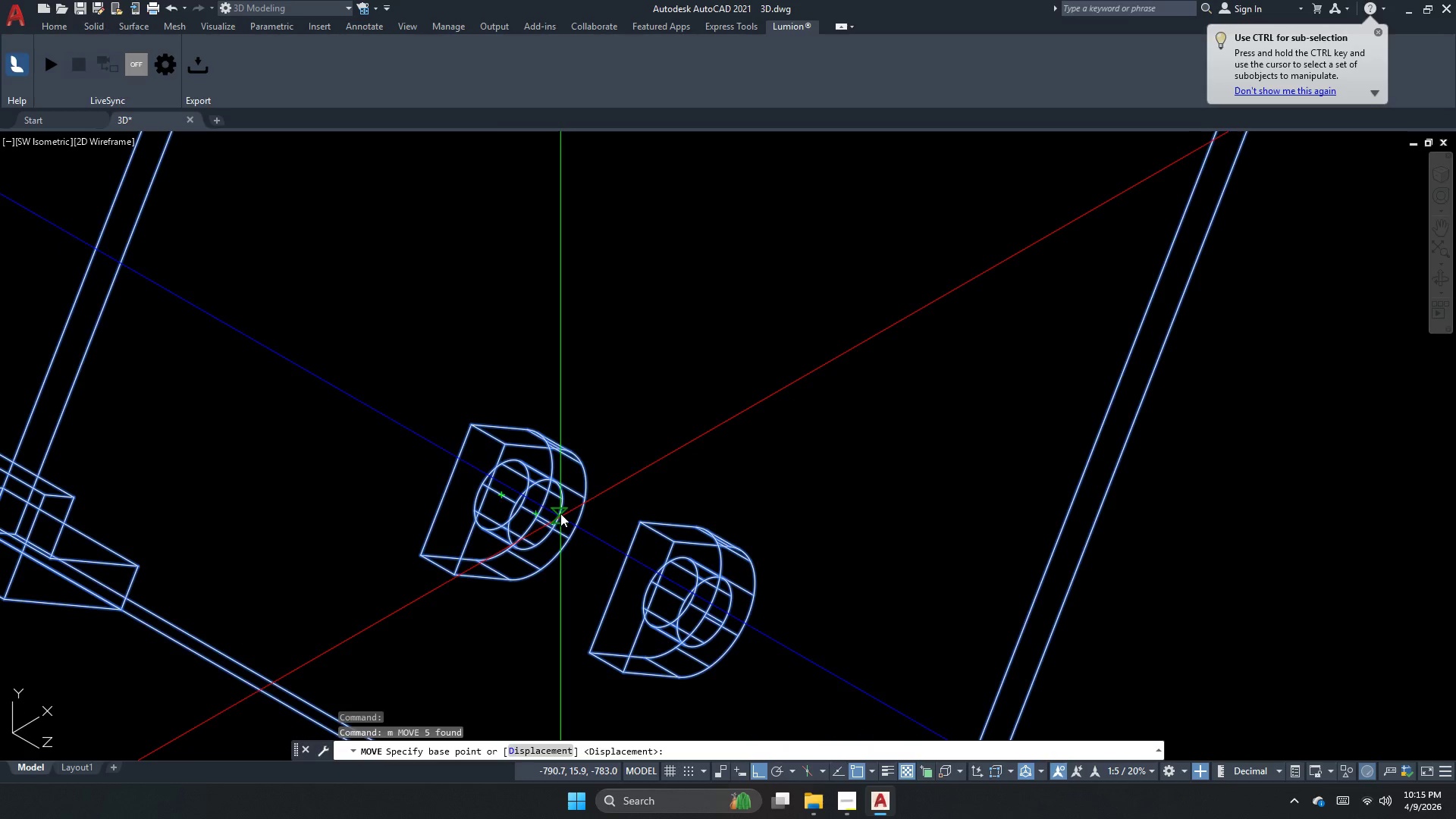 
left_click_drag(start_coordinate=[538, 517], to_coordinate=[488, 588])
 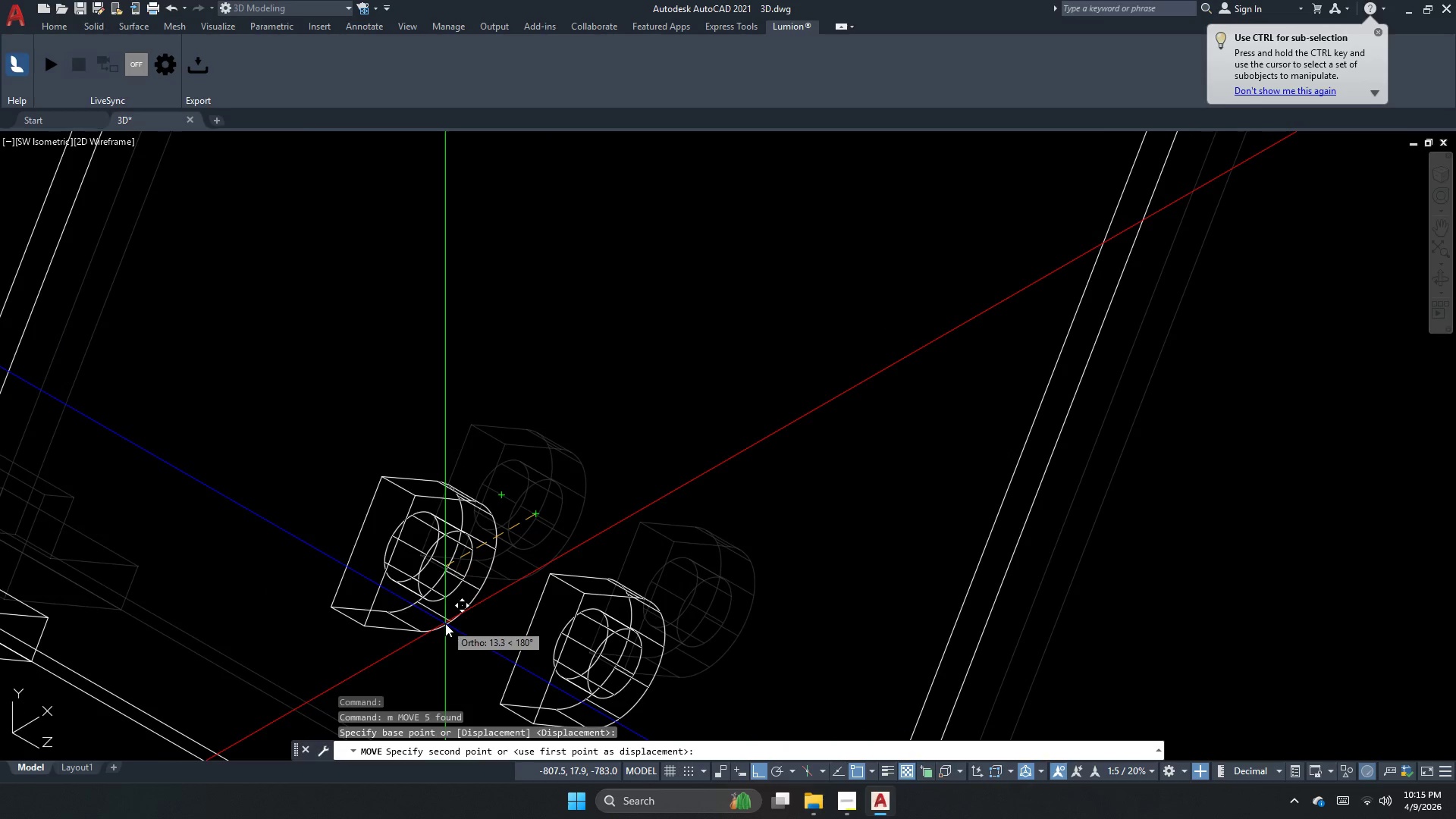 
scroll: coordinate [535, 620], scroll_direction: down, amount: 3.0
 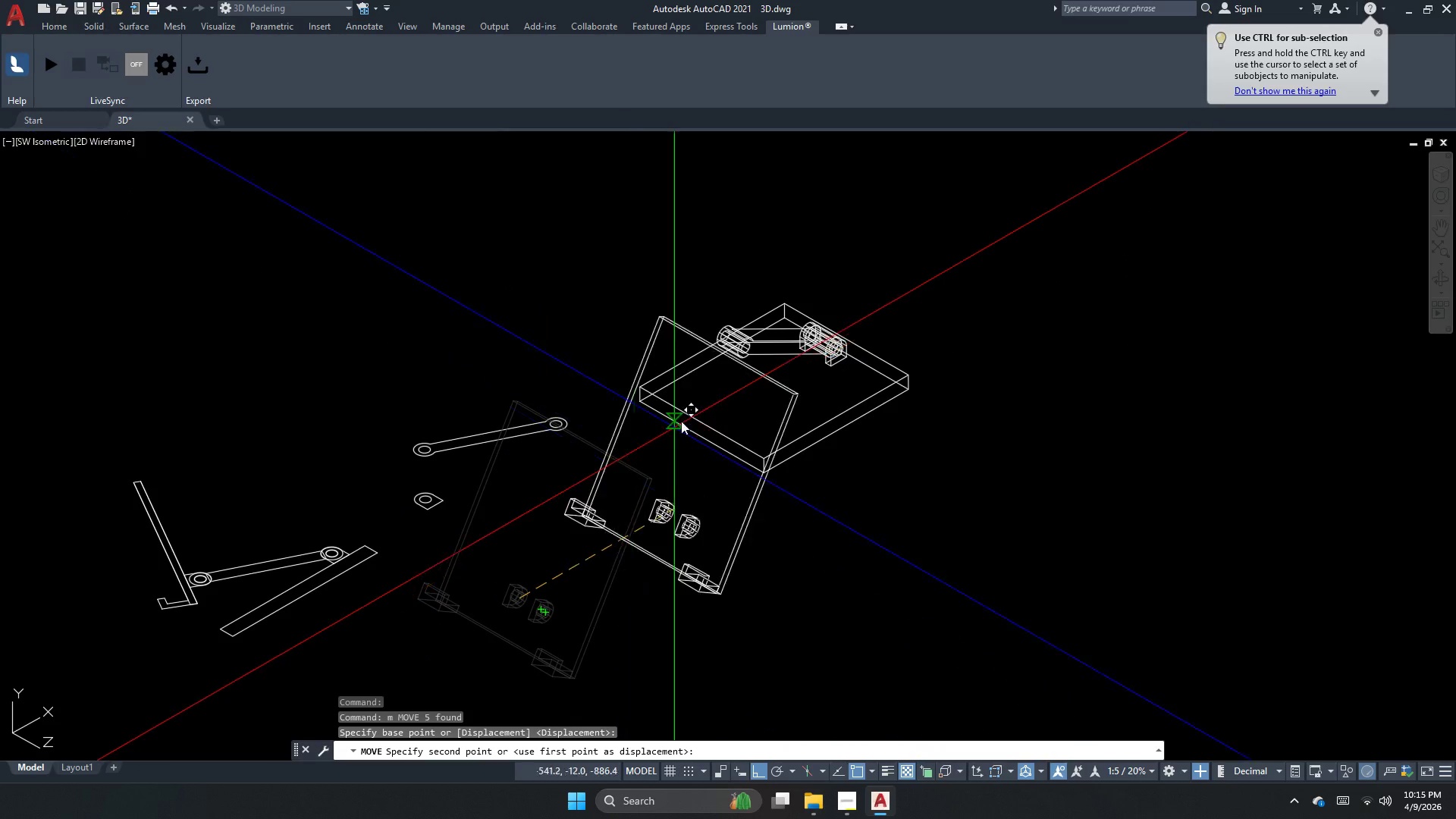 
scroll: coordinate [732, 276], scroll_direction: up, amount: 4.0
 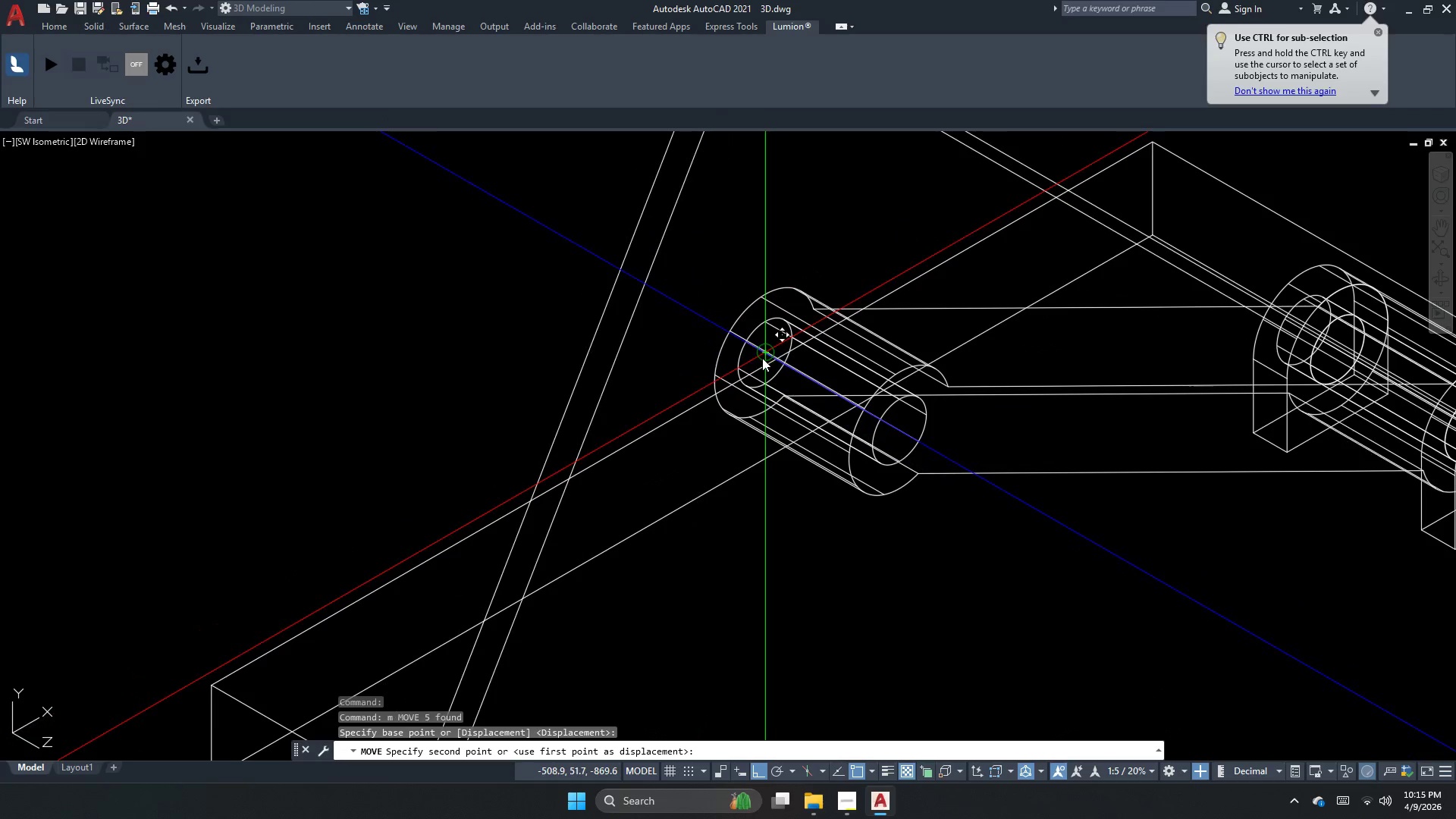 
left_click([761, 358])
 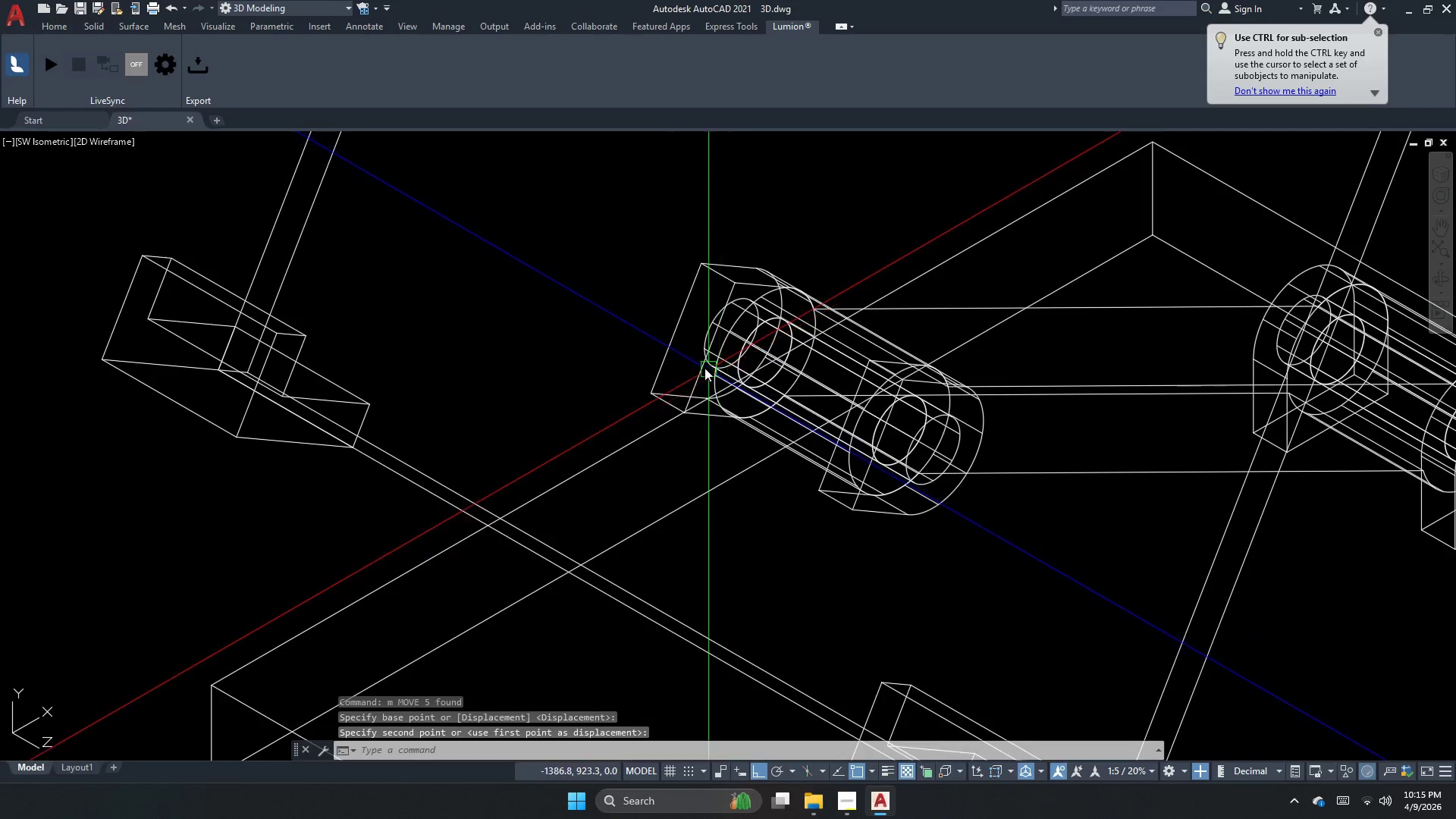 
scroll: coordinate [654, 345], scroll_direction: down, amount: 2.0
 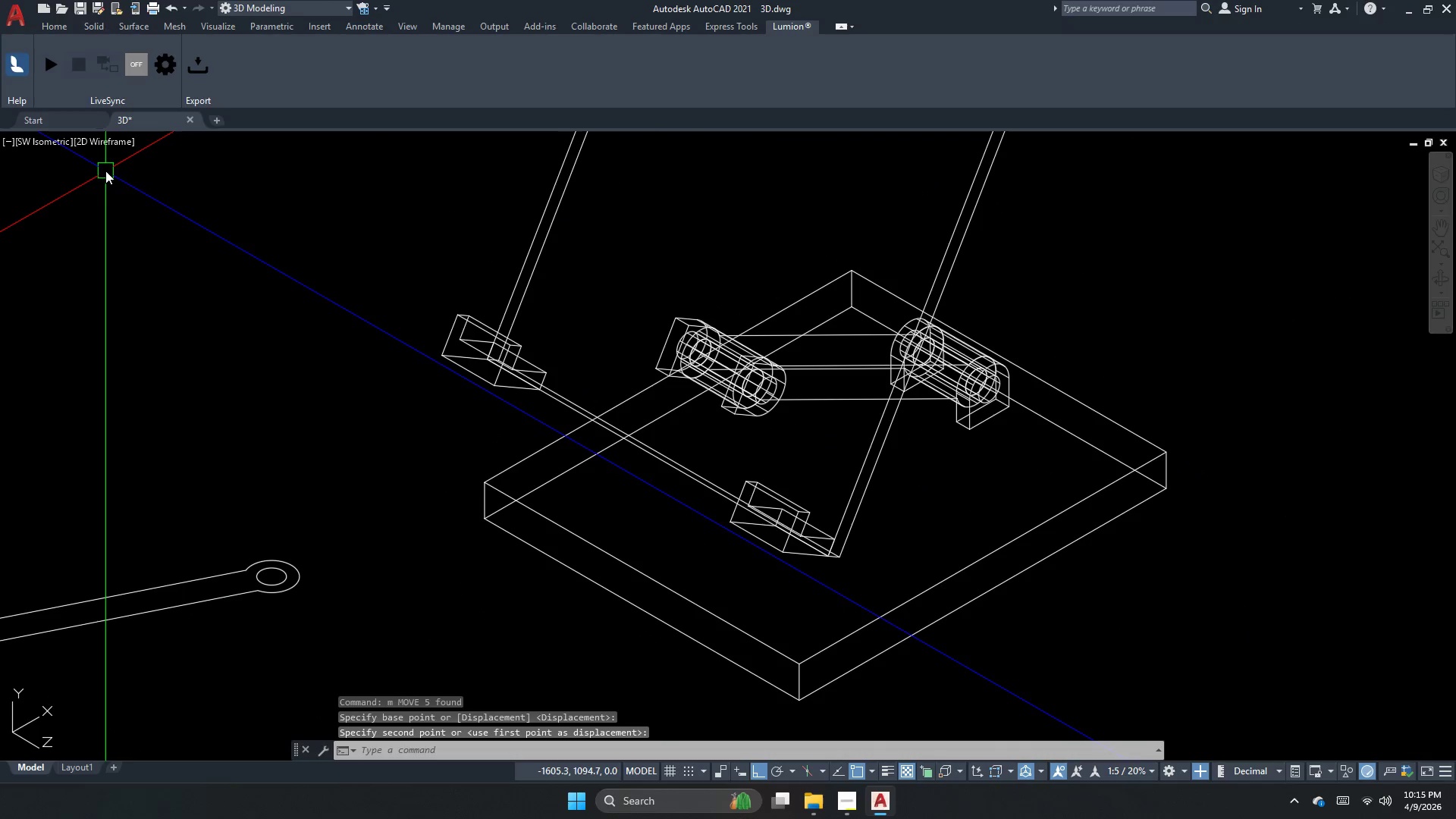 
left_click([116, 160])
 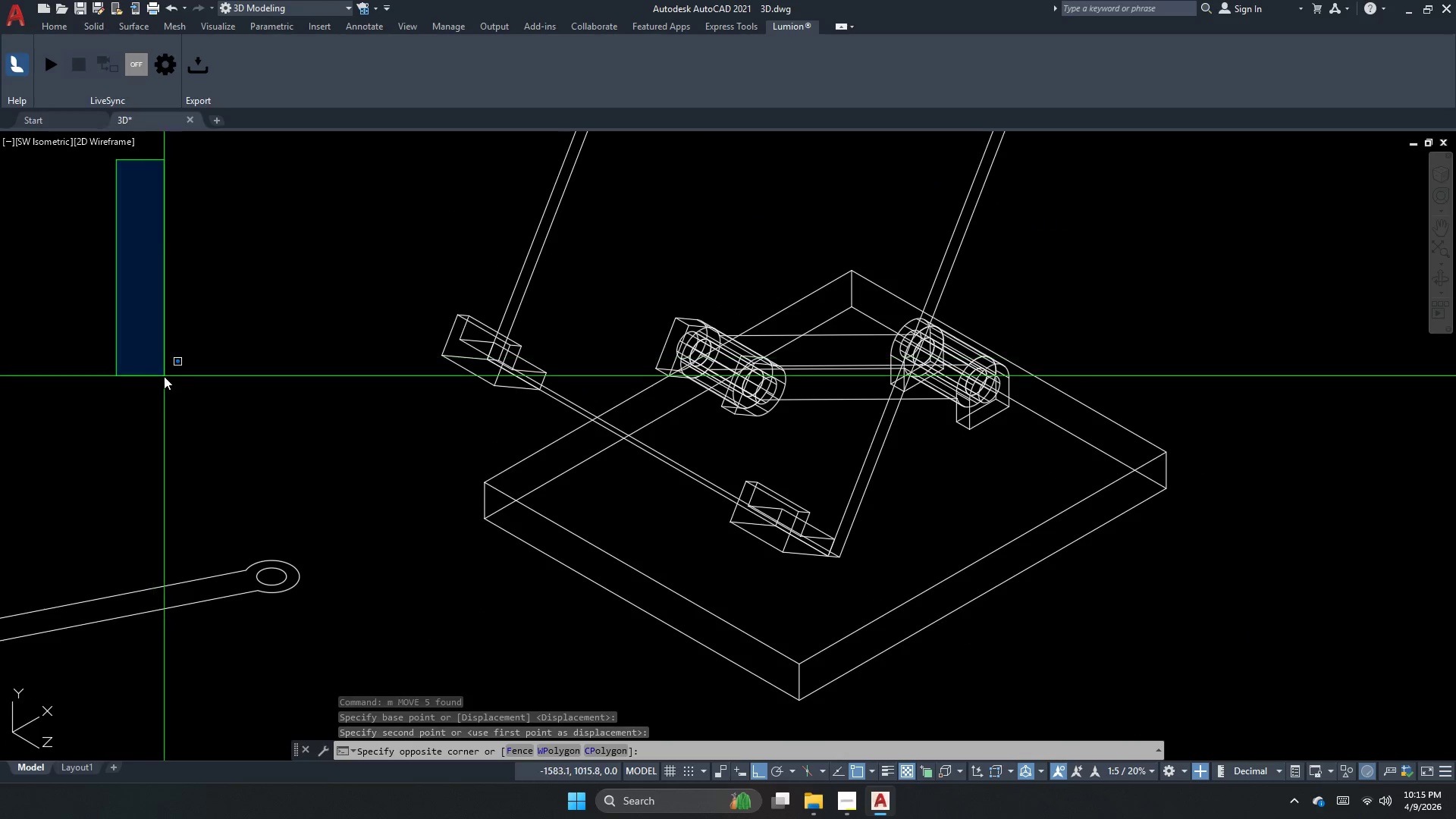 
key(Escape)
key(Escape)
type(pr)
key(Backspace)
key(Backspace)
key(Backspace)
key(Backspace)
type(pers)
 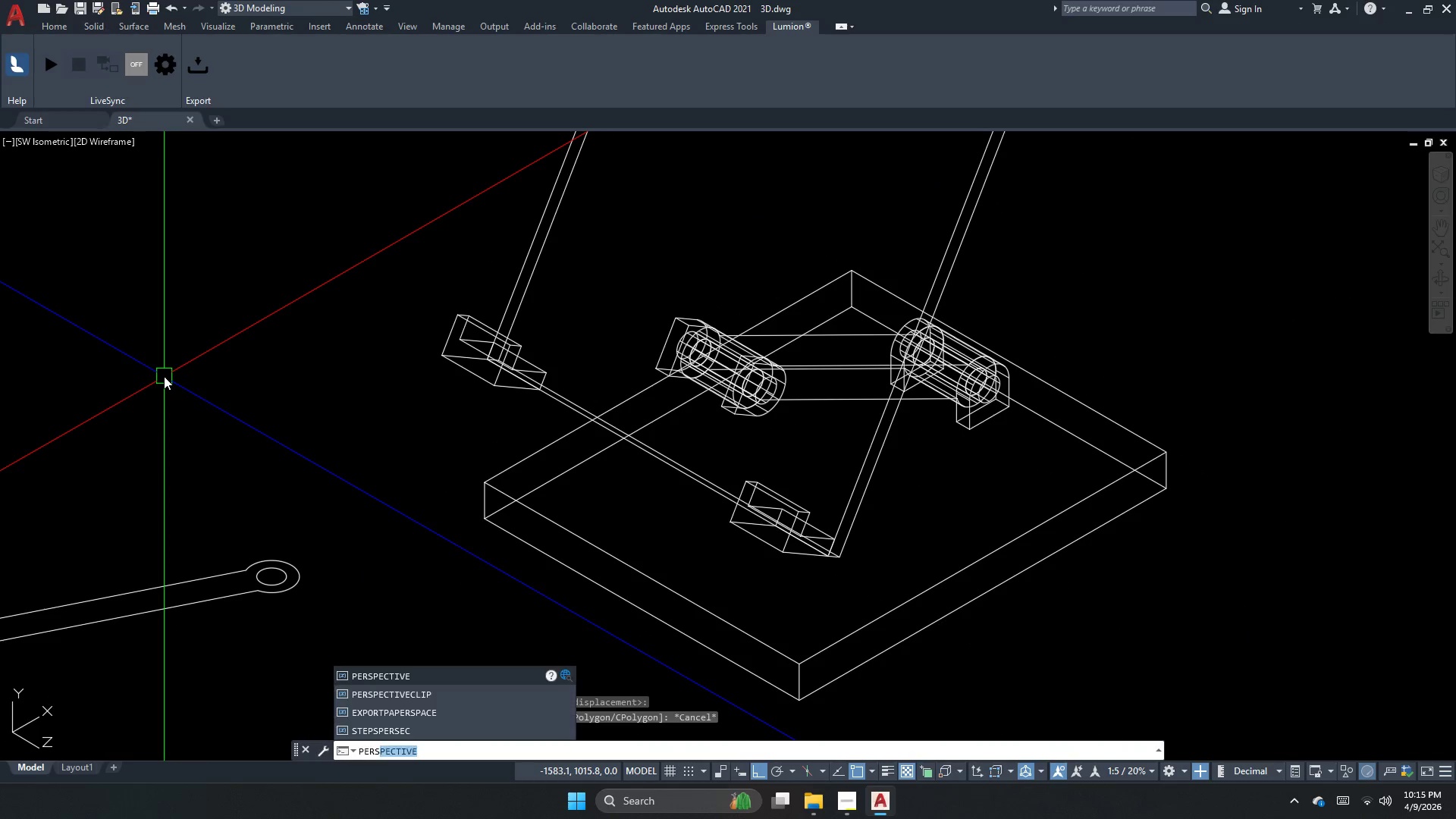 
key(Enter)
 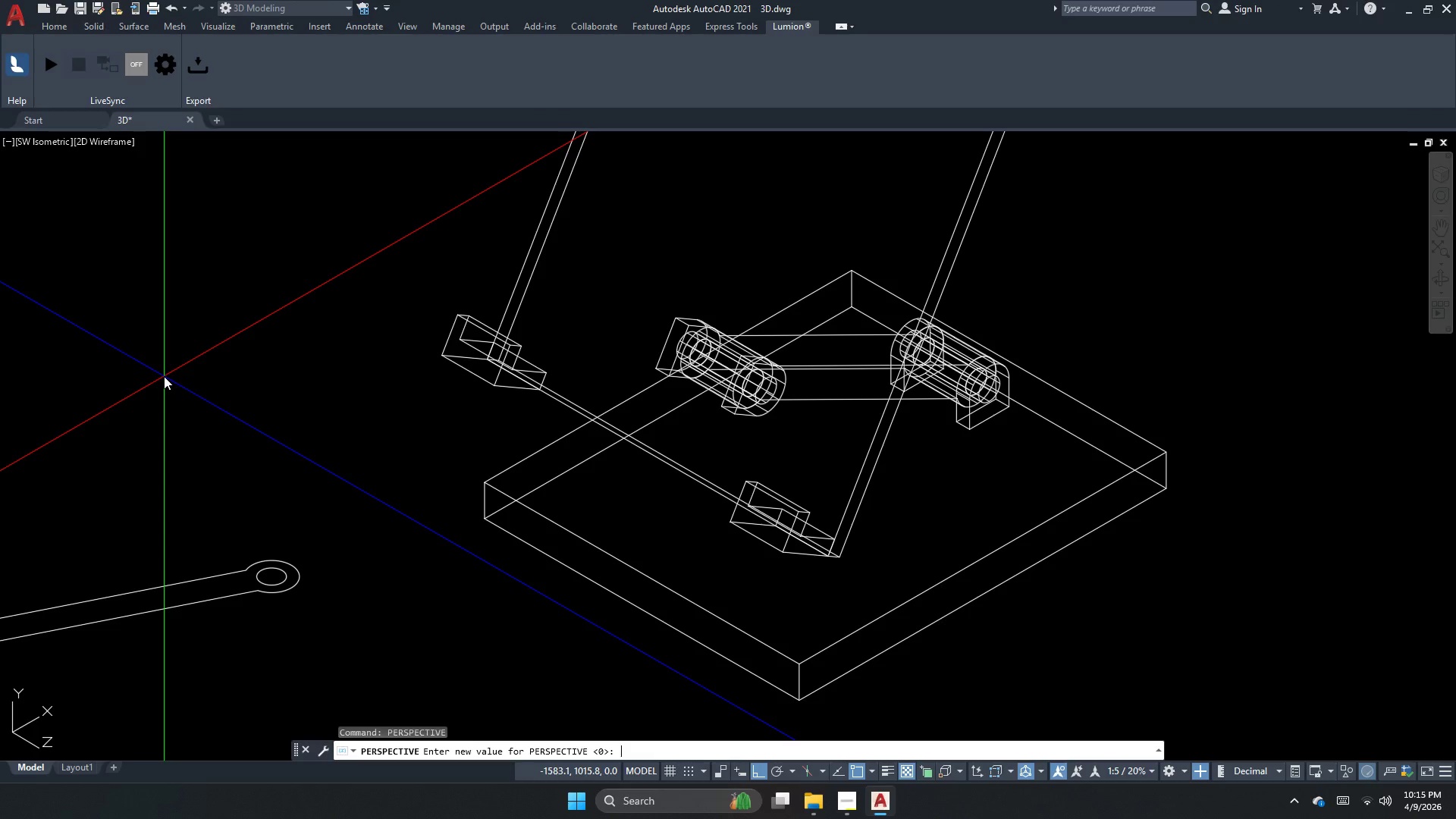 
key(Numpad1)
 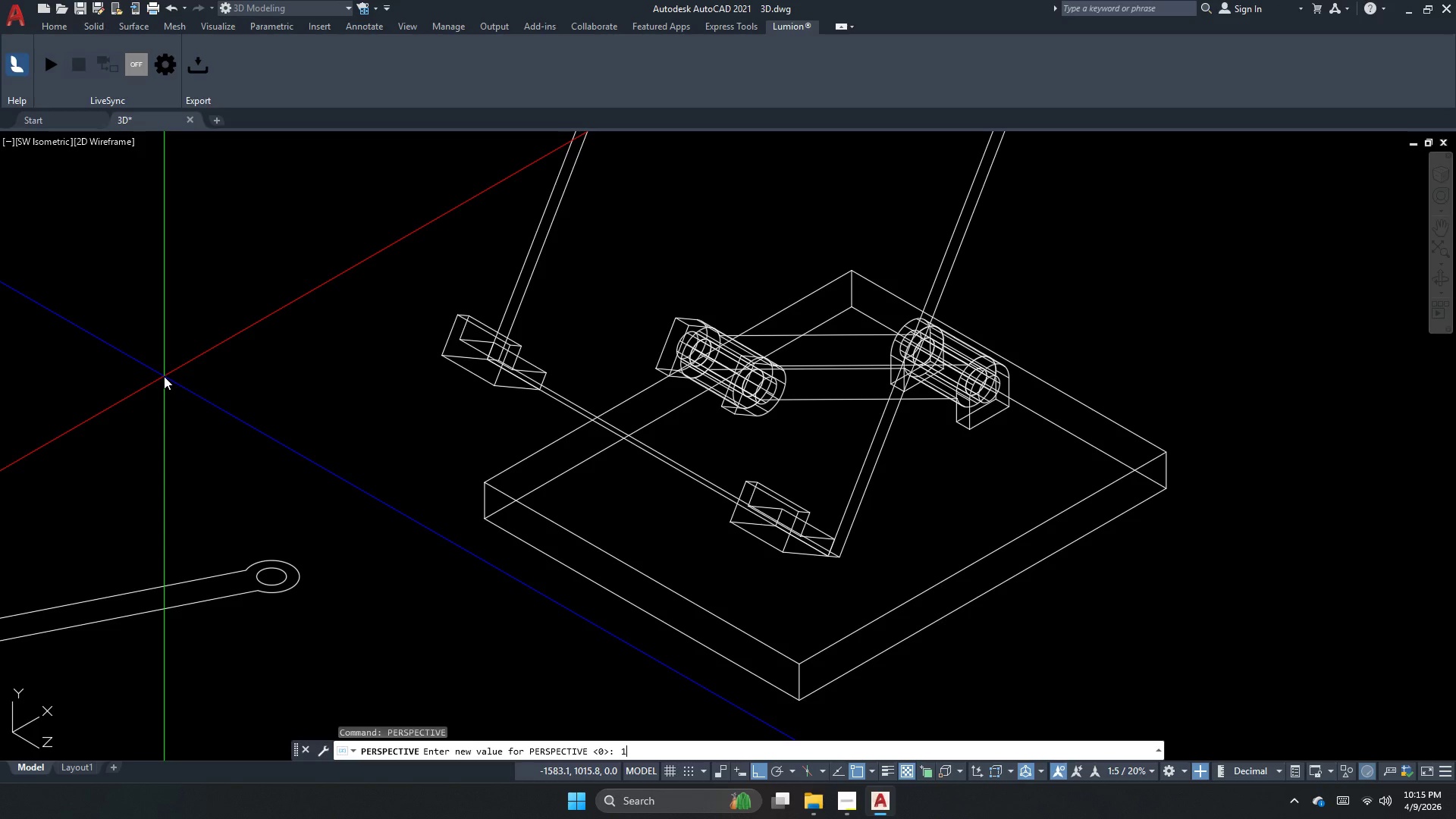 
key(NumpadEnter)
 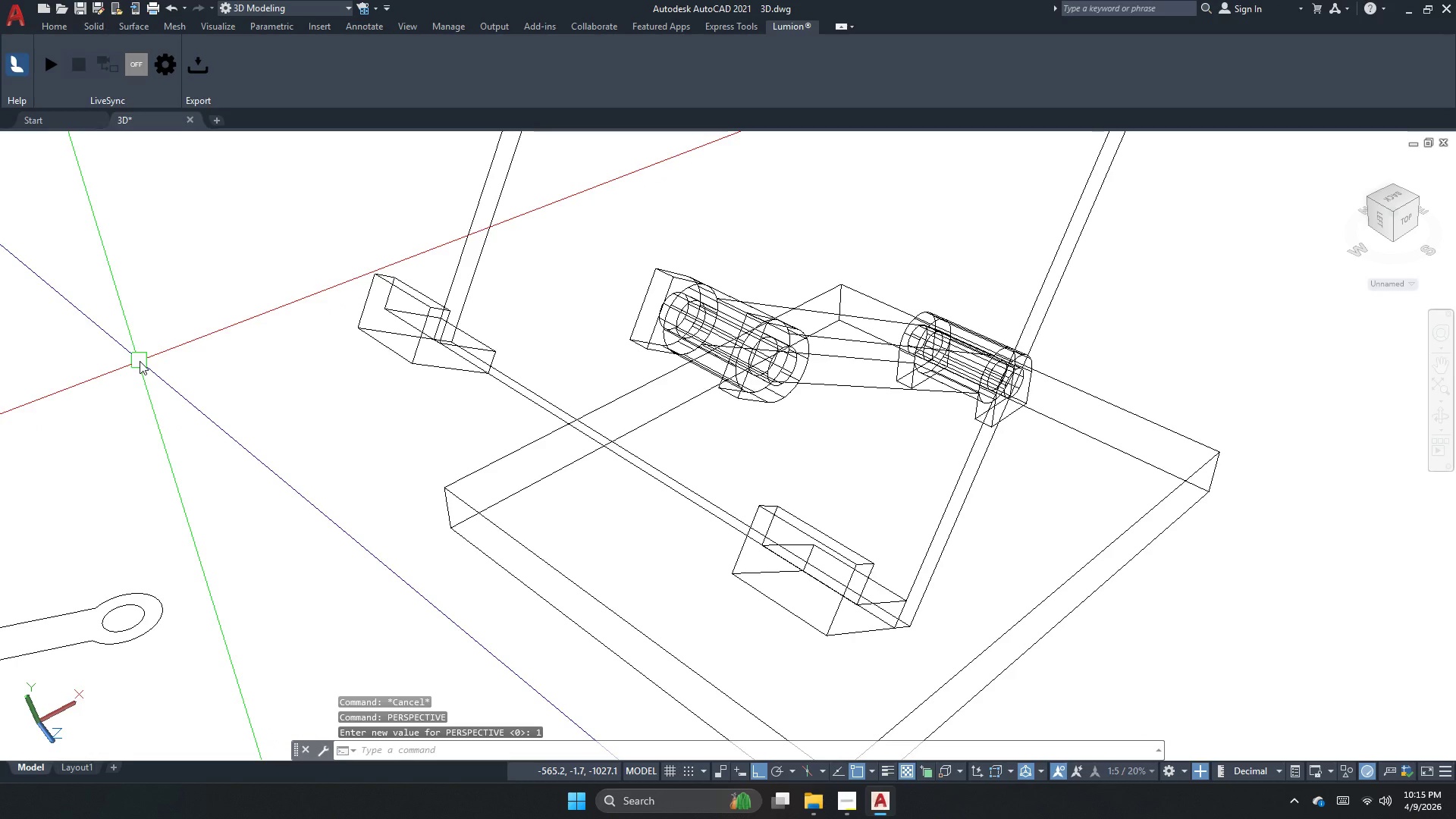 
scroll: coordinate [642, 516], scroll_direction: down, amount: 4.0
 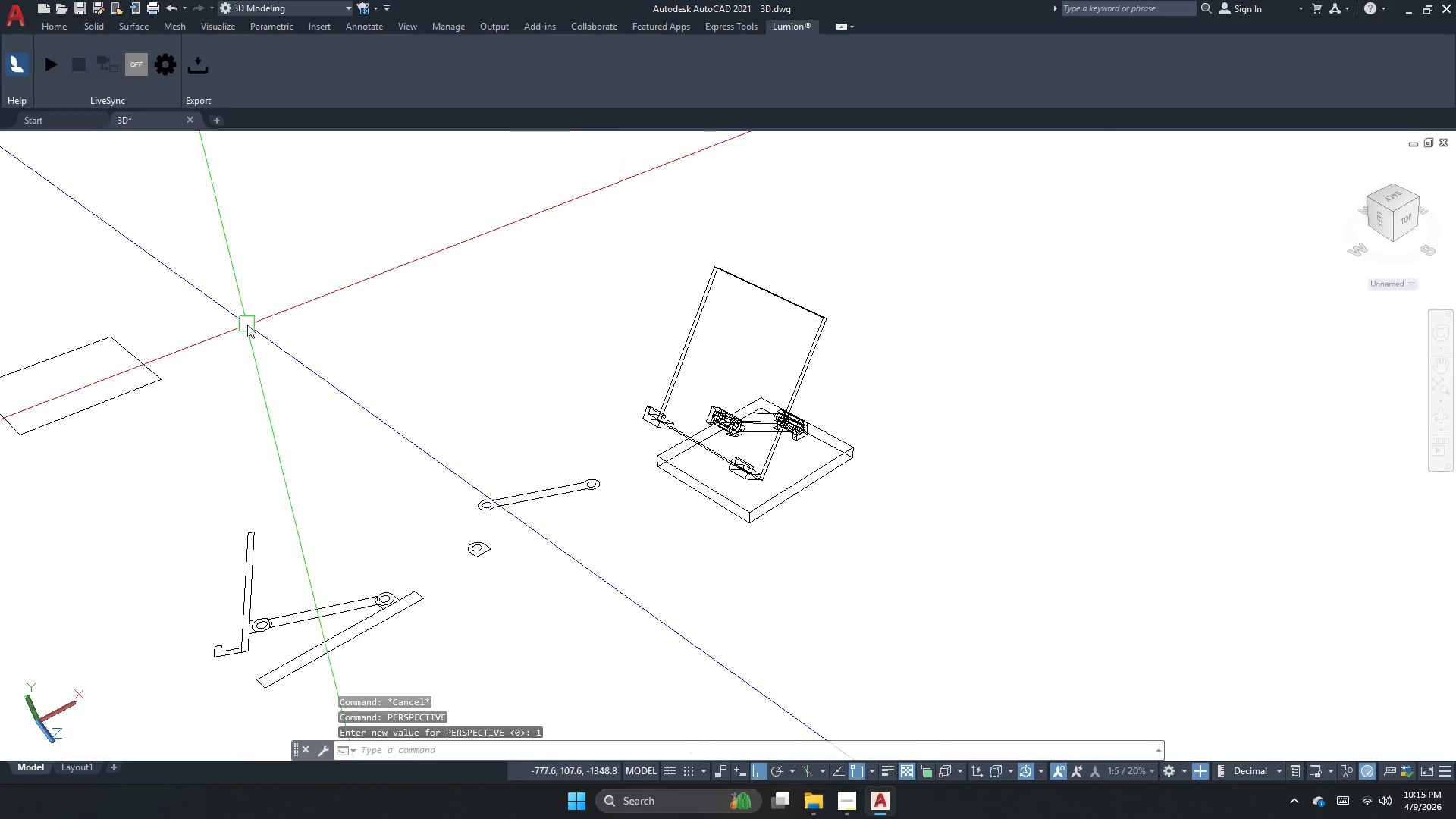 
key(Escape)
 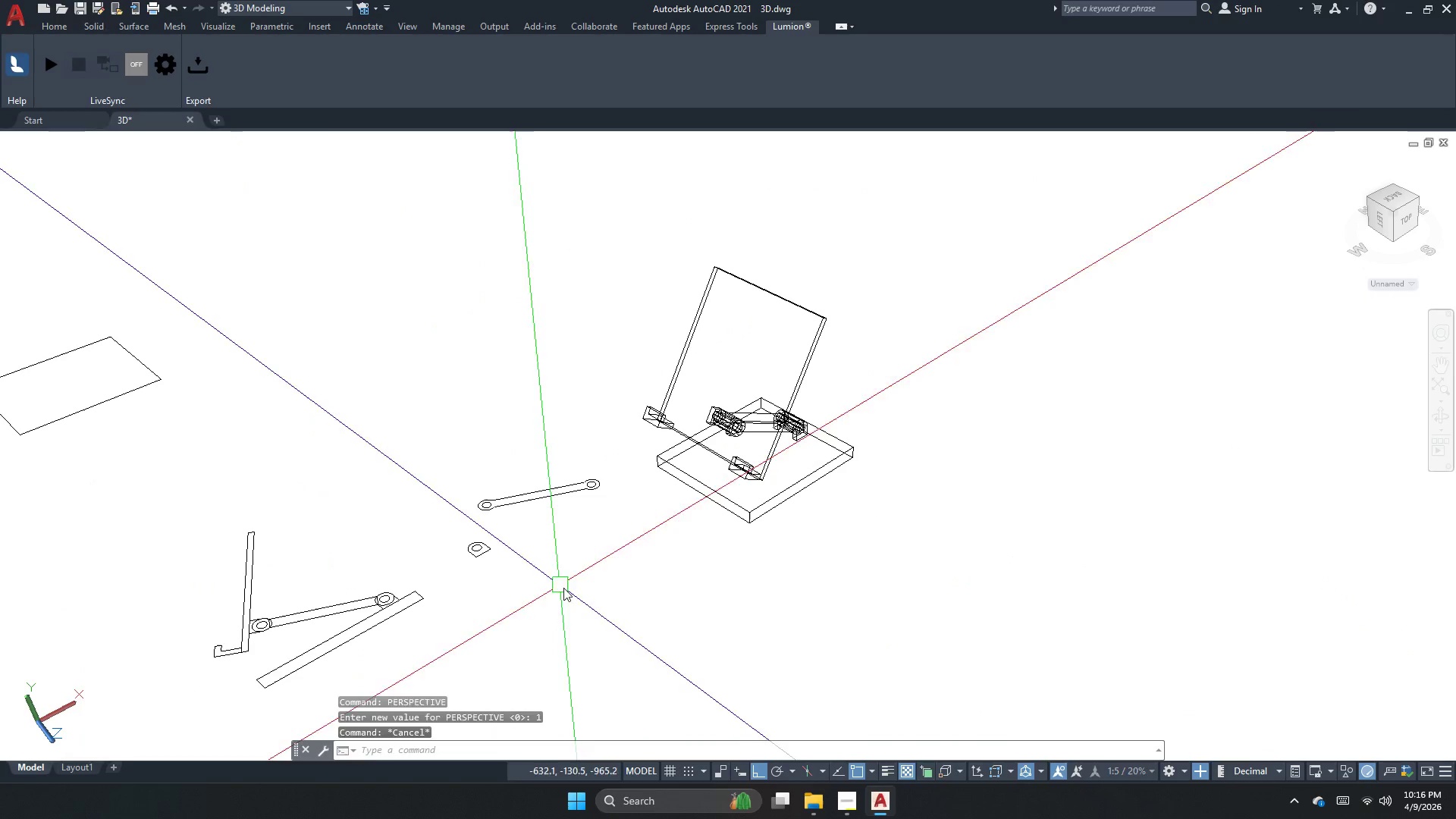 
left_click_drag(start_coordinate=[579, 620], to_coordinate=[482, 585])
 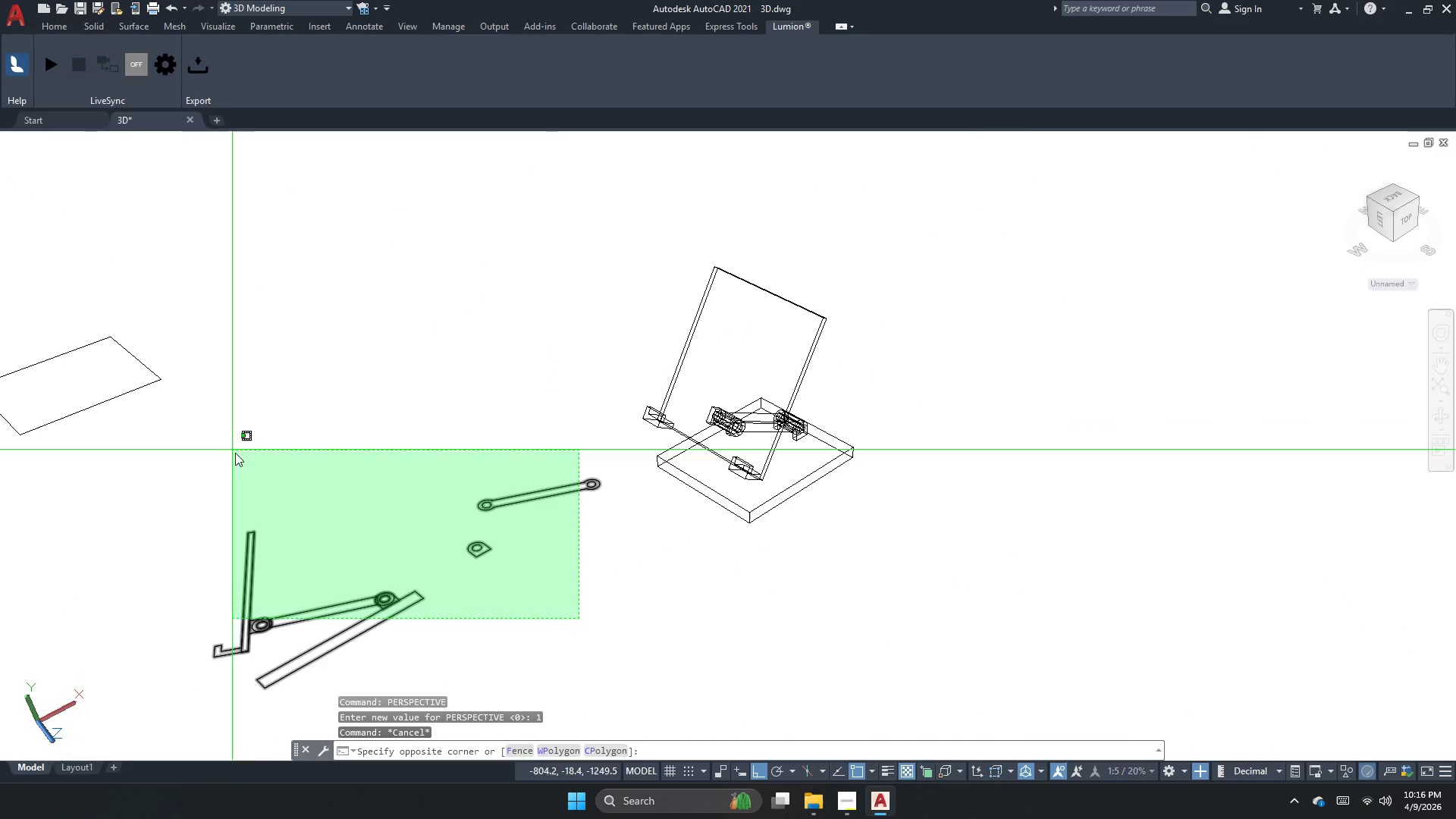 
key(M)
 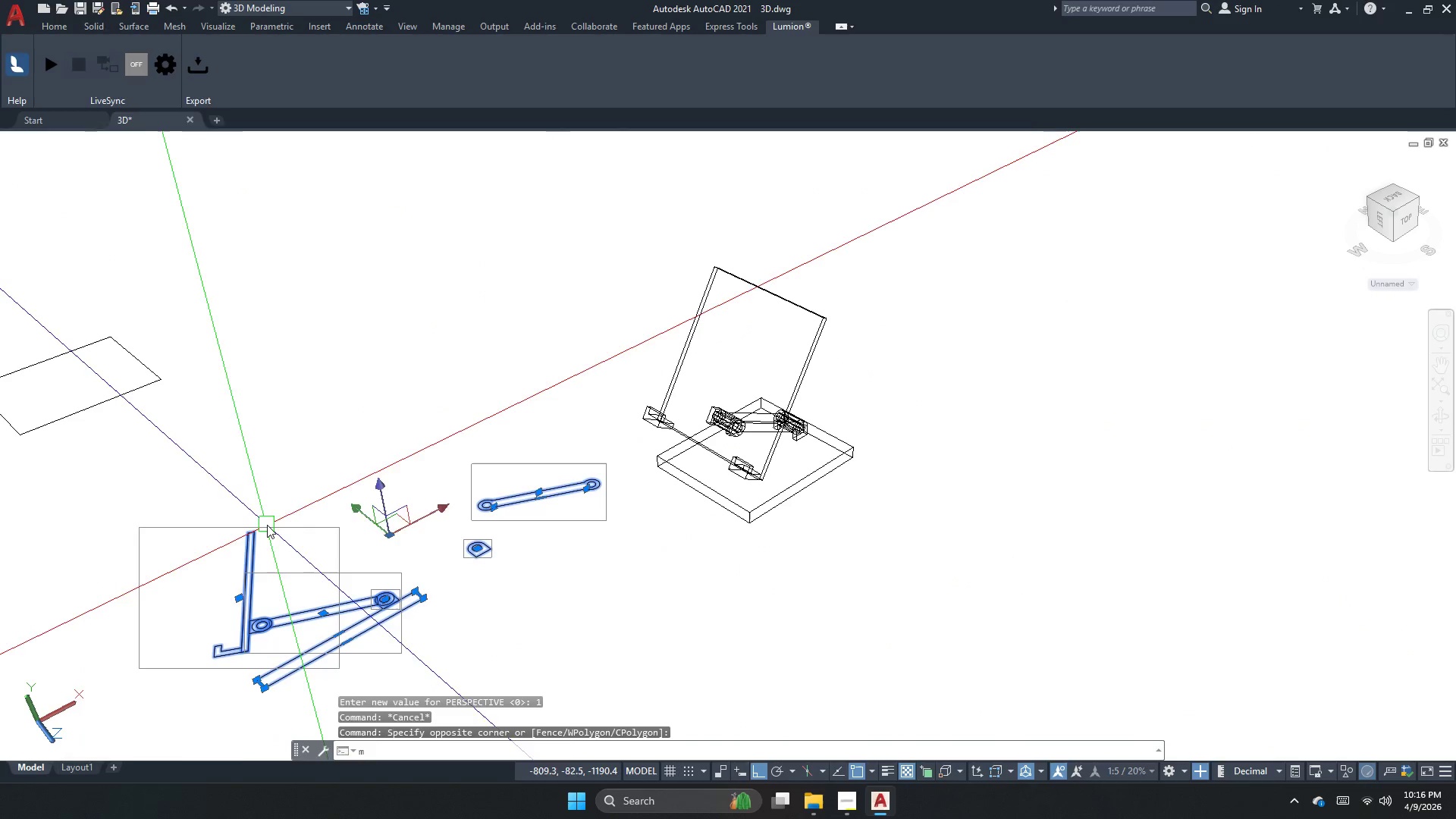 
key(Space)
 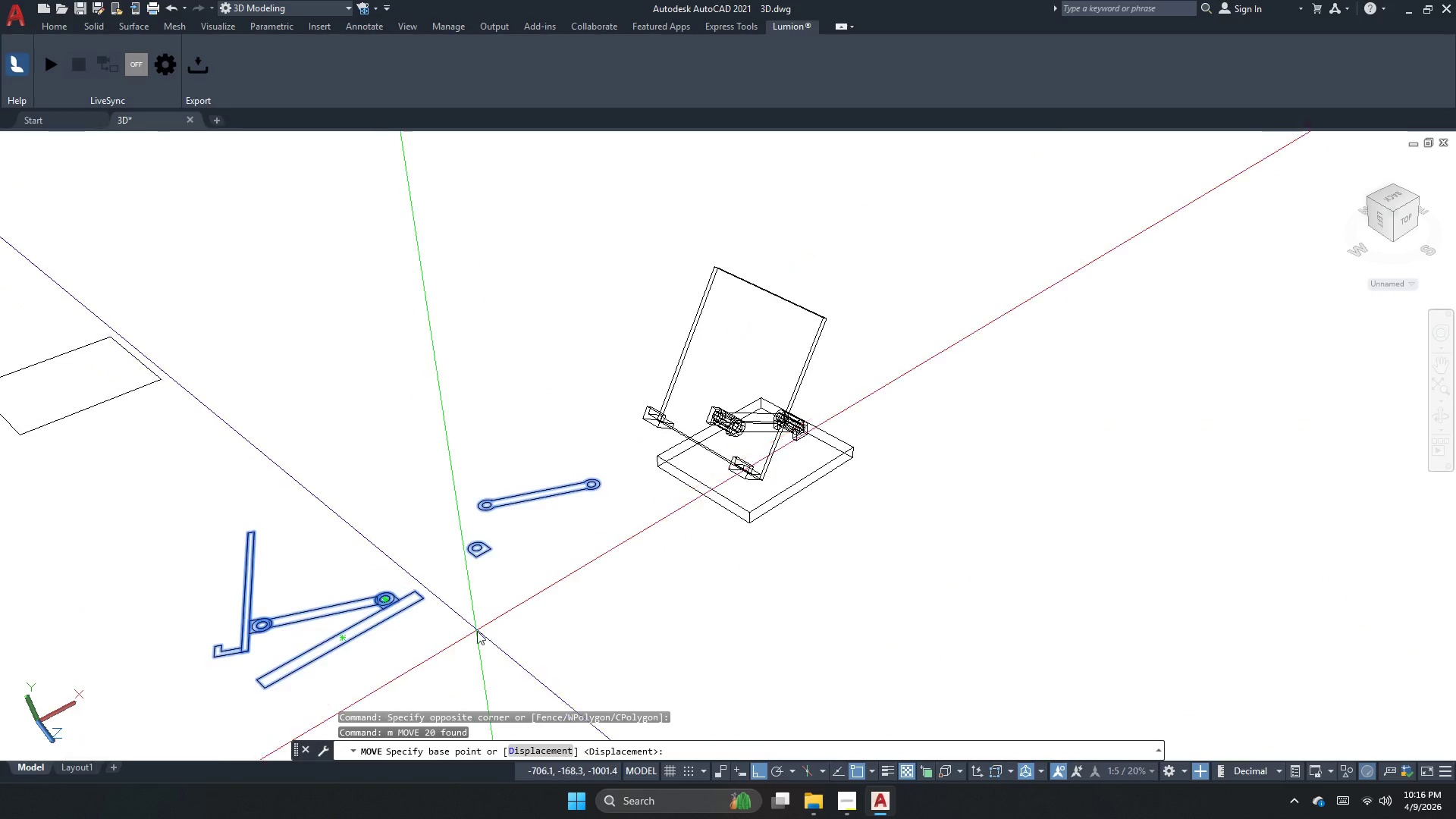 
left_click_drag(start_coordinate=[552, 597], to_coordinate=[501, 623])
 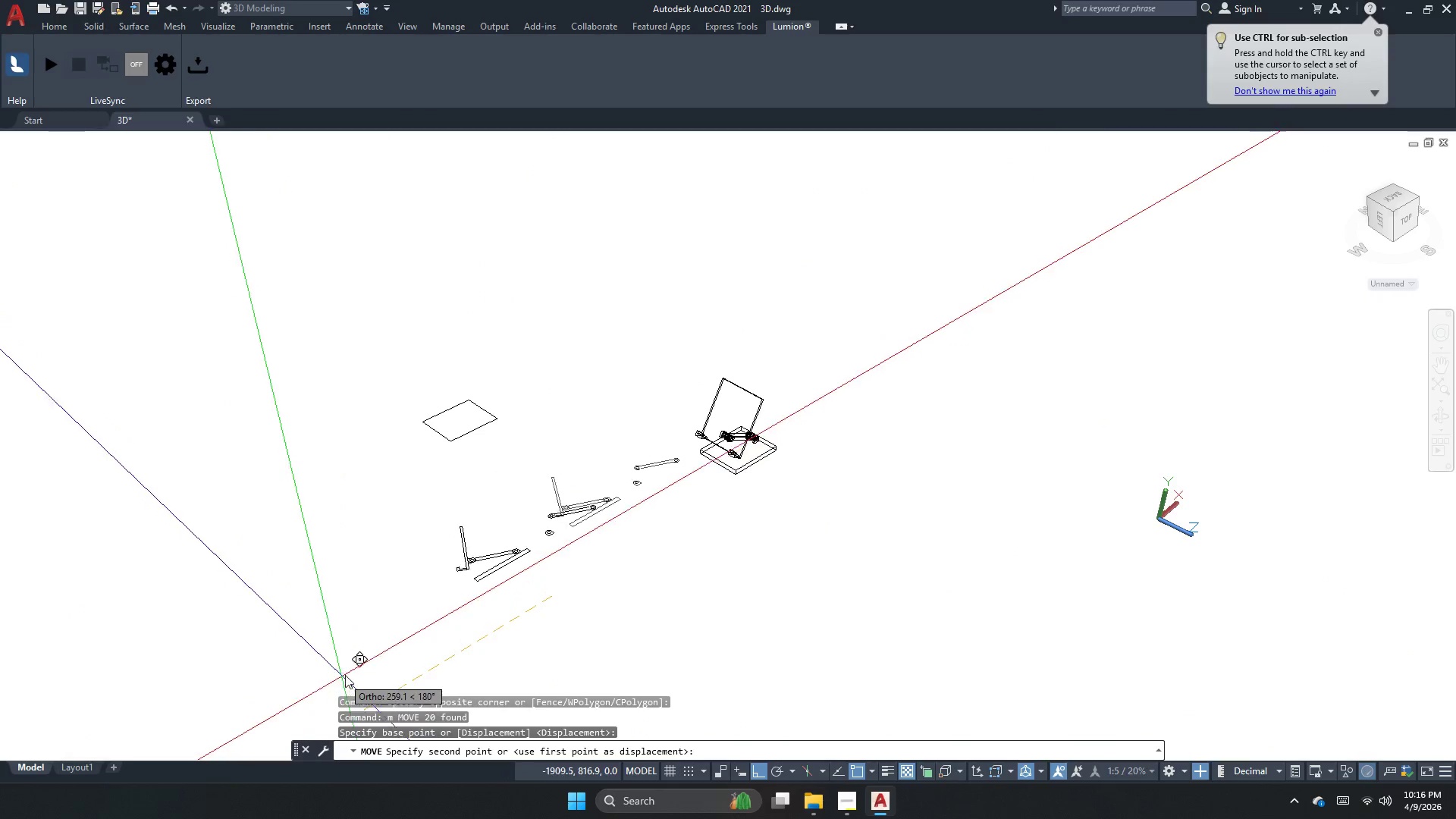 
scroll: coordinate [607, 339], scroll_direction: down, amount: 5.0
 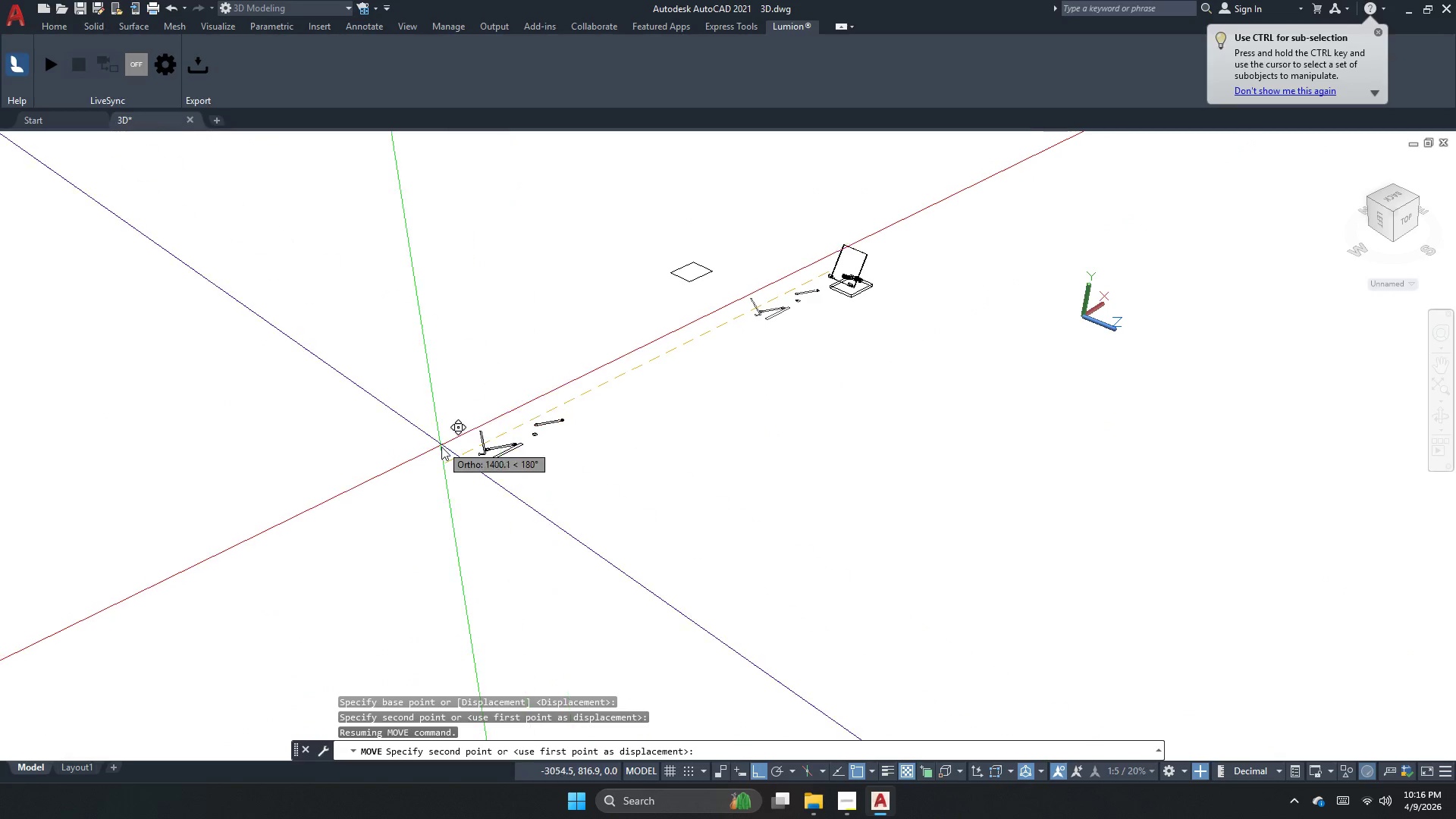 
left_click([441, 447])
 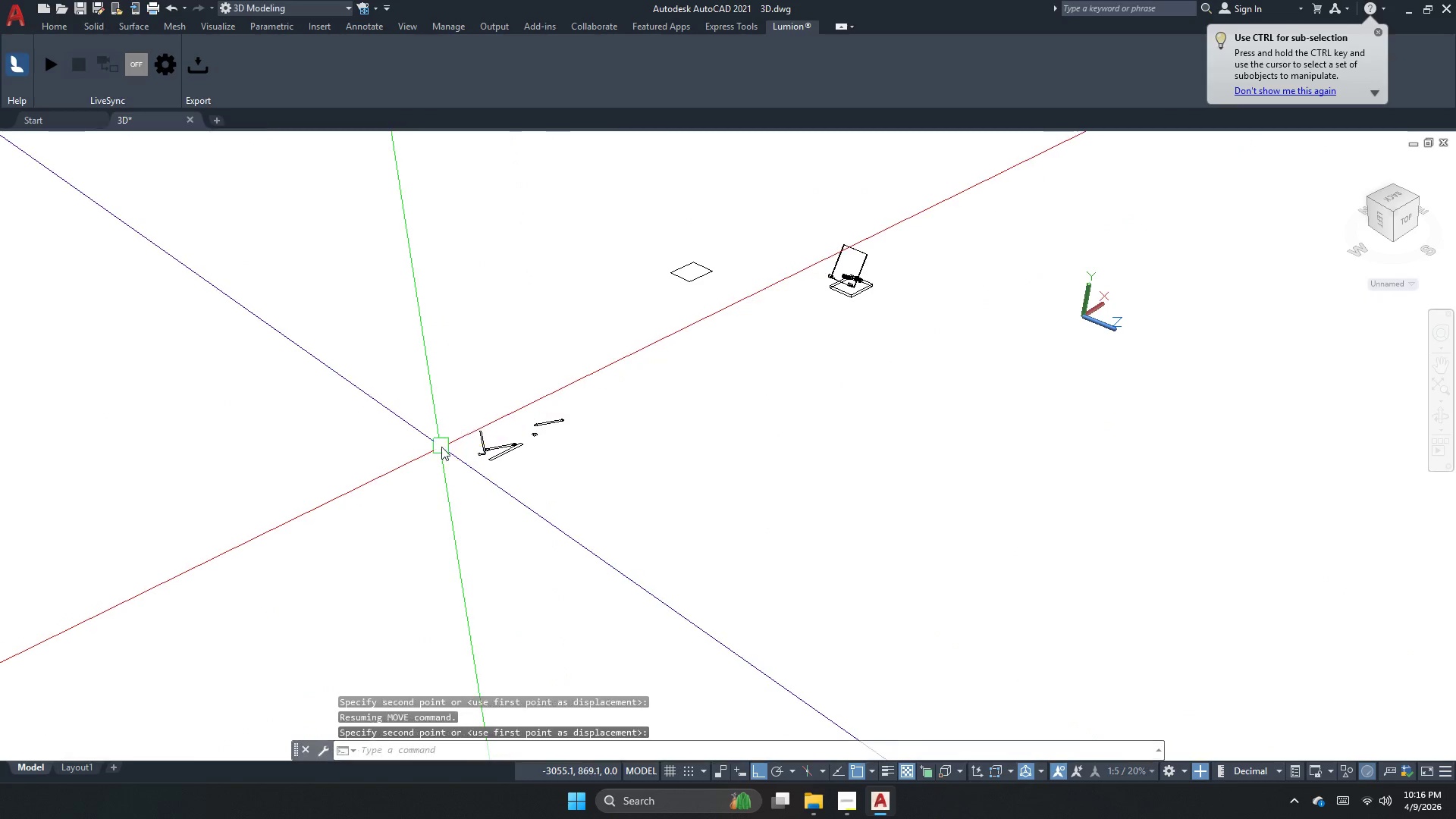 
key(Escape)
 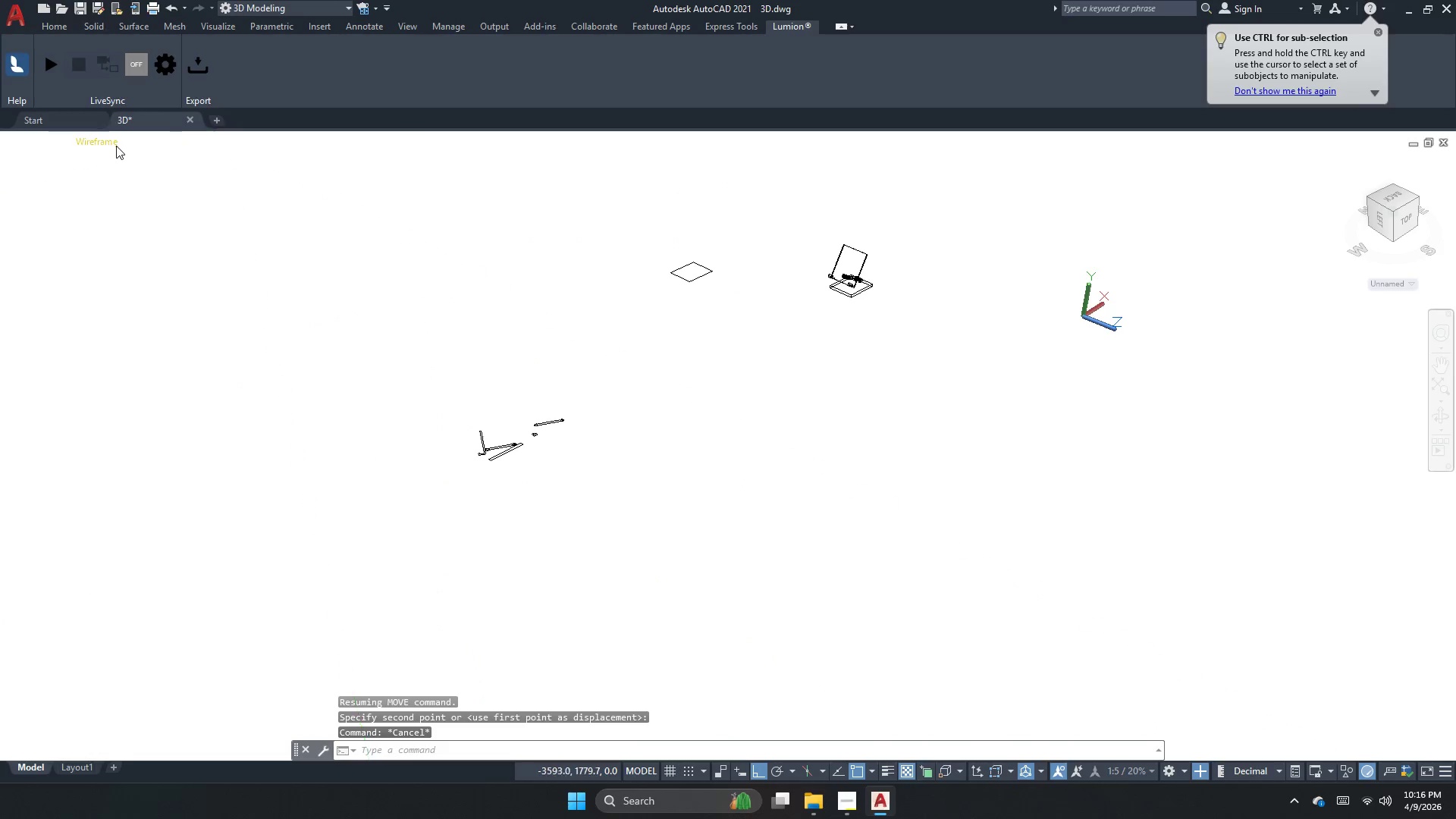 
left_click([86, 136])
 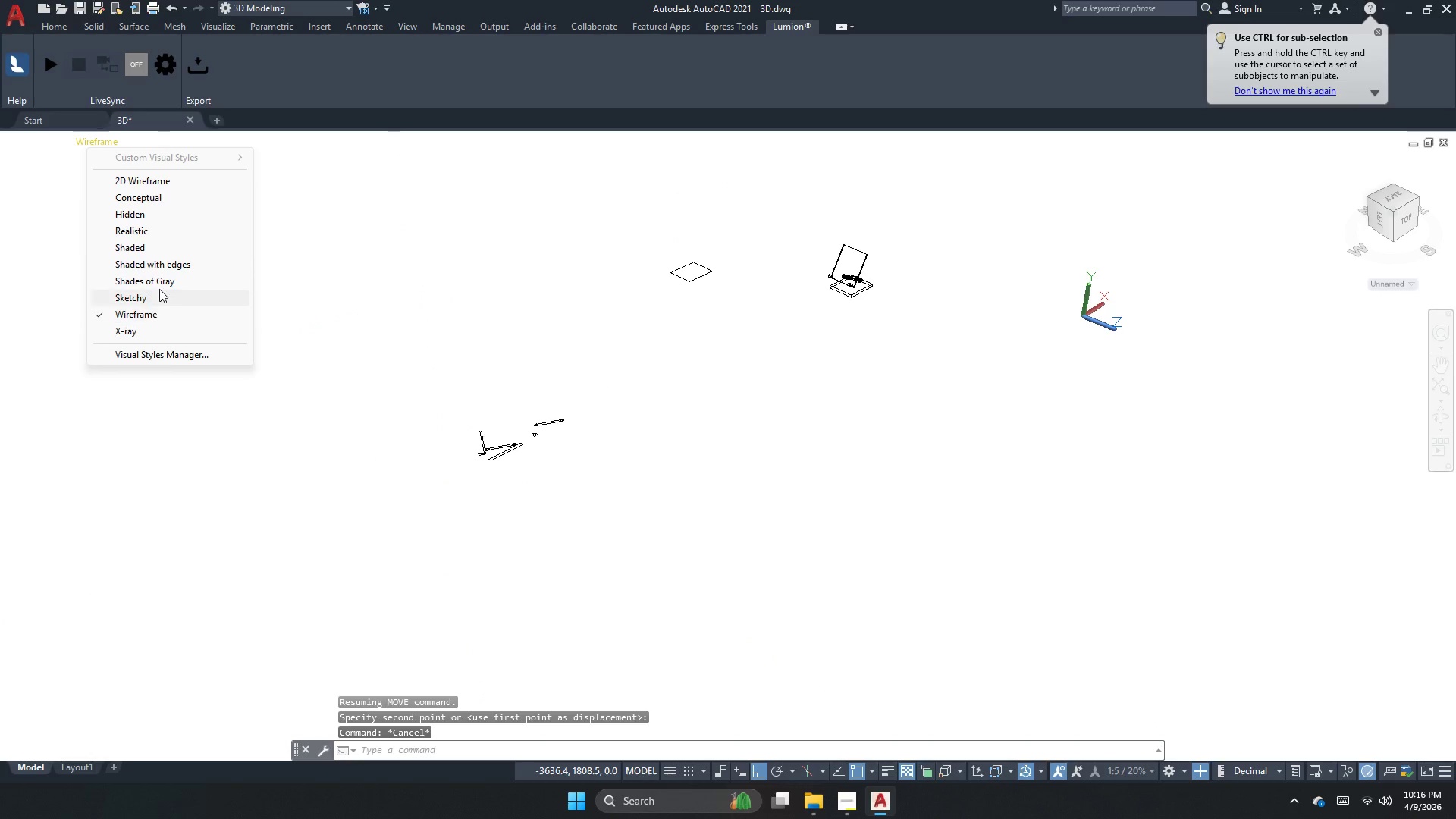 
left_click([159, 286])
 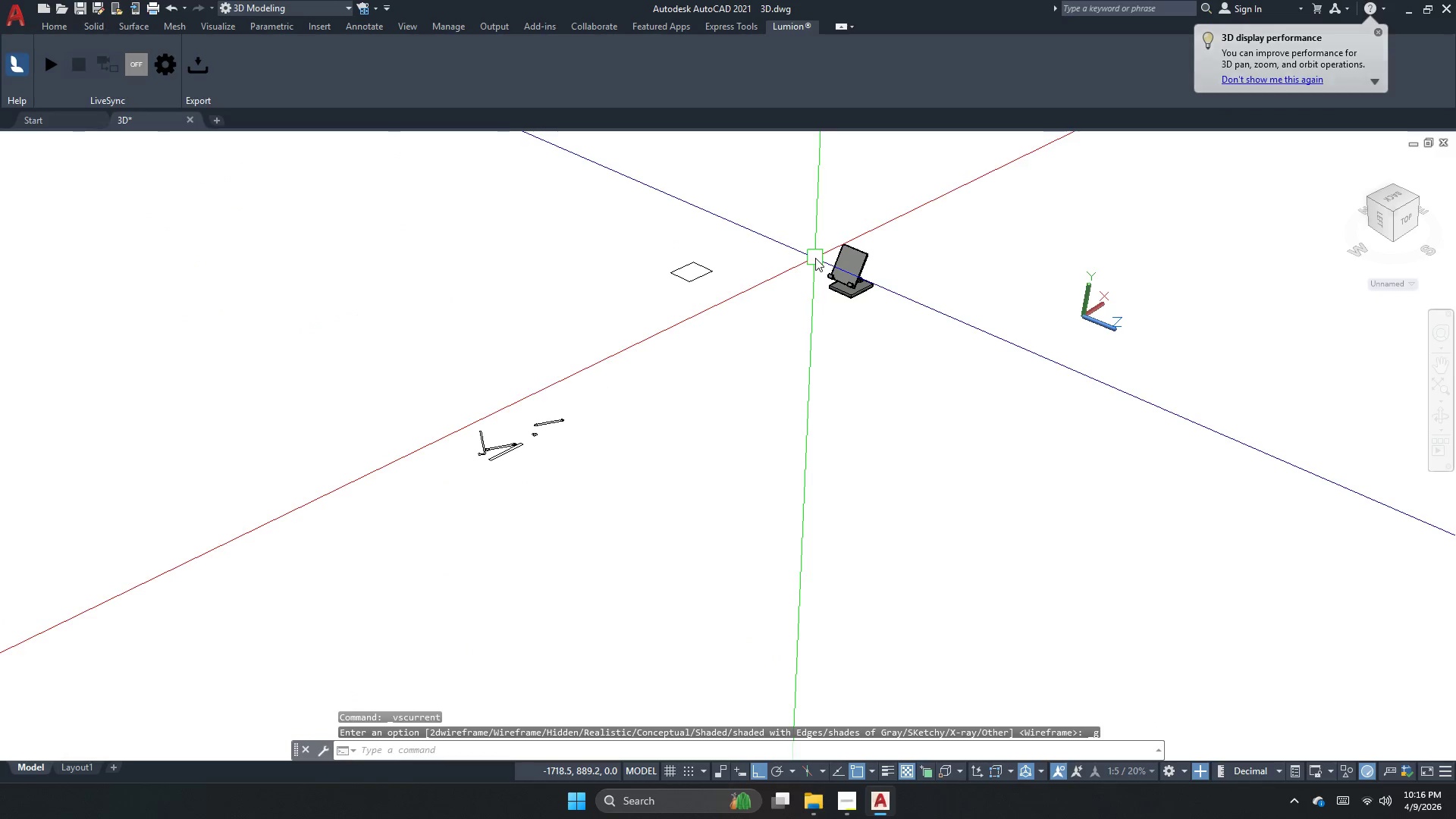 
scroll: coordinate [673, 427], scroll_direction: up, amount: 10.0
 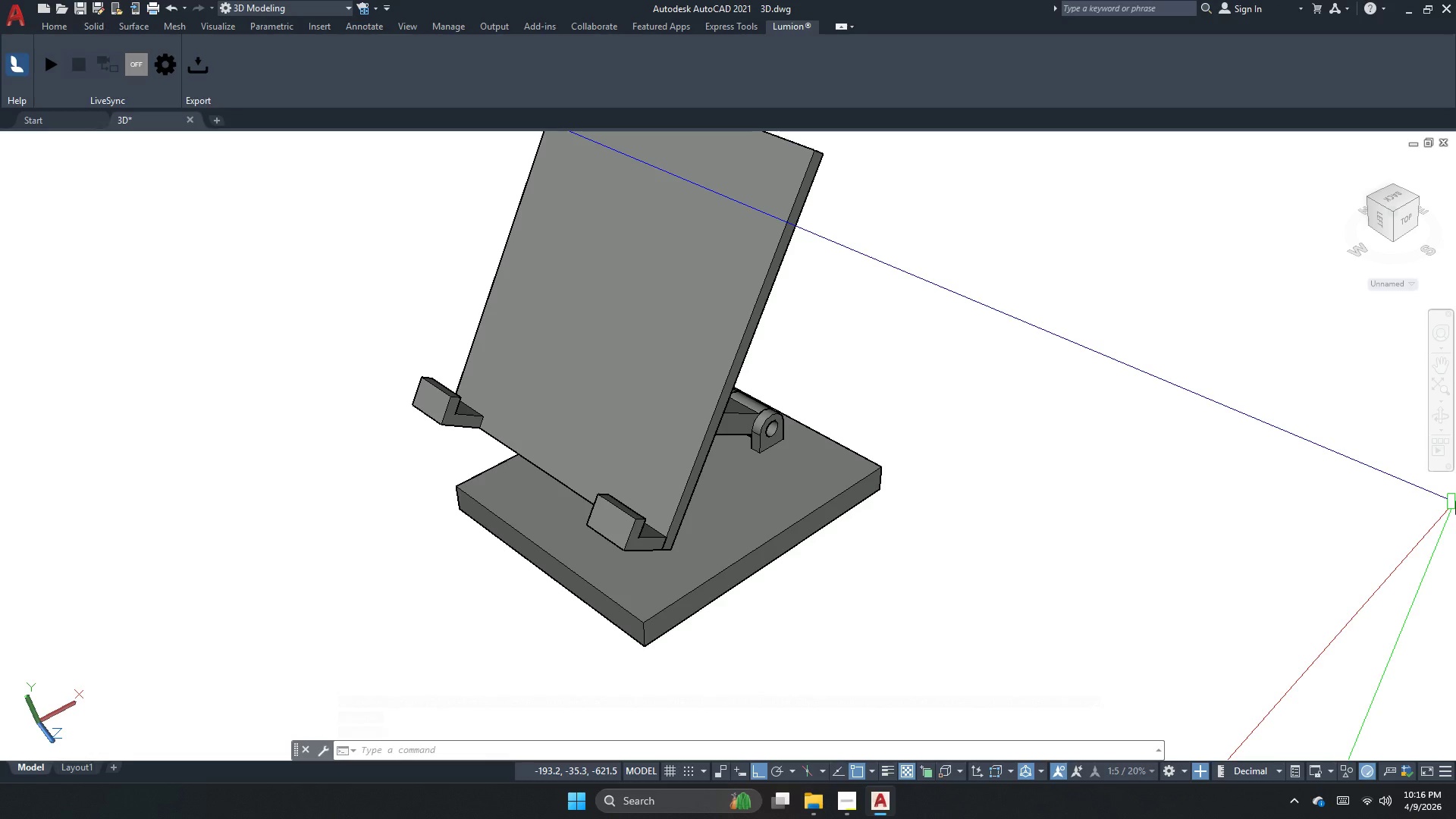 
wait(5.93)
 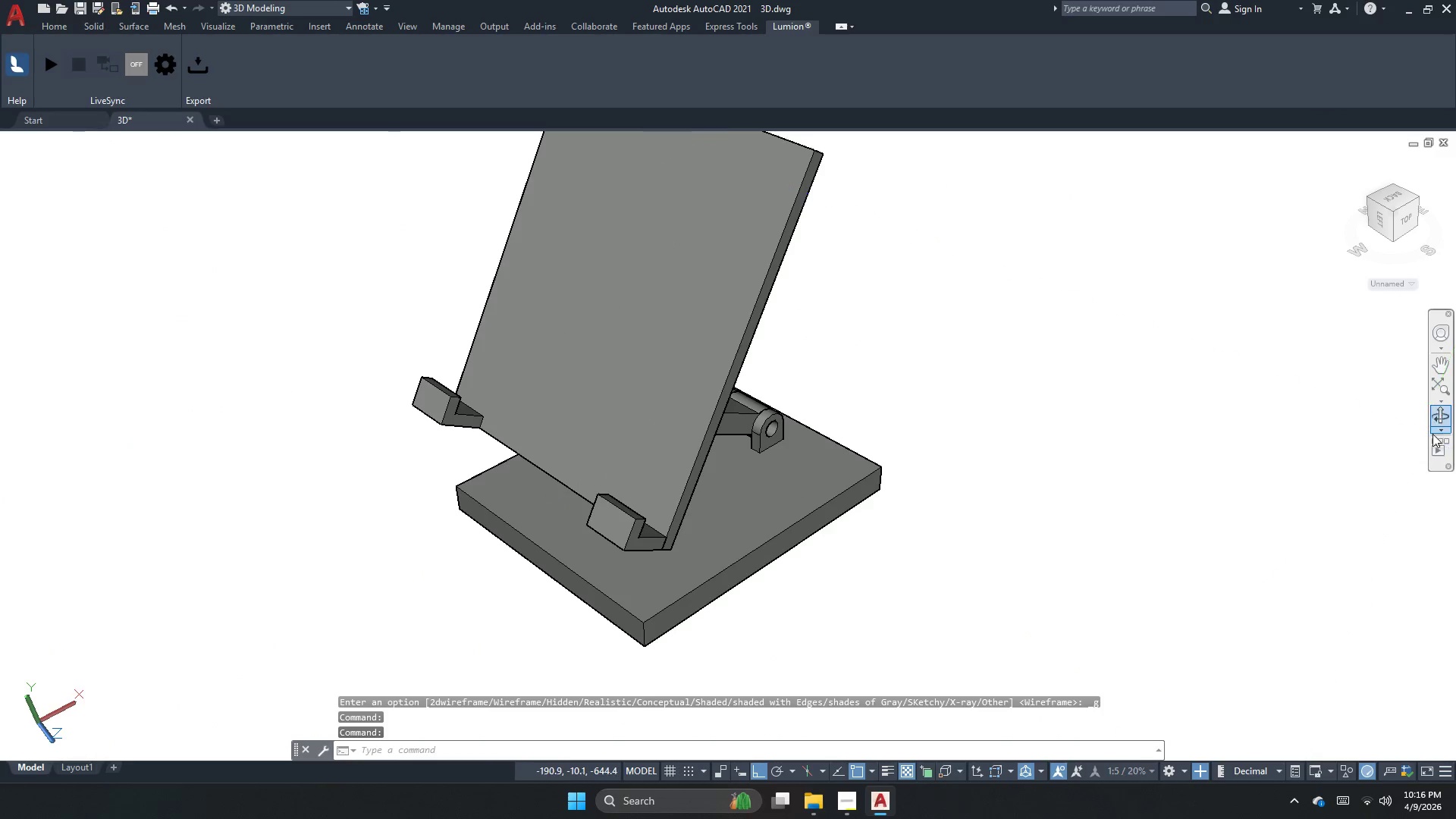 
scroll: coordinate [805, 478], scroll_direction: down, amount: 1.0
 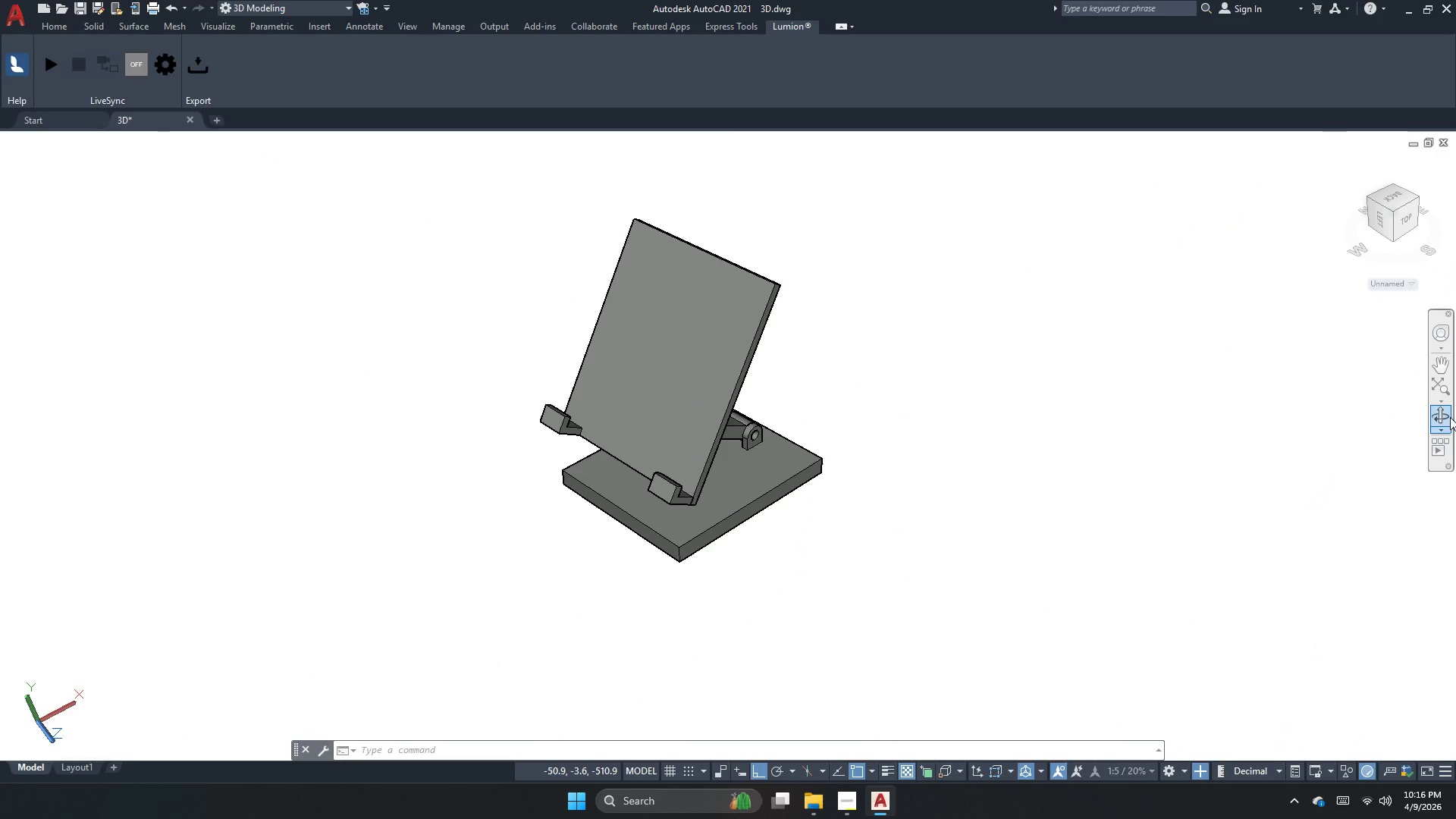 
left_click([1445, 414])
 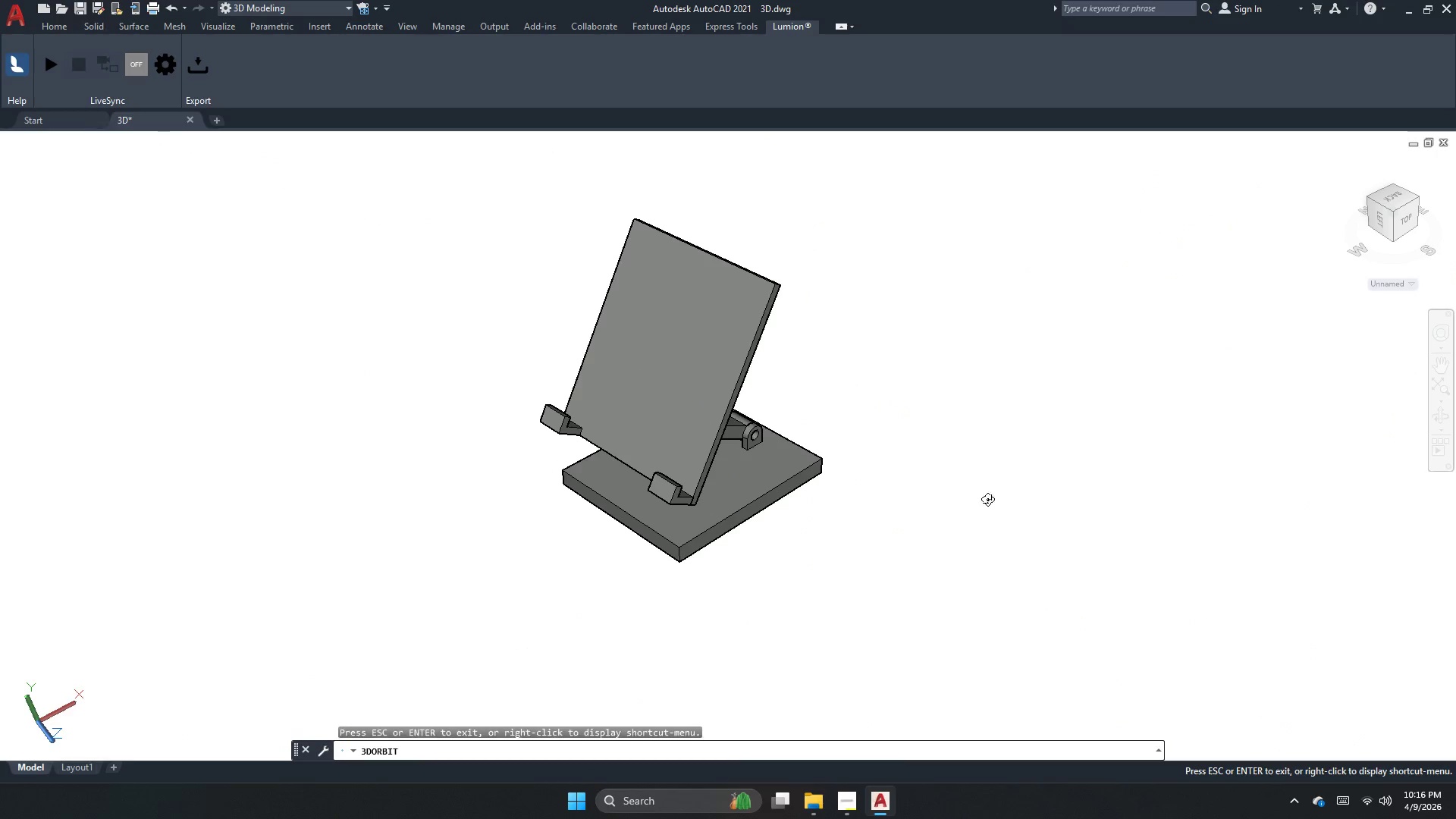 
left_click_drag(start_coordinate=[887, 502], to_coordinate=[770, 413])
 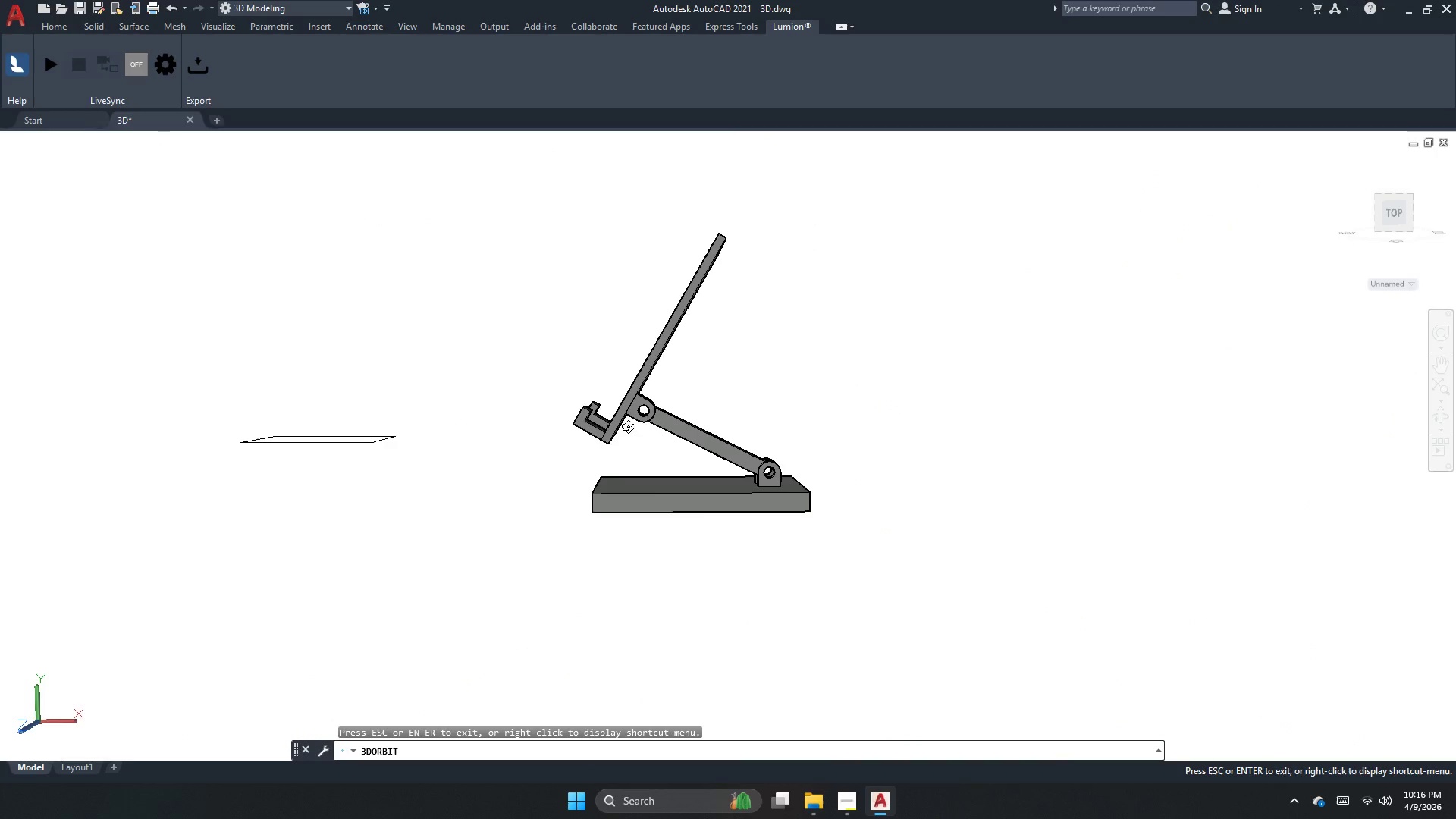 
scroll: coordinate [628, 425], scroll_direction: up, amount: 4.0
 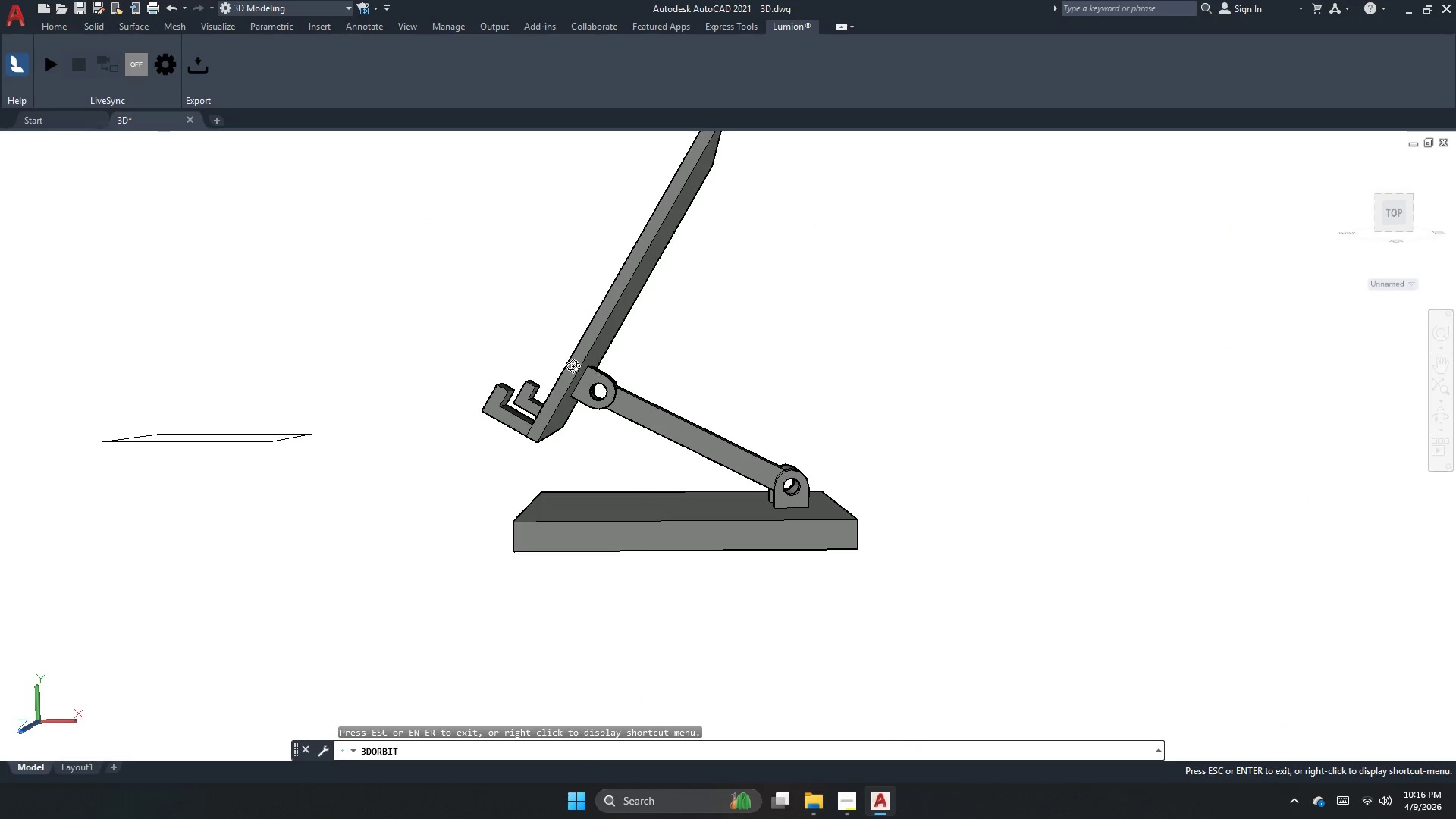 
left_click_drag(start_coordinate=[648, 368], to_coordinate=[635, 331])
 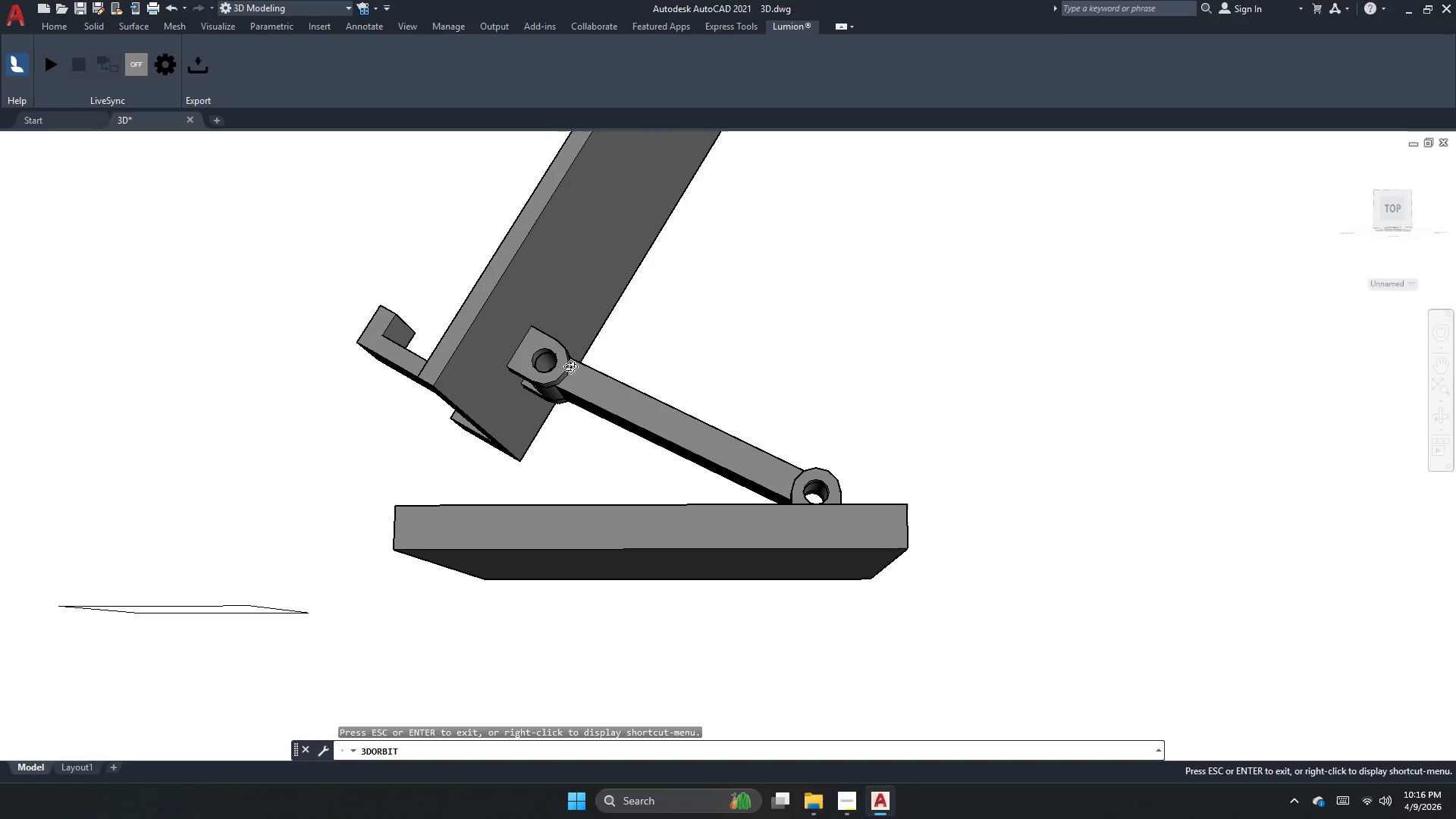 
scroll: coordinate [577, 364], scroll_direction: up, amount: 3.0
 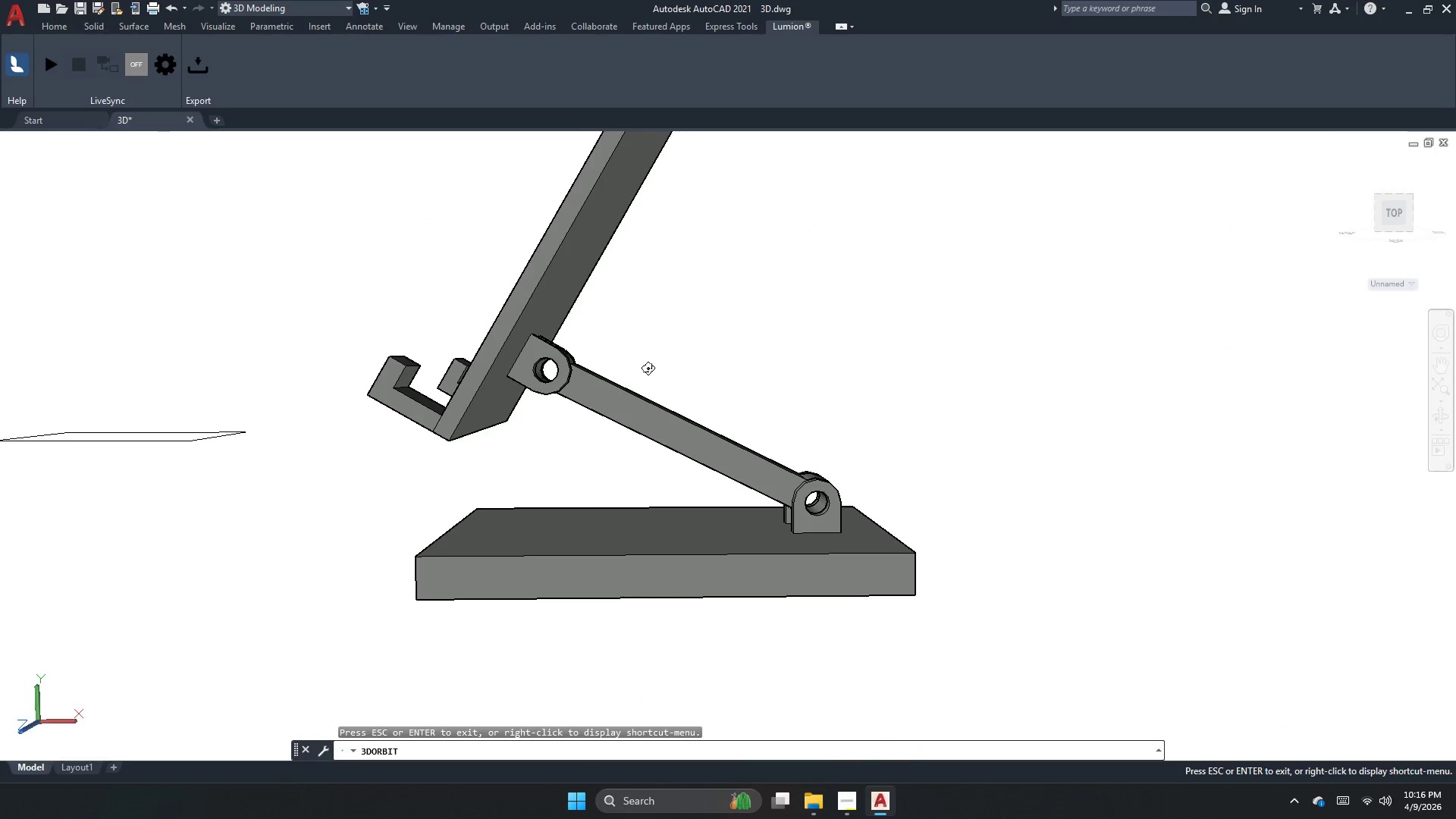 
scroll: coordinate [745, 364], scroll_direction: down, amount: 5.0
 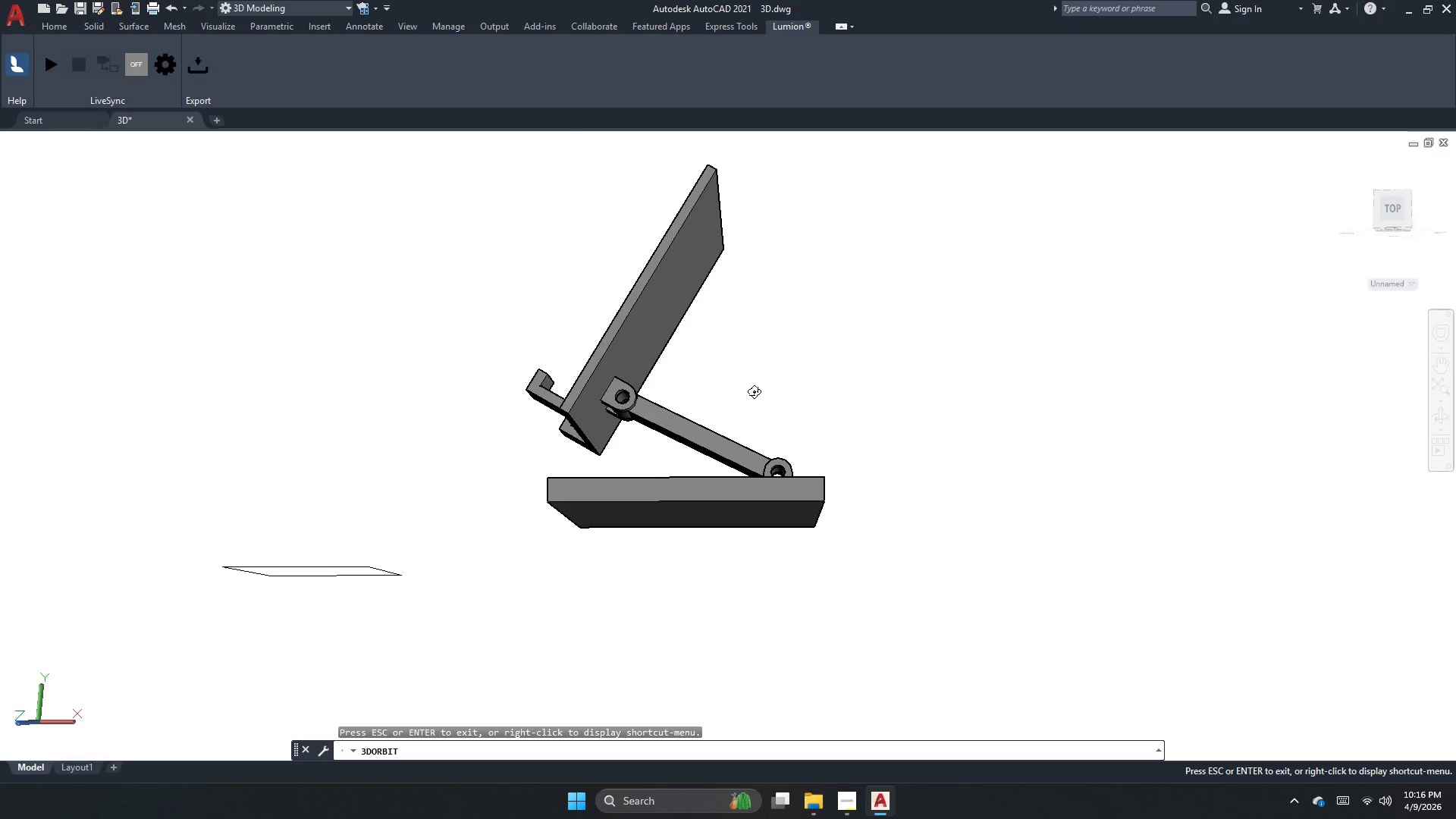 
left_click_drag(start_coordinate=[754, 394], to_coordinate=[940, 532])
 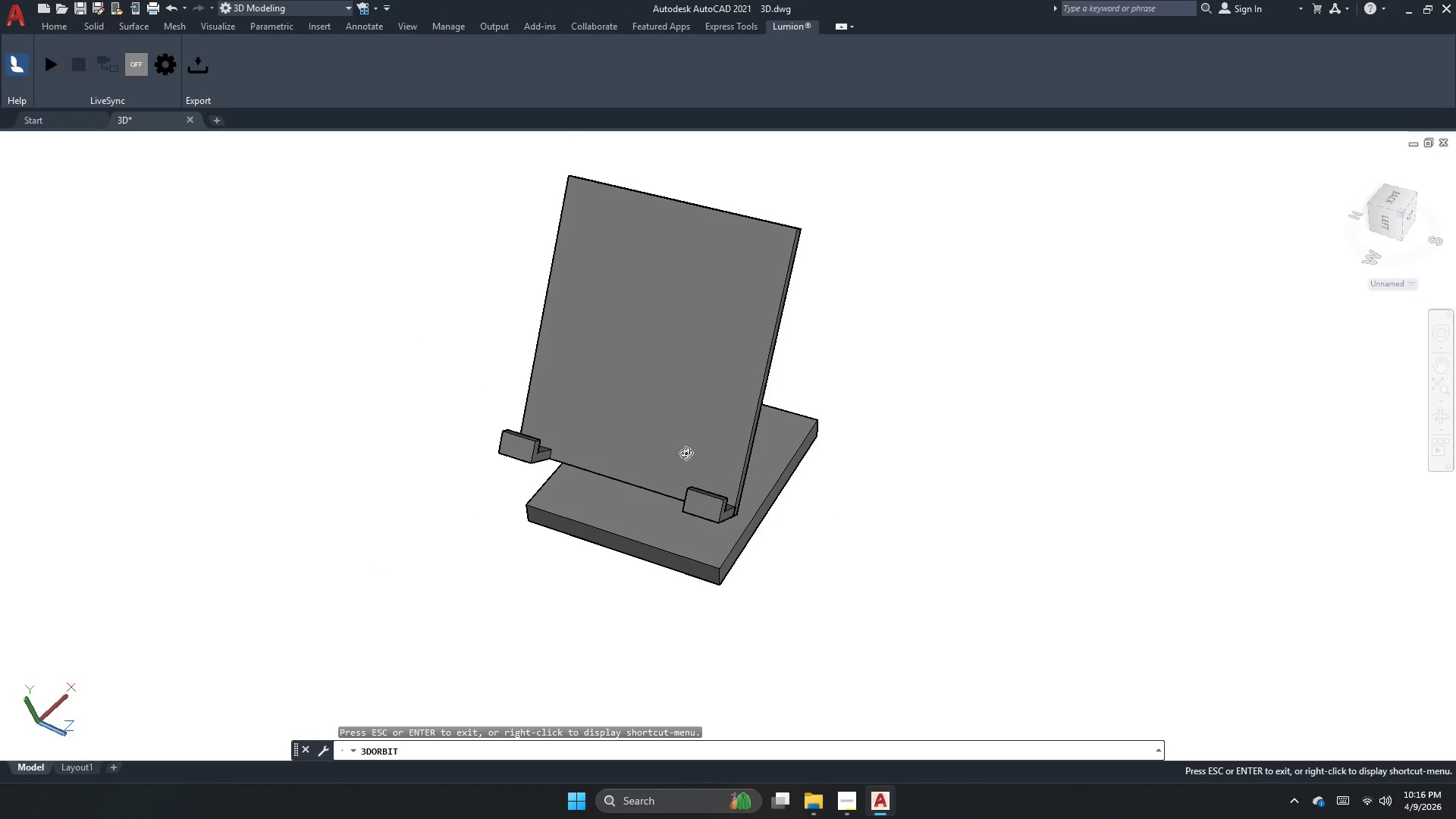 
left_click_drag(start_coordinate=[719, 431], to_coordinate=[817, 350])
 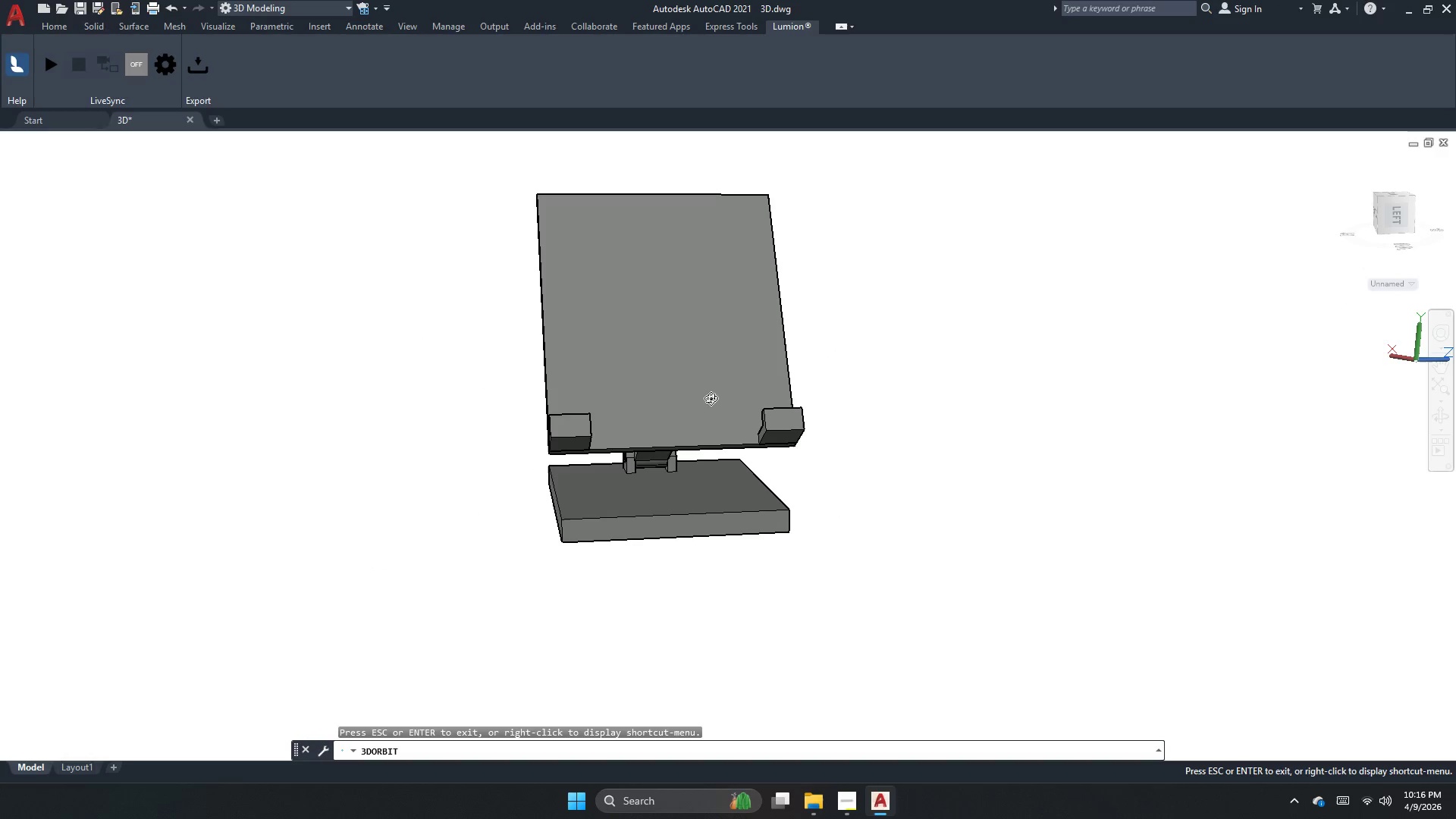 
left_click_drag(start_coordinate=[708, 398], to_coordinate=[825, 366])
 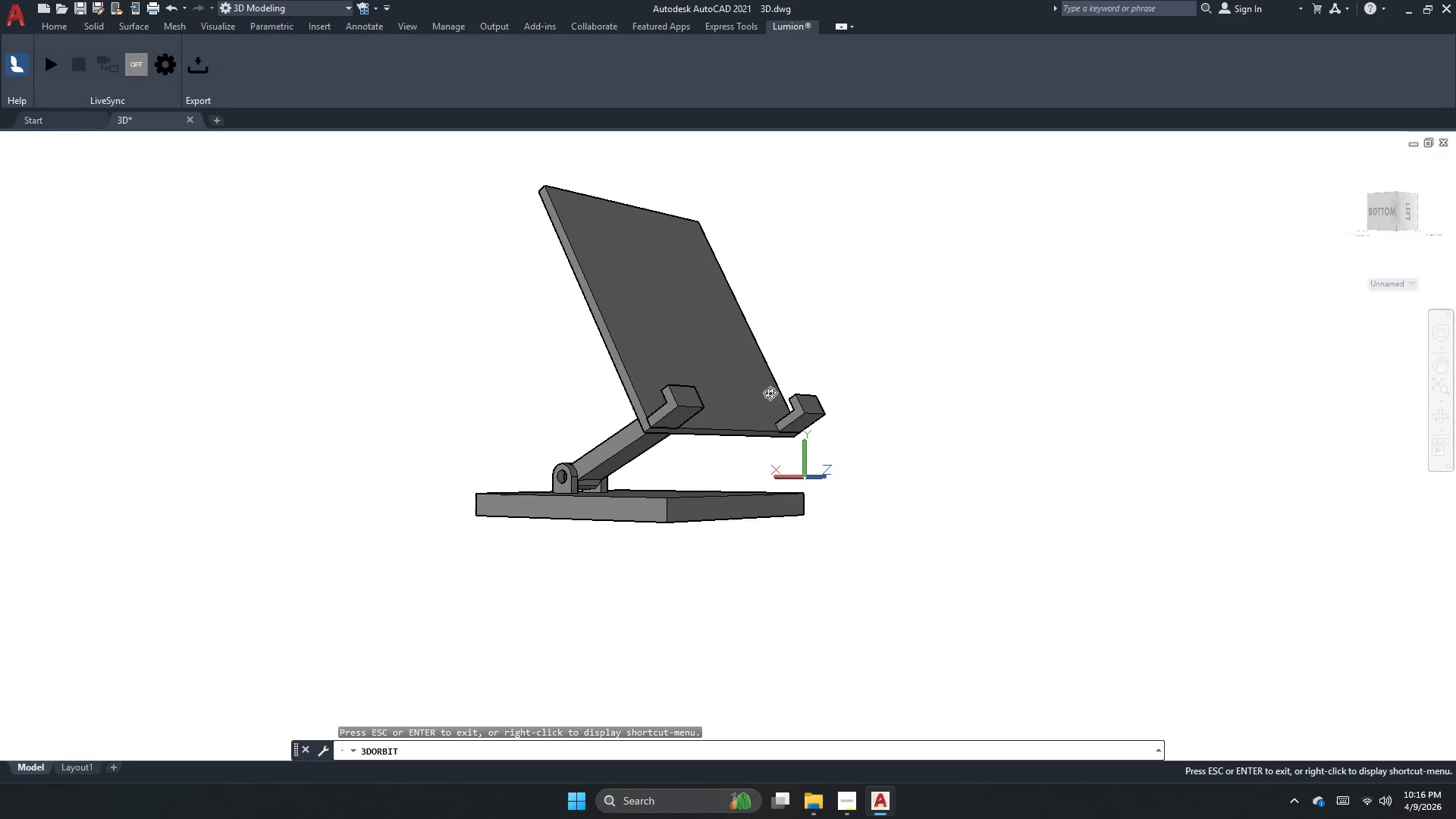 
left_click_drag(start_coordinate=[770, 394], to_coordinate=[811, 476])
 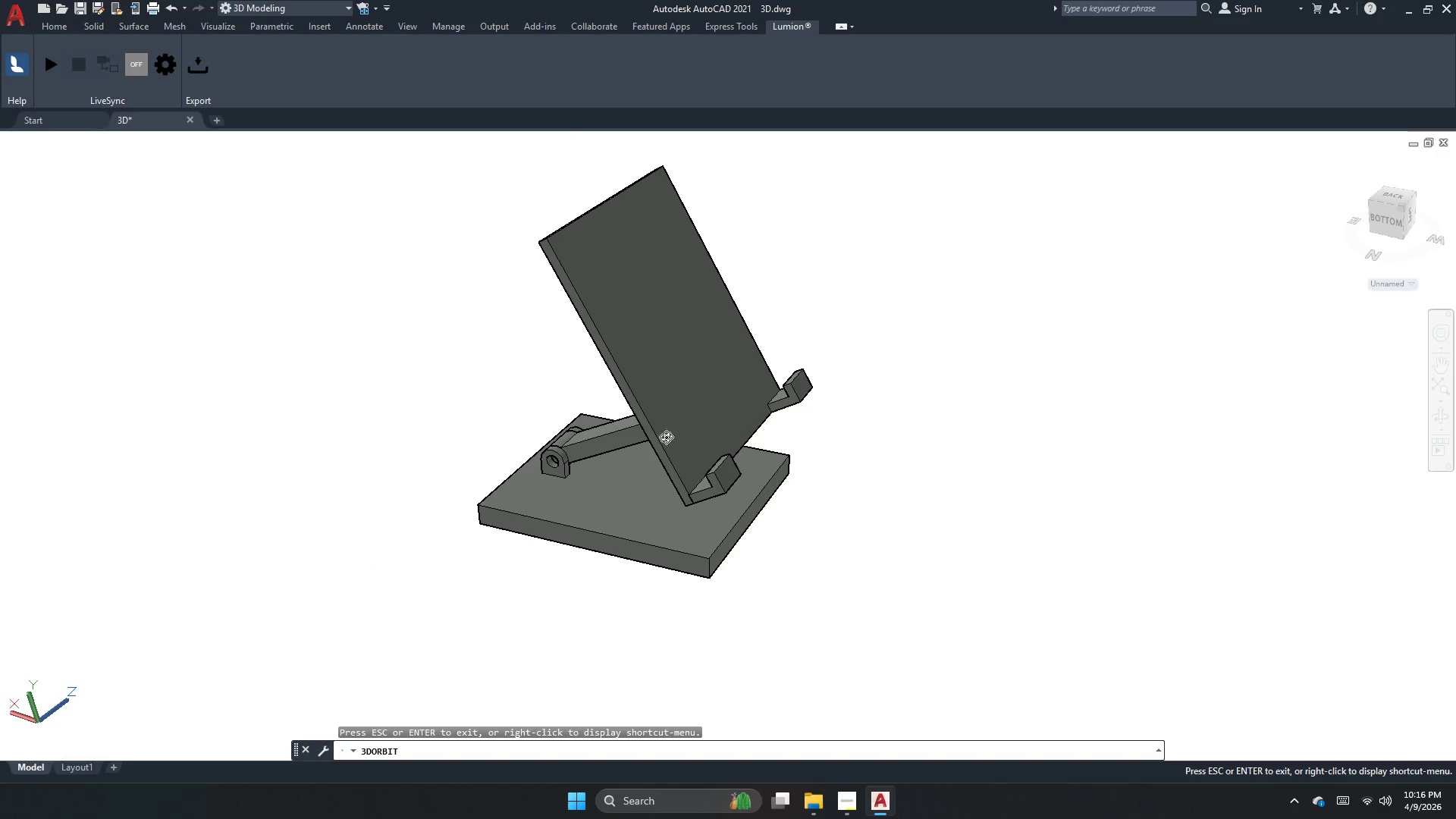 
left_click_drag(start_coordinate=[628, 447], to_coordinate=[785, 378])
 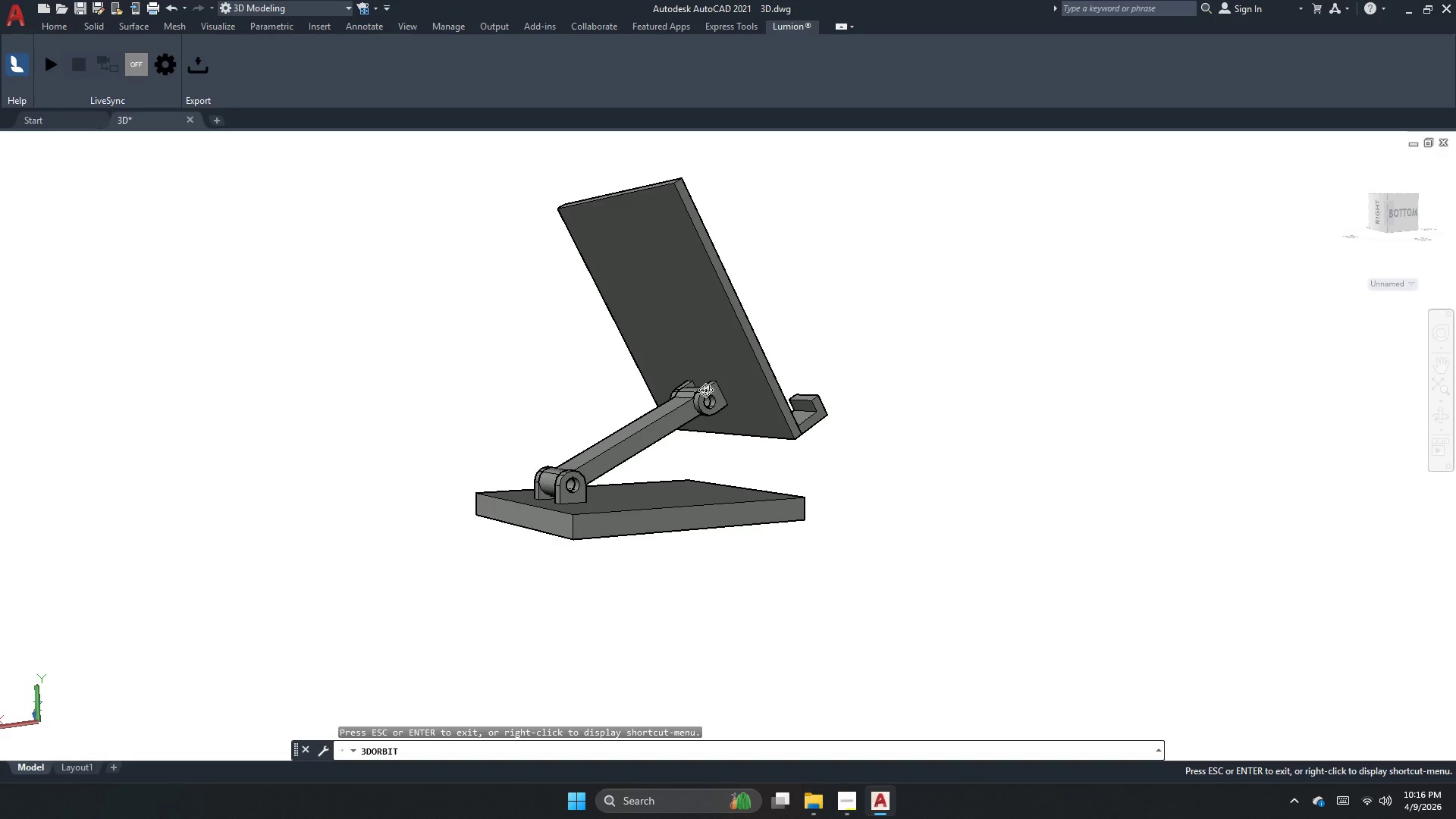 
left_click_drag(start_coordinate=[701, 379], to_coordinate=[872, 447])
 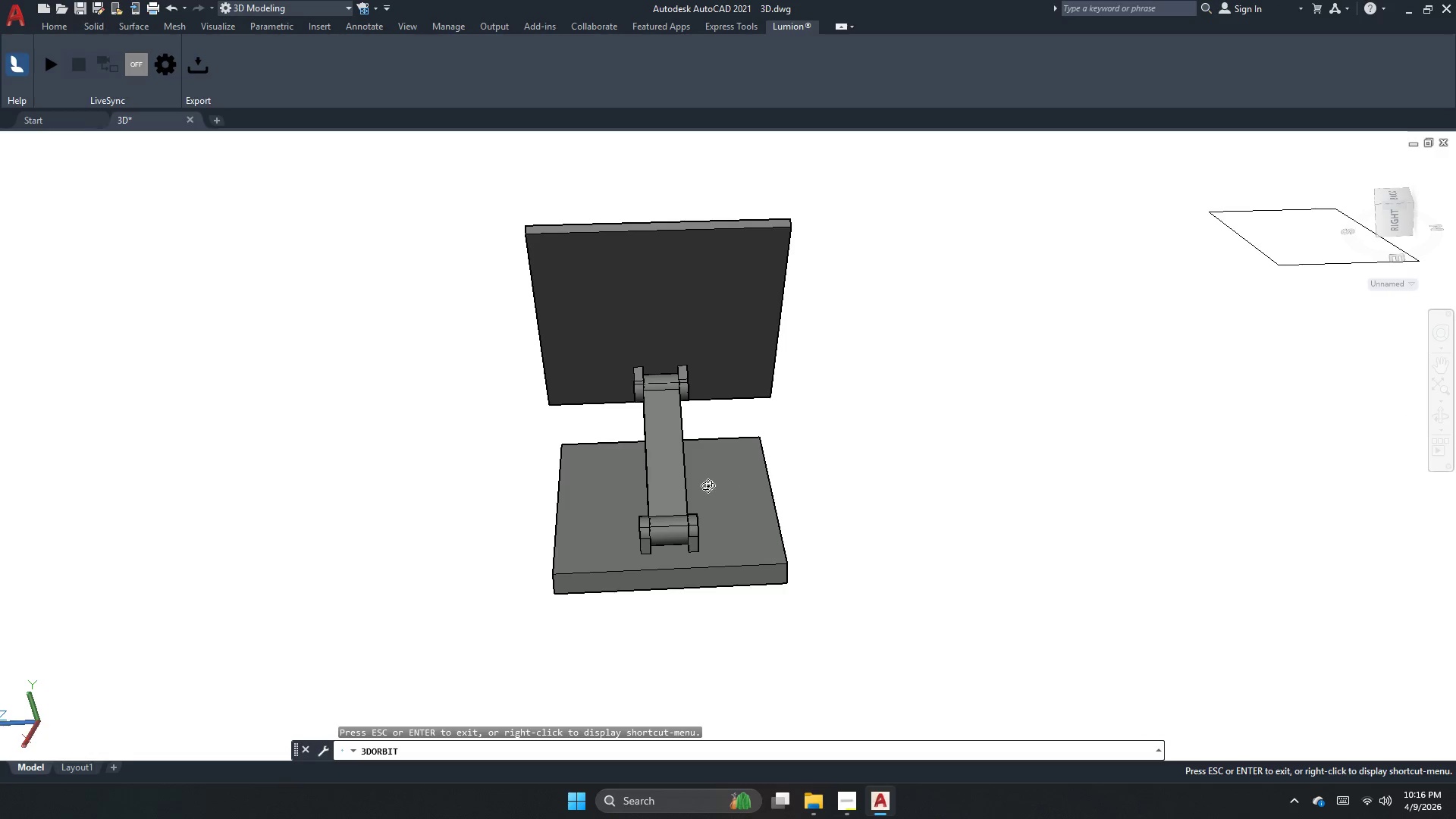 
left_click_drag(start_coordinate=[692, 482], to_coordinate=[786, 402])
 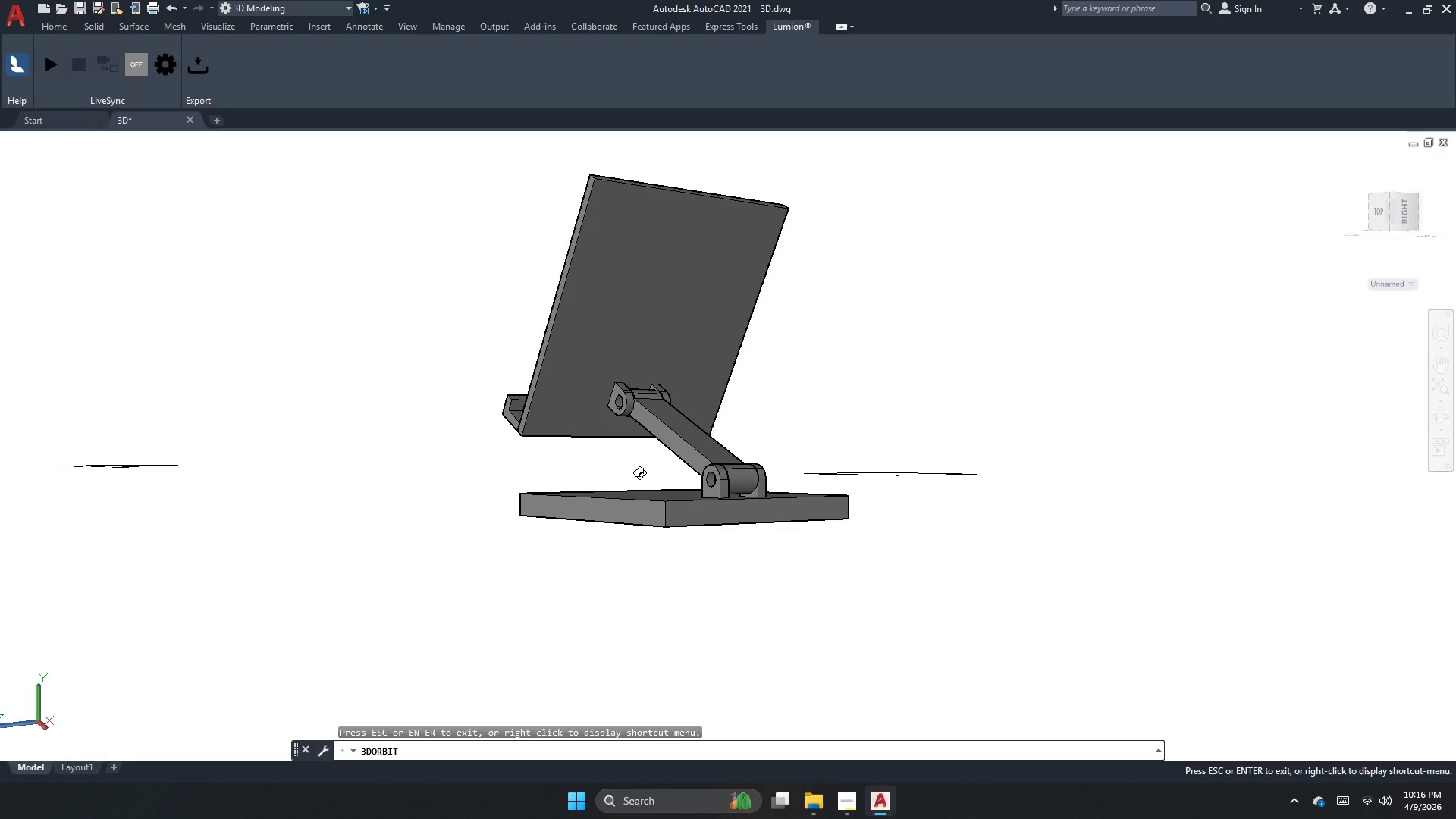 
wait(6.45)
 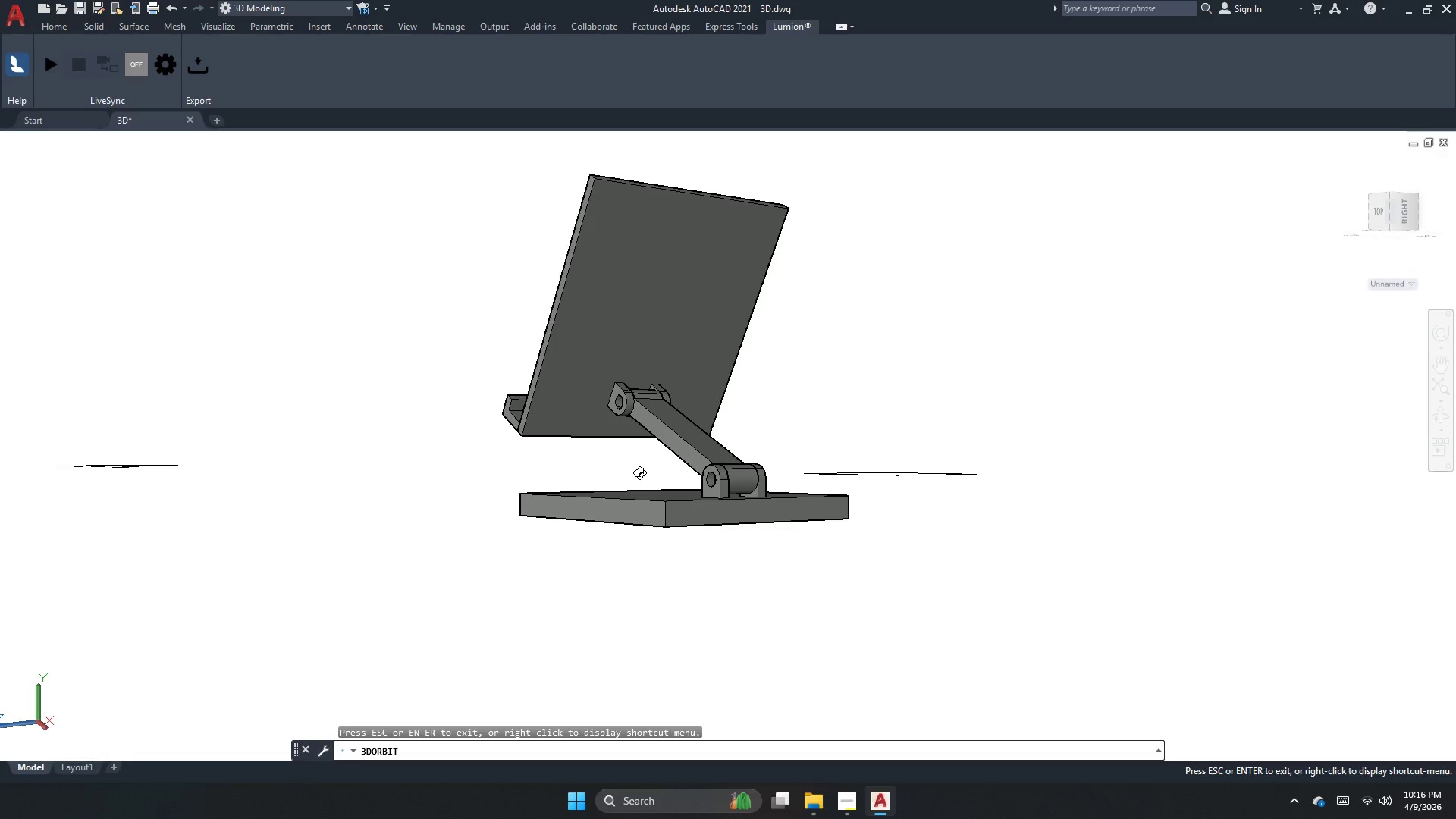 
scroll: coordinate [682, 412], scroll_direction: down, amount: 1.0
 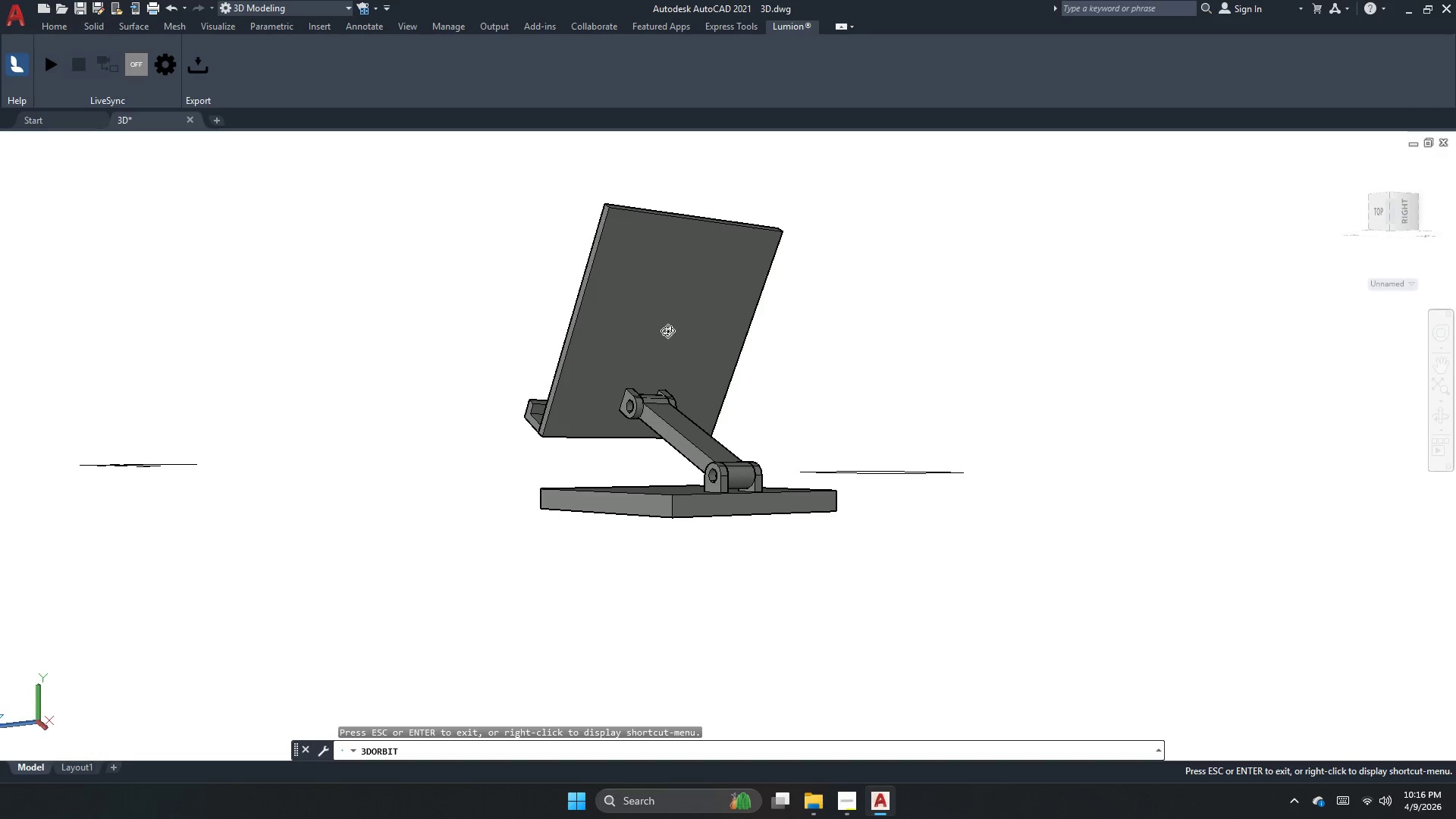 
left_click_drag(start_coordinate=[673, 365], to_coordinate=[506, 680])
 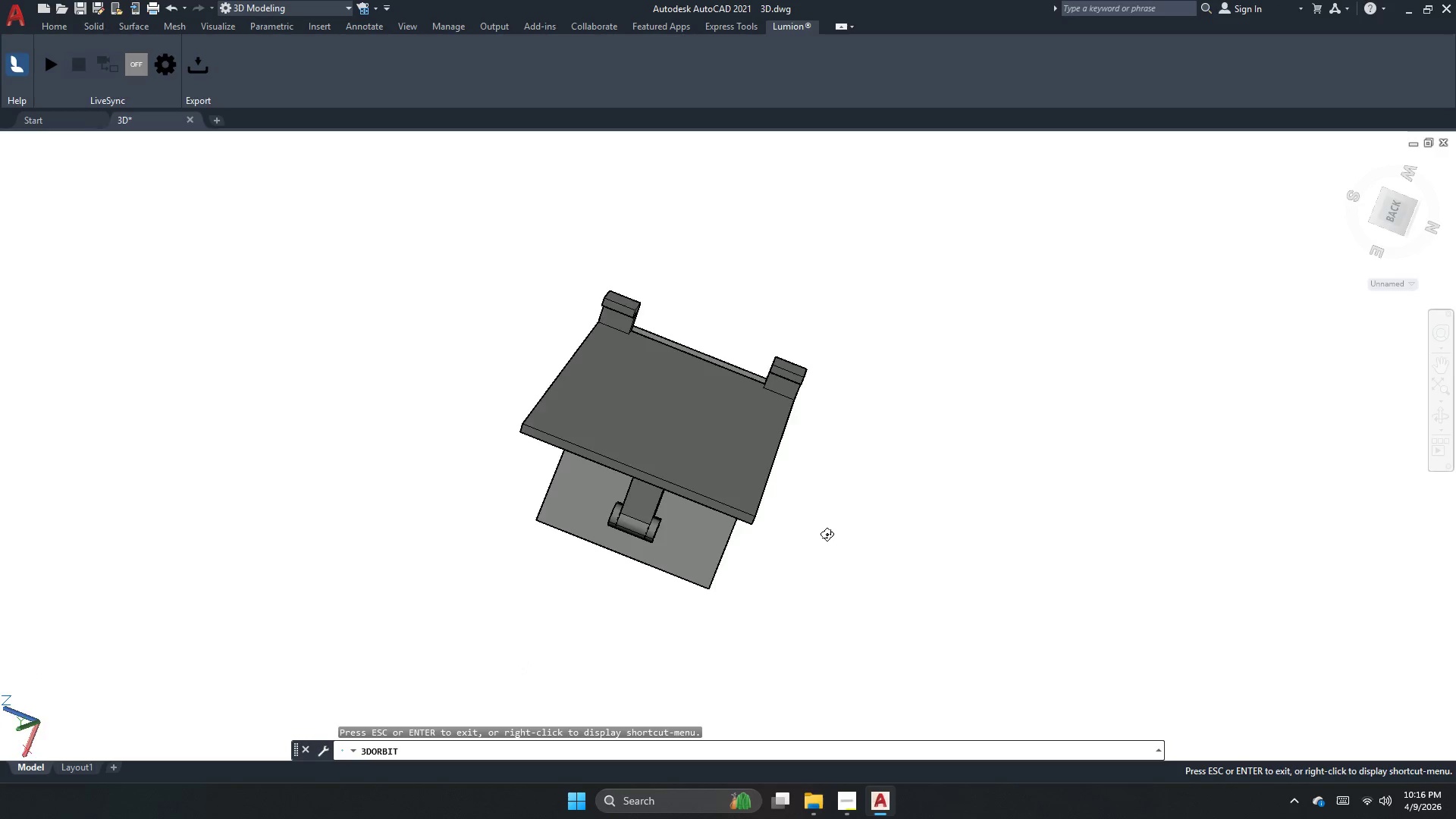 
left_click_drag(start_coordinate=[805, 533], to_coordinate=[621, 286])
 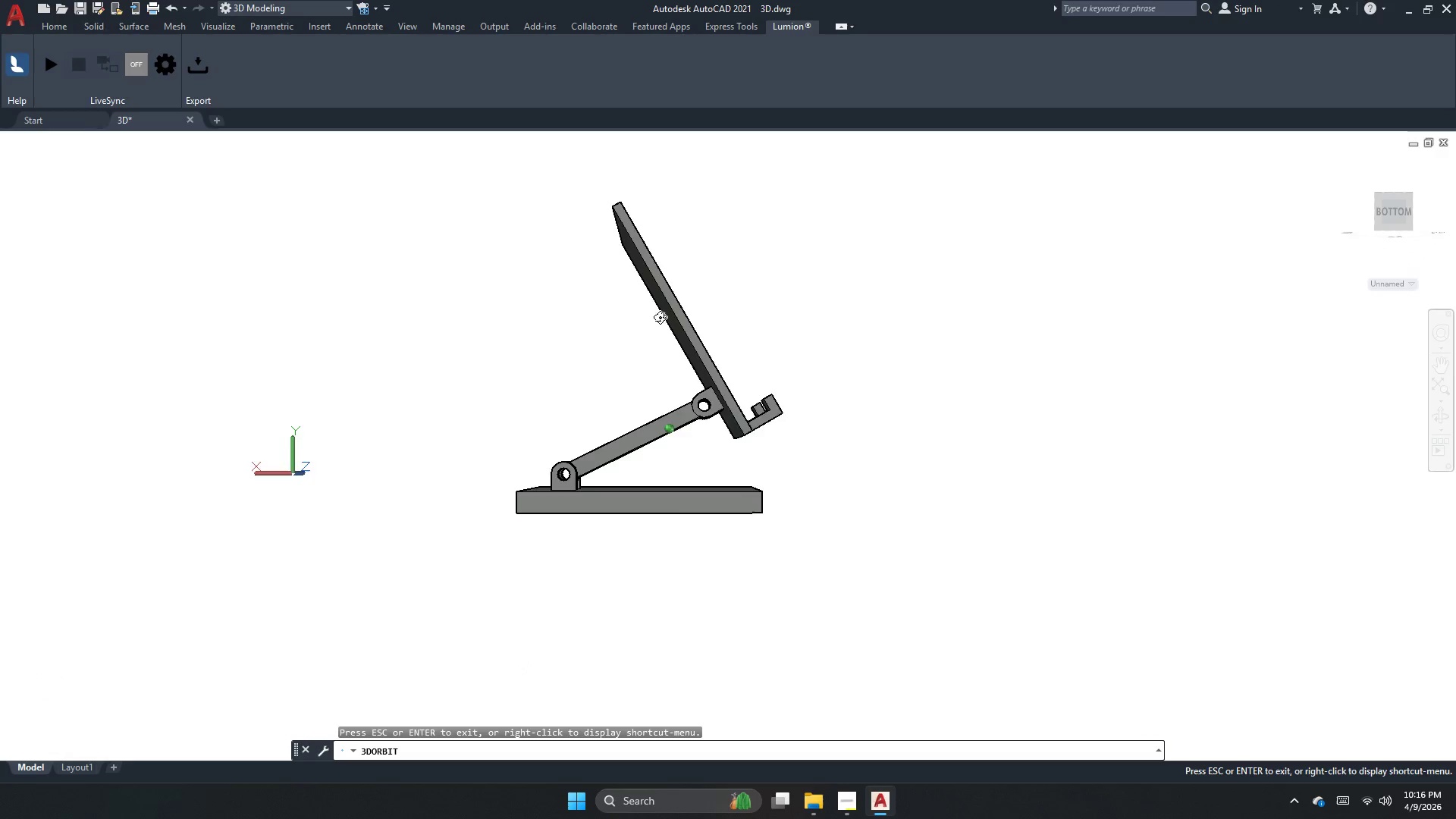 
left_click_drag(start_coordinate=[661, 313], to_coordinate=[601, 340])
 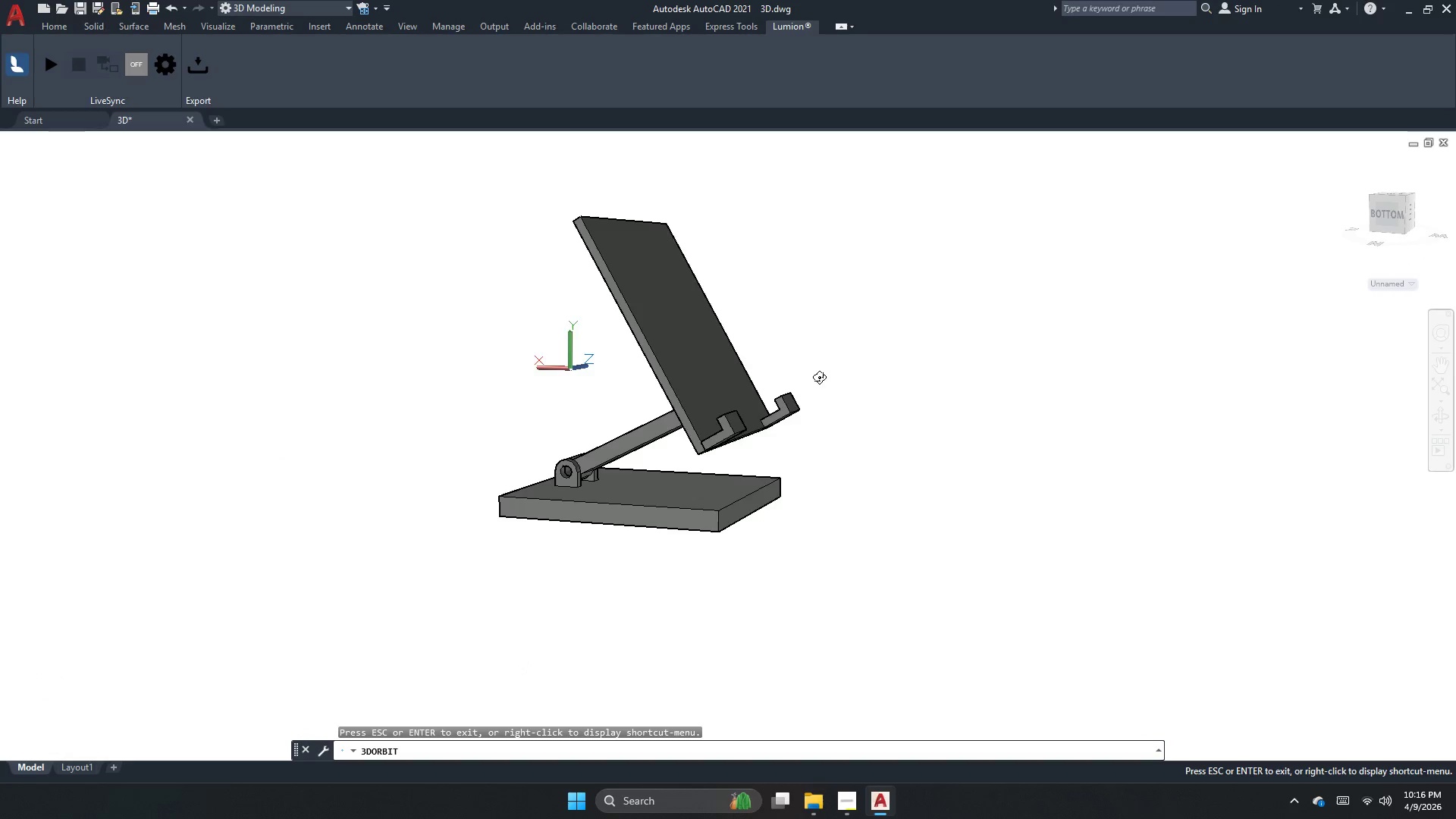 
left_click_drag(start_coordinate=[814, 379], to_coordinate=[425, 306])
 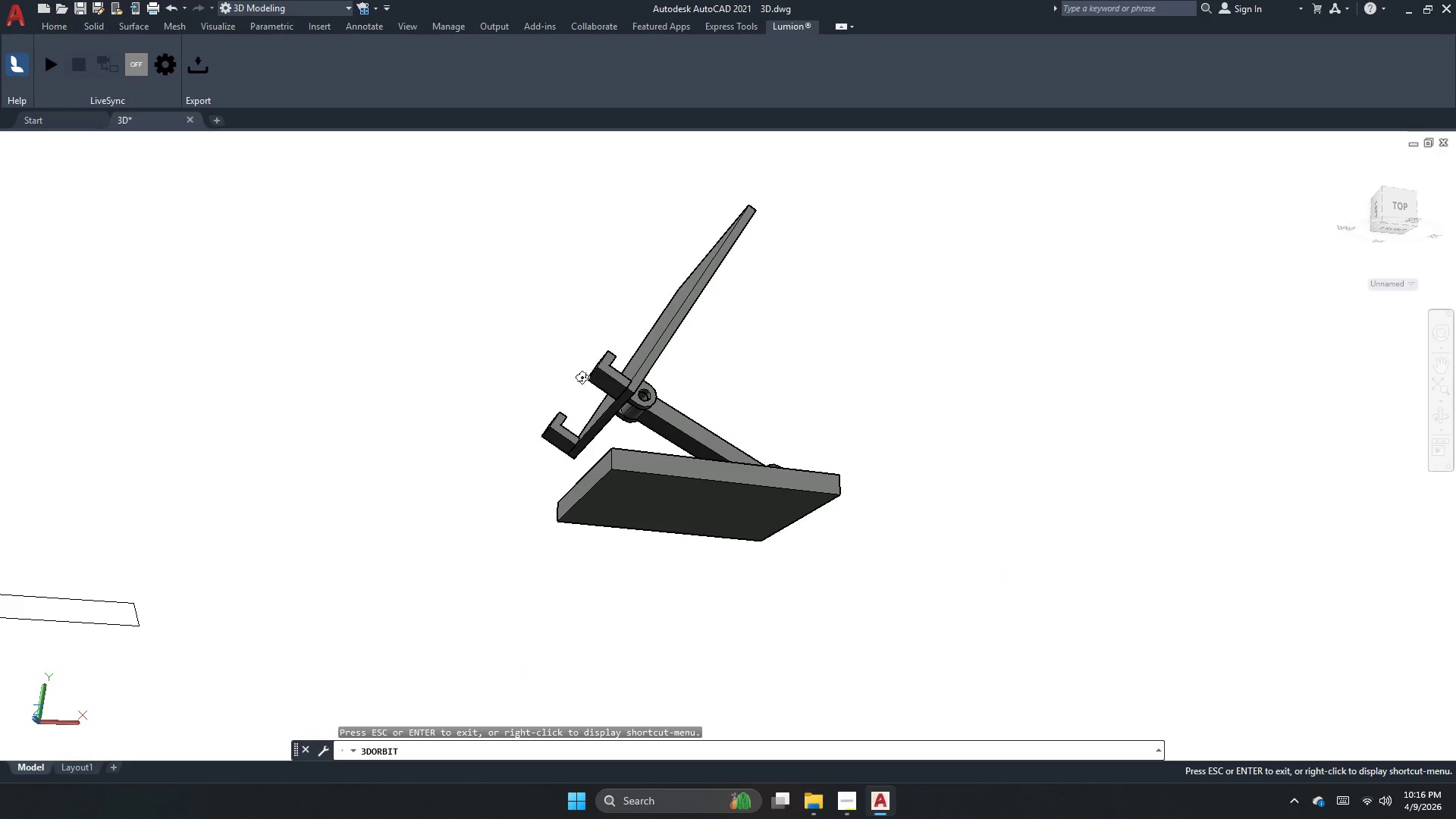 
scroll: coordinate [598, 368], scroll_direction: up, amount: 5.0
 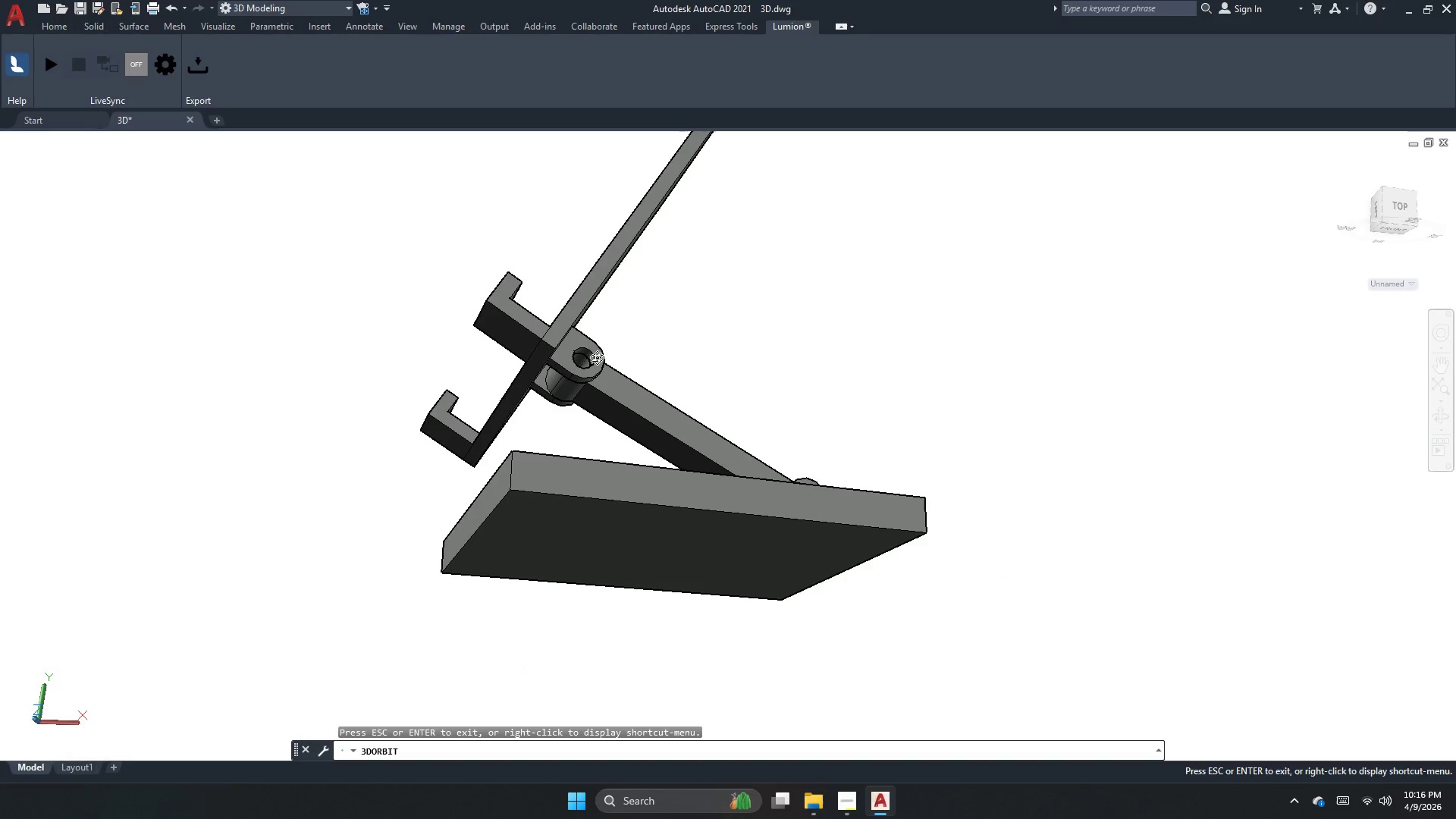 
left_click_drag(start_coordinate=[596, 361], to_coordinate=[594, 416])
 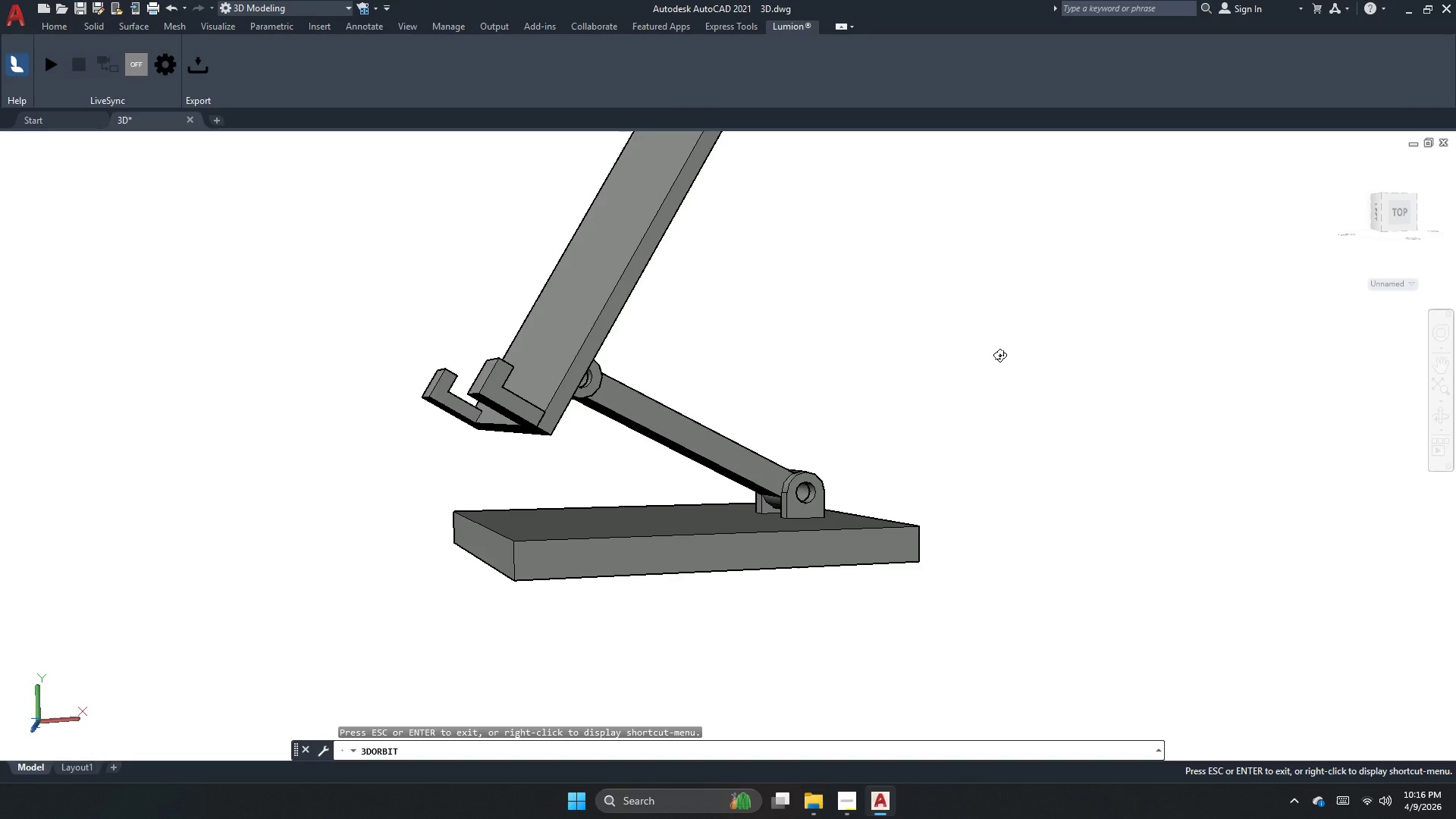 
left_click_drag(start_coordinate=[795, 297], to_coordinate=[752, 367])
 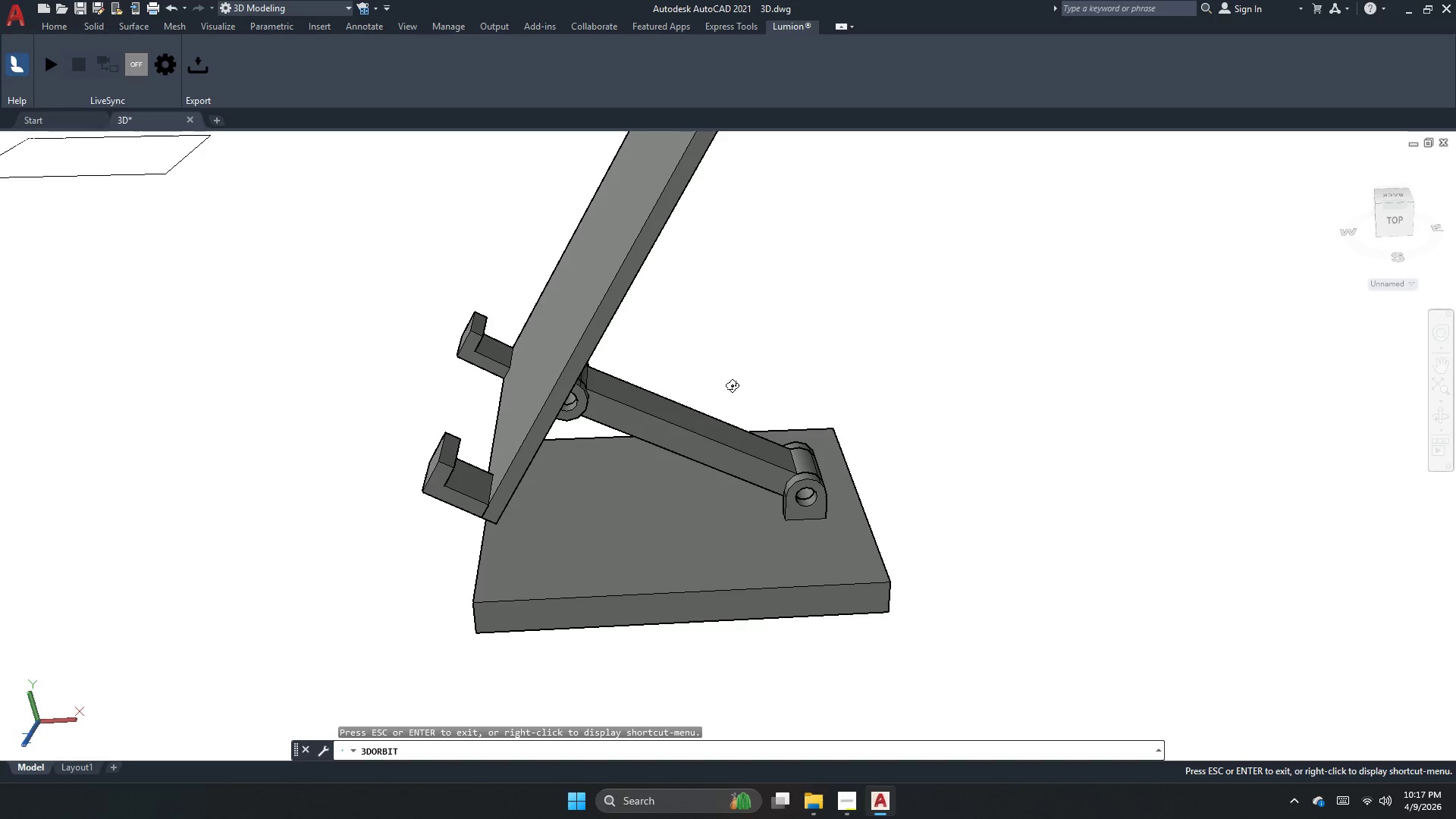 
left_click_drag(start_coordinate=[711, 425], to_coordinate=[685, 379])
 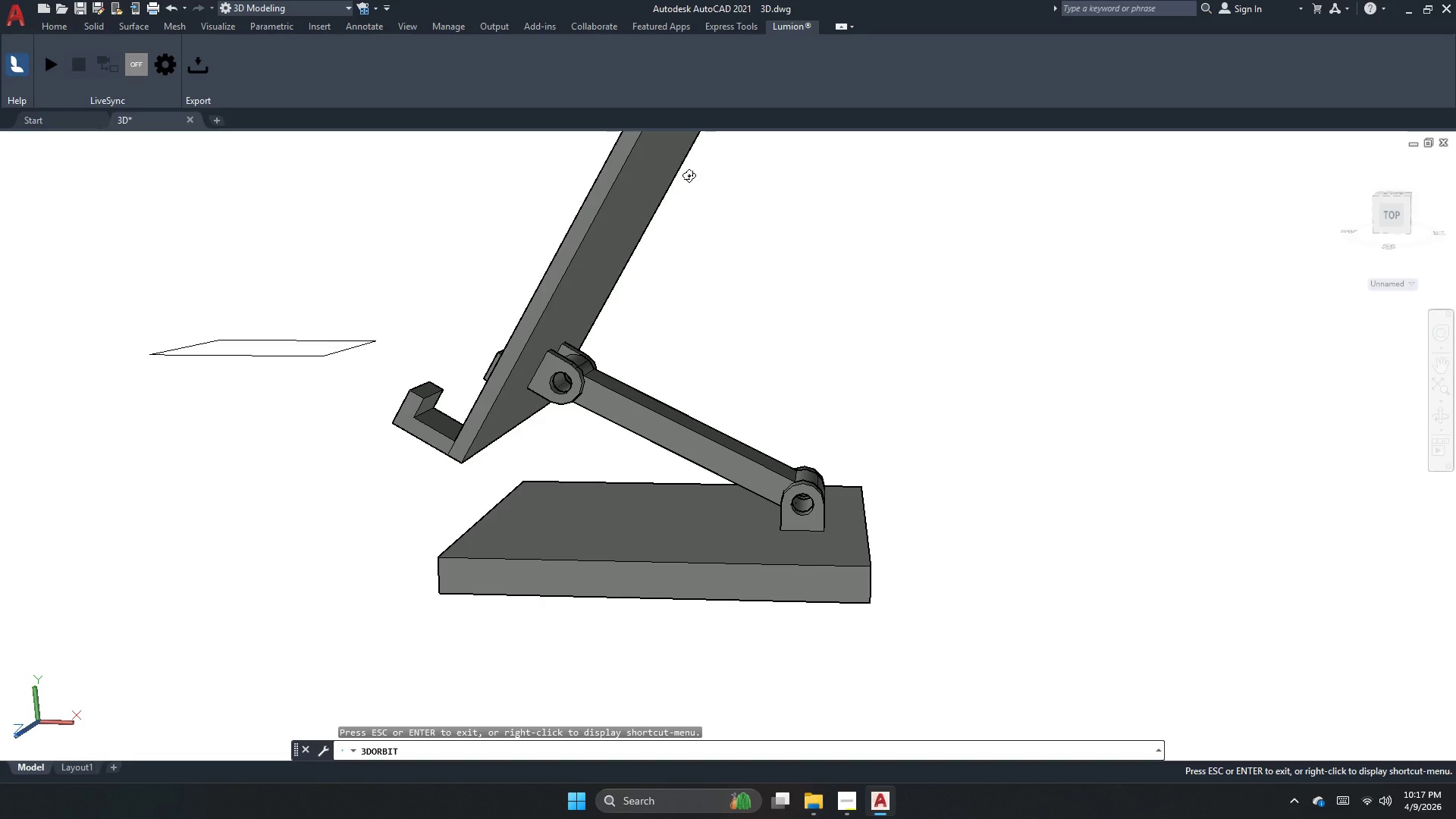 
wait(30.88)
 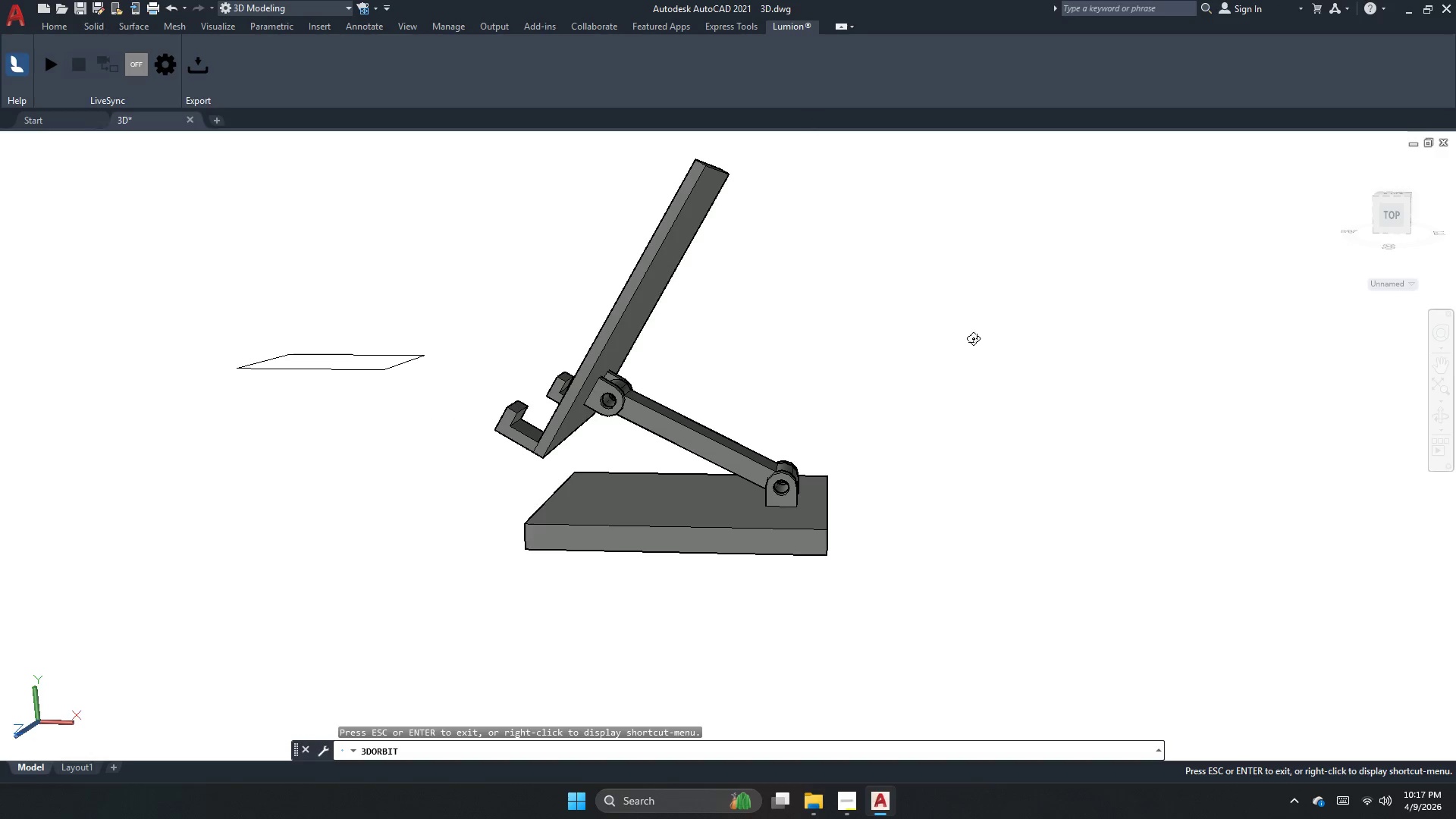 
key(Escape)
 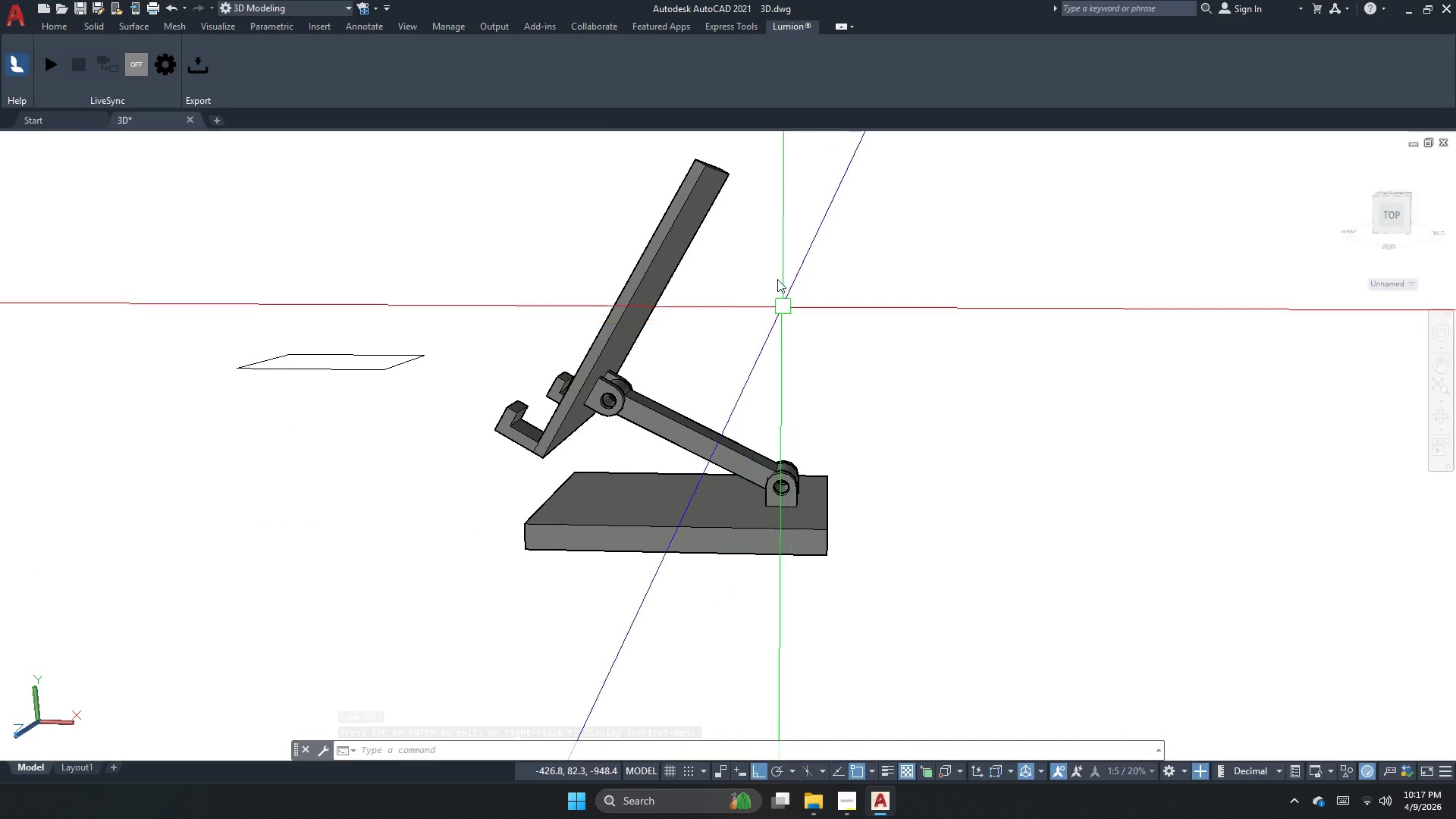 
scroll: coordinate [986, 309], scroll_direction: down, amount: 3.0
 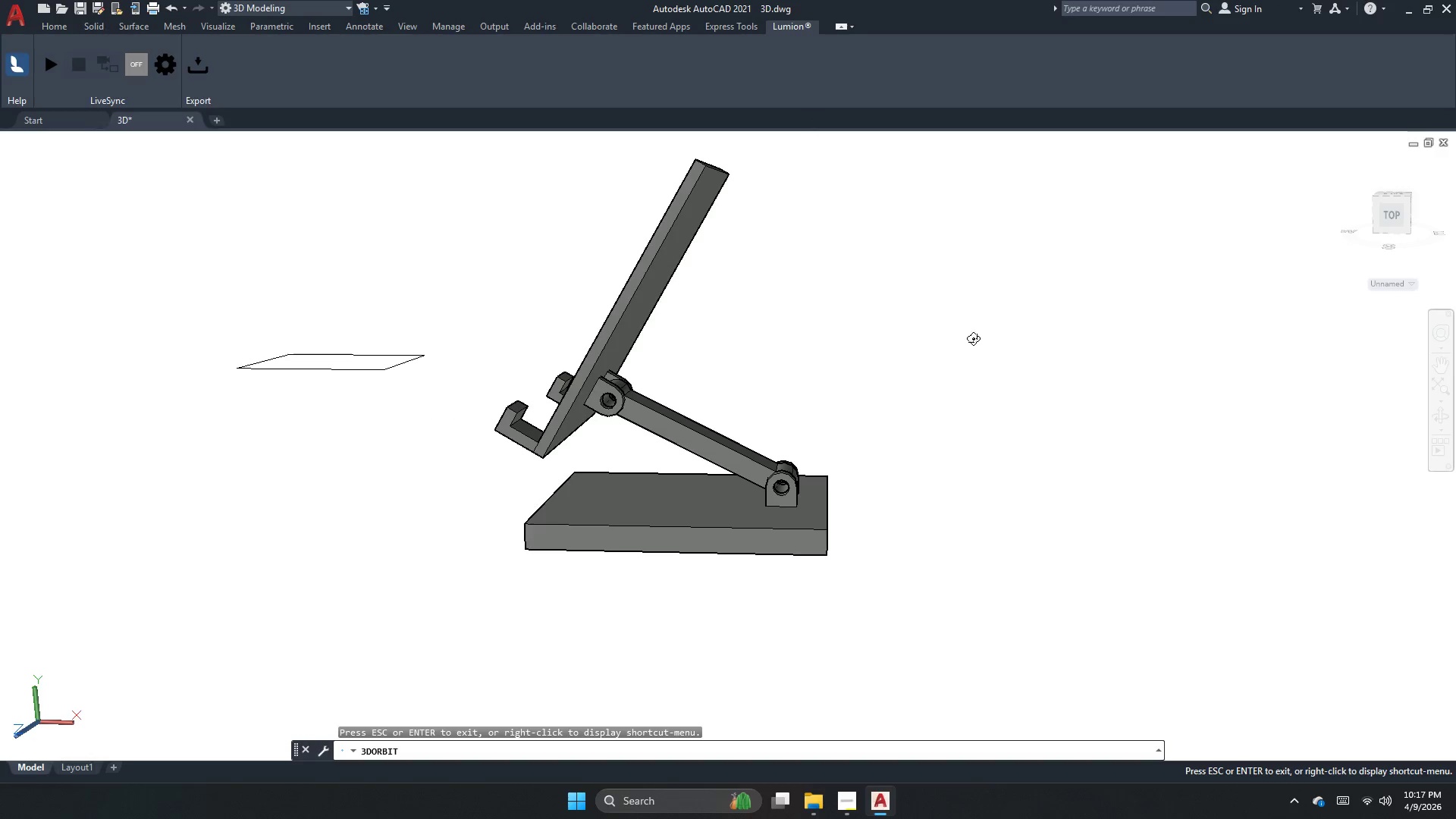 
wait(7.61)
 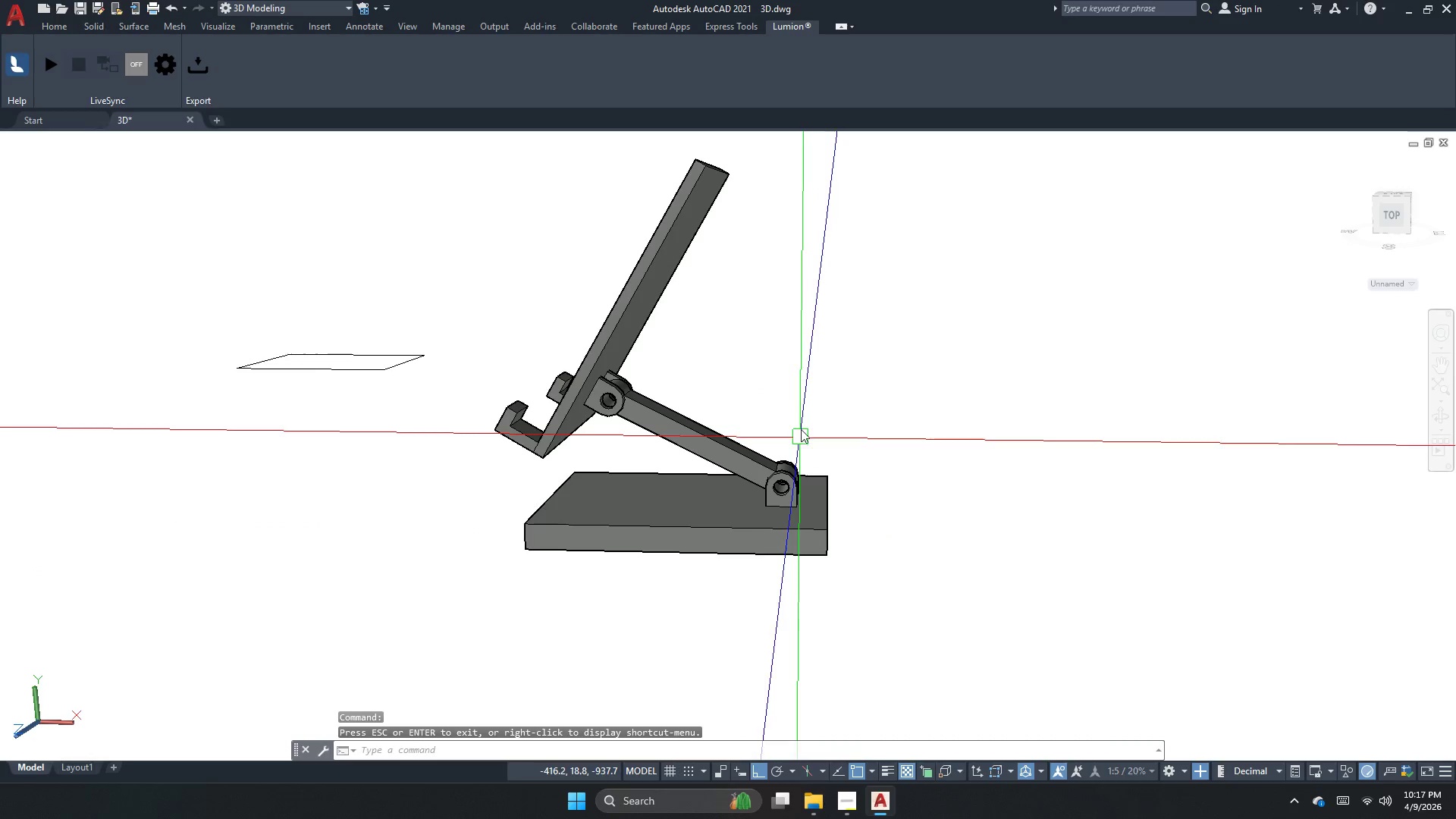 
key(Escape)
 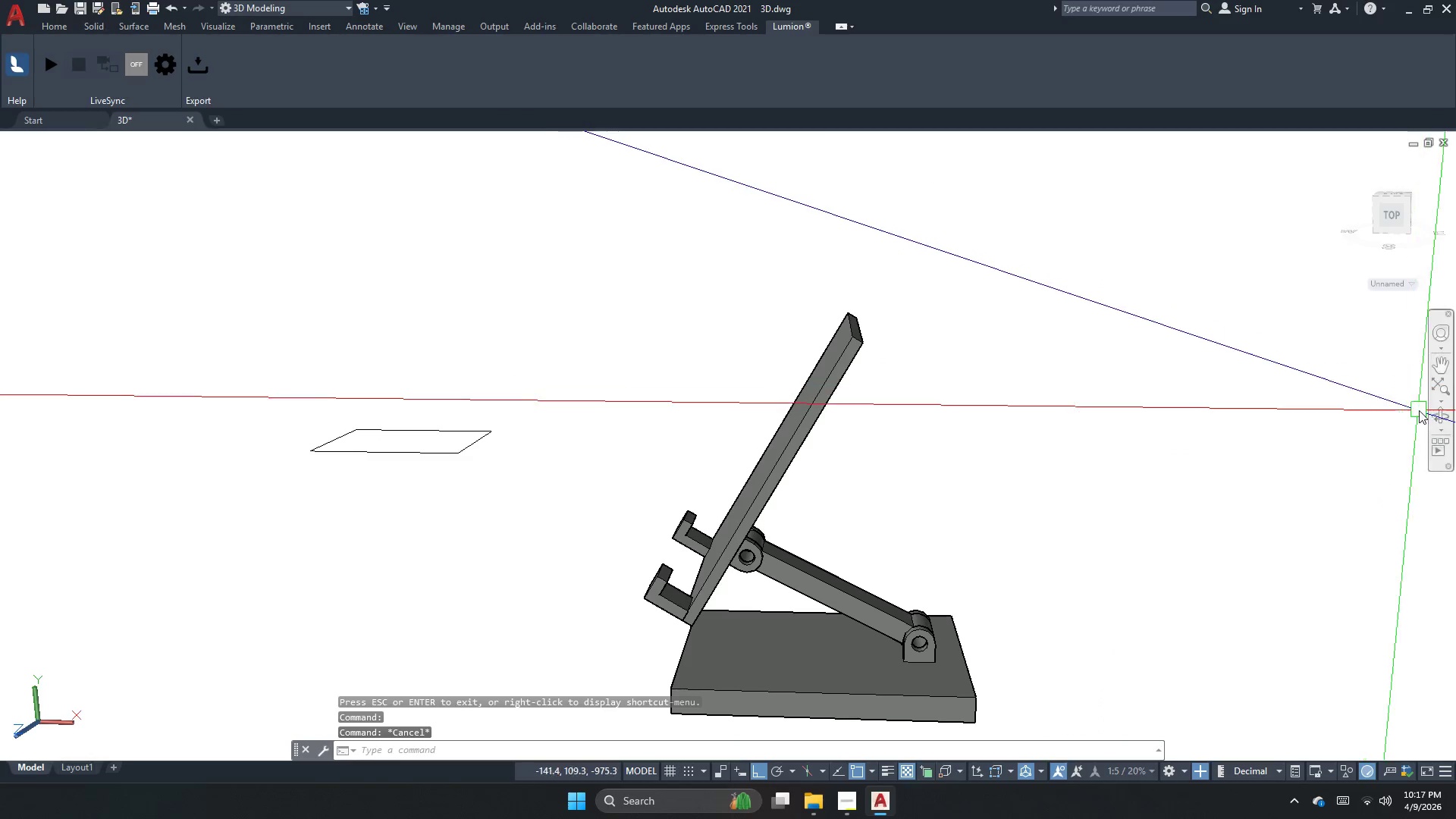 
left_click([1439, 419])
 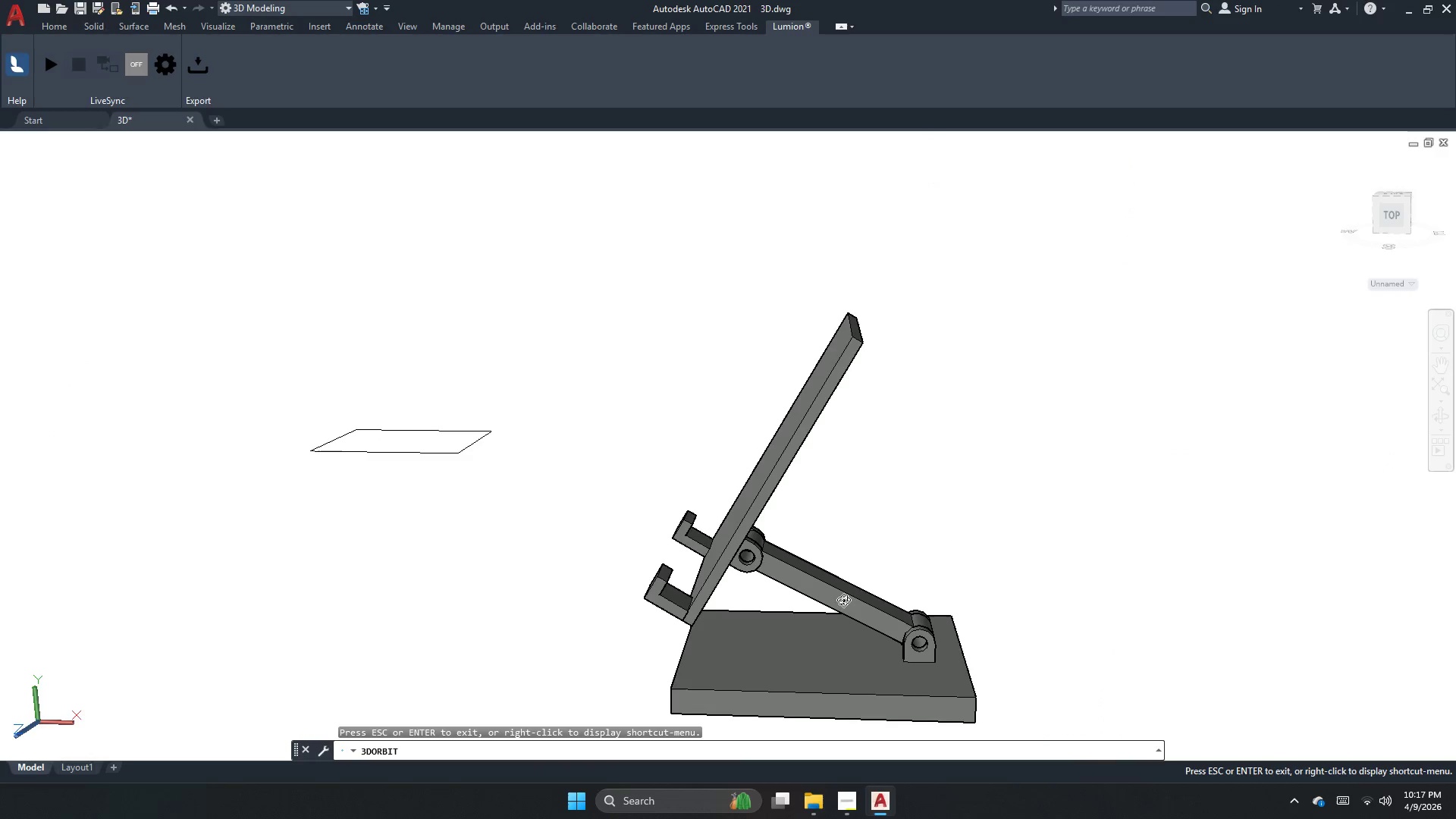 
left_click_drag(start_coordinate=[833, 607], to_coordinate=[514, 633])
 